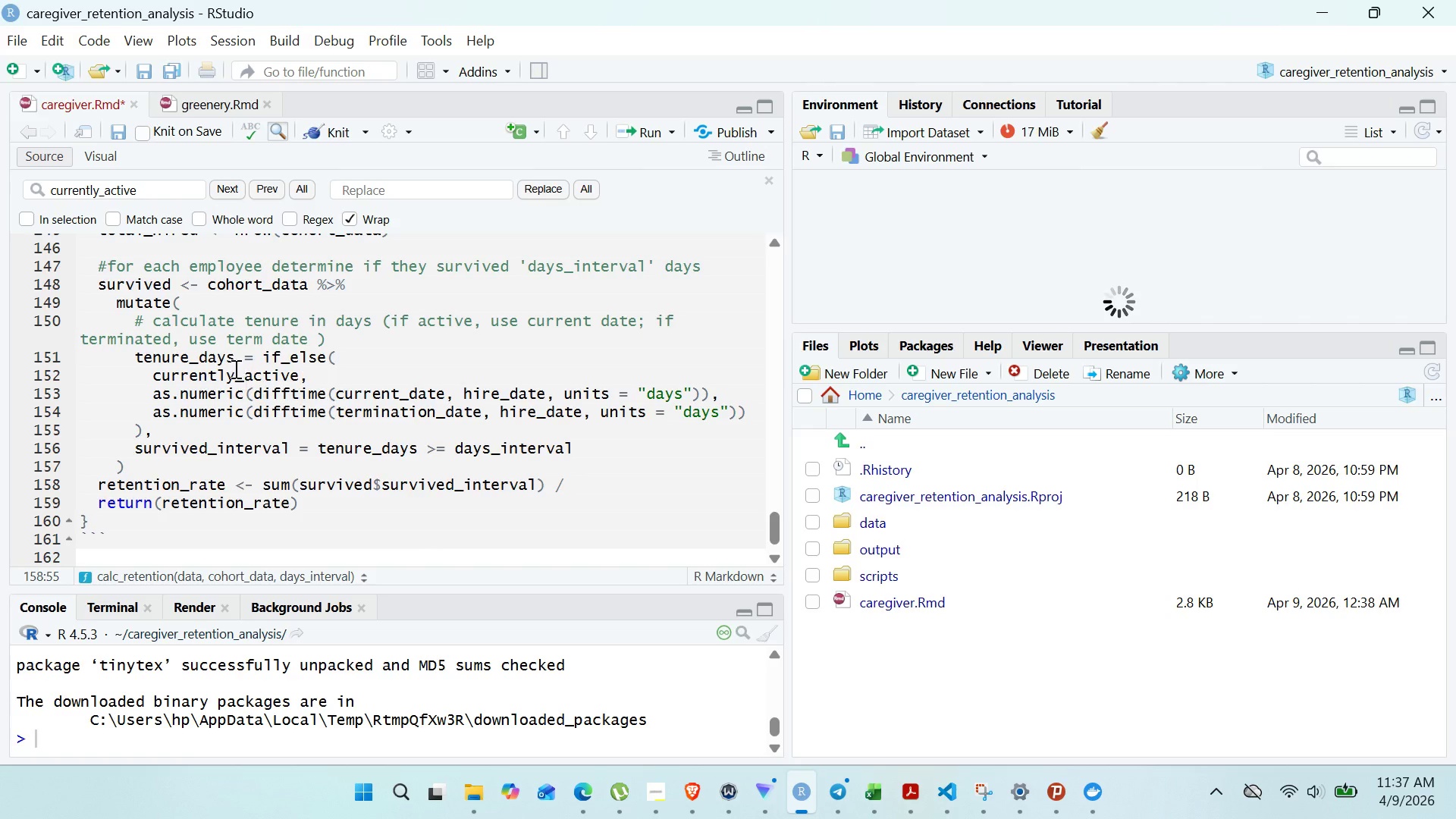 
double_click([180, 394])
 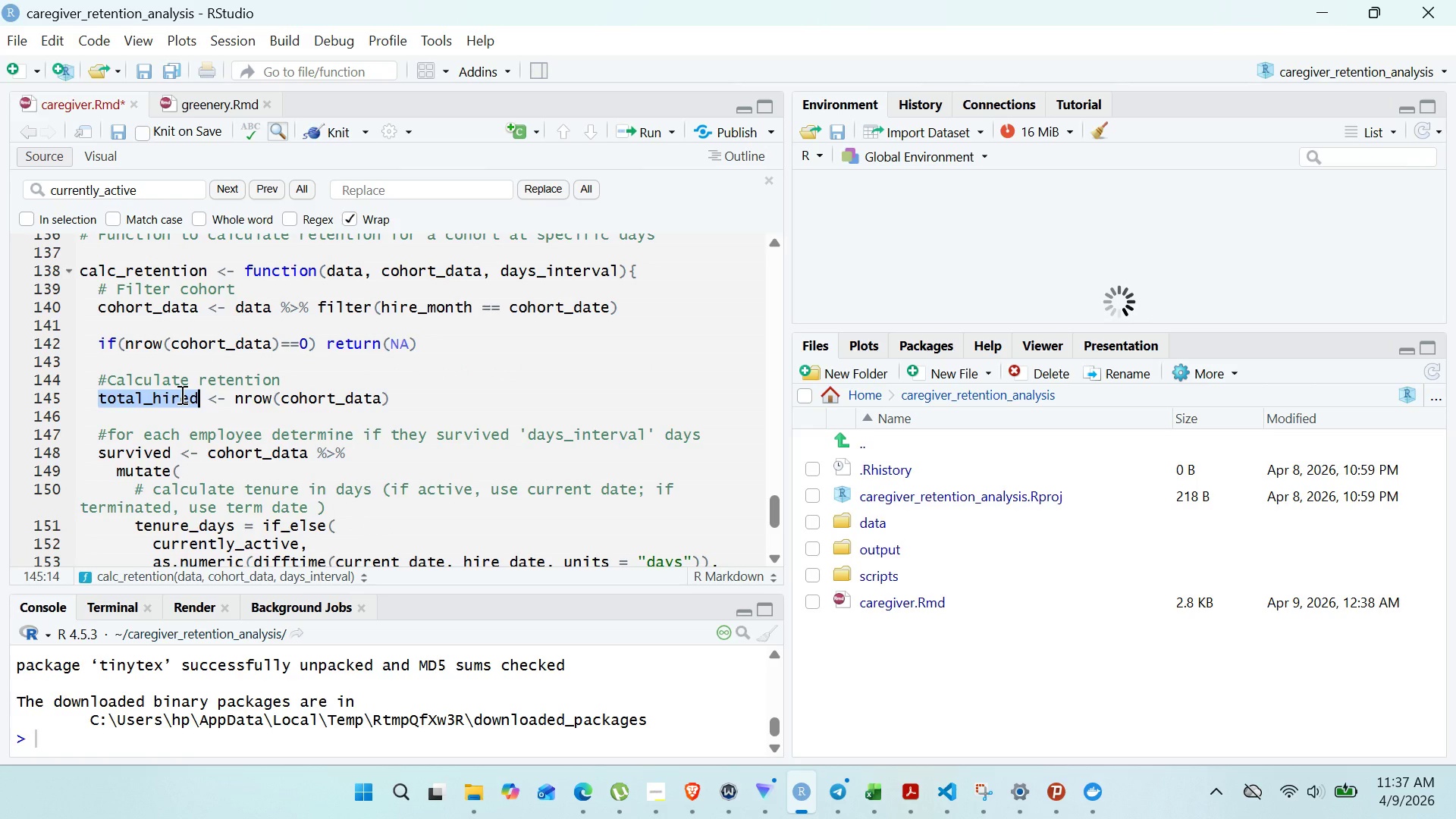 
key(Control+C)
 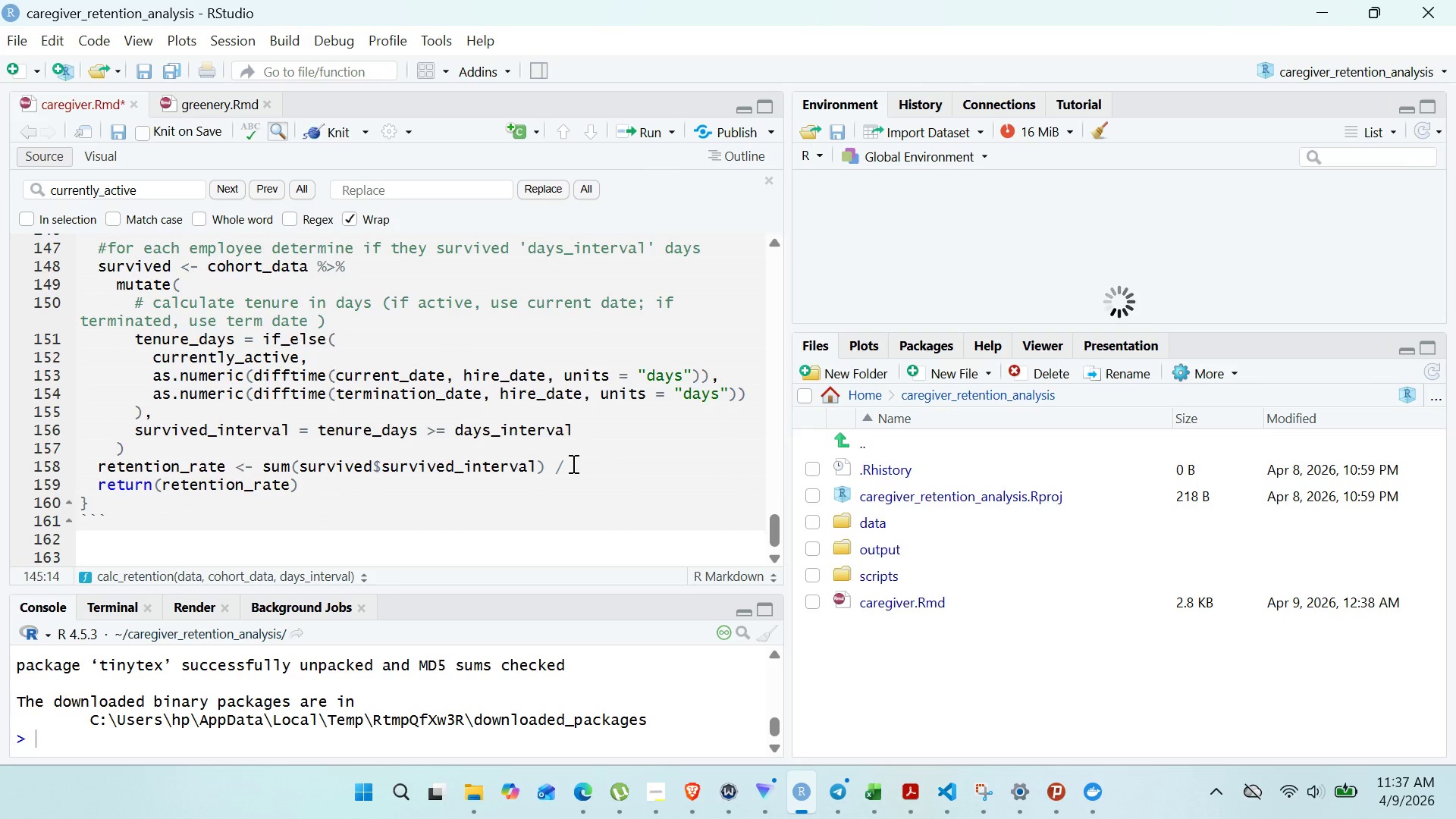 
left_click([576, 465])
 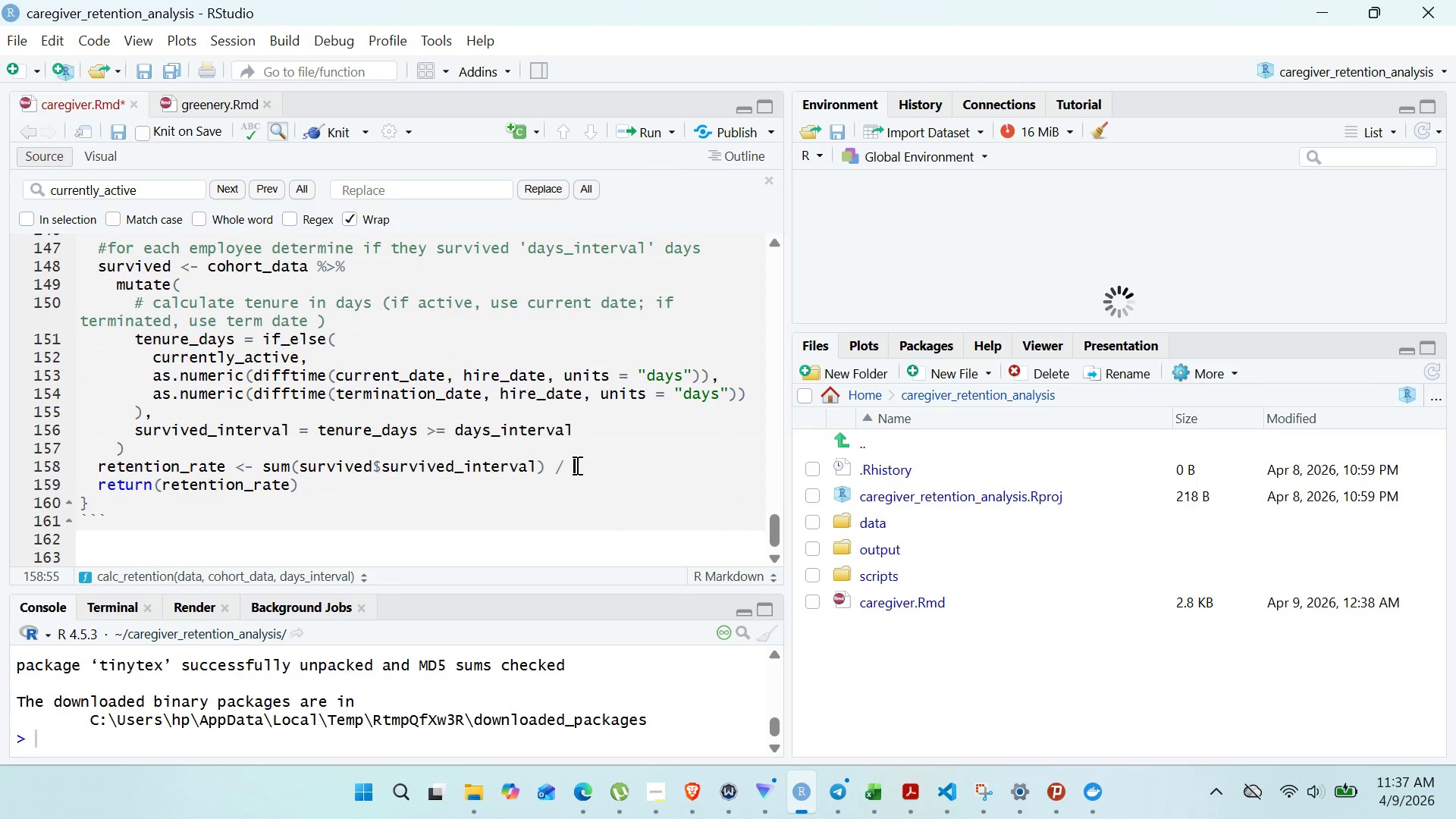 
key(Control+V)
 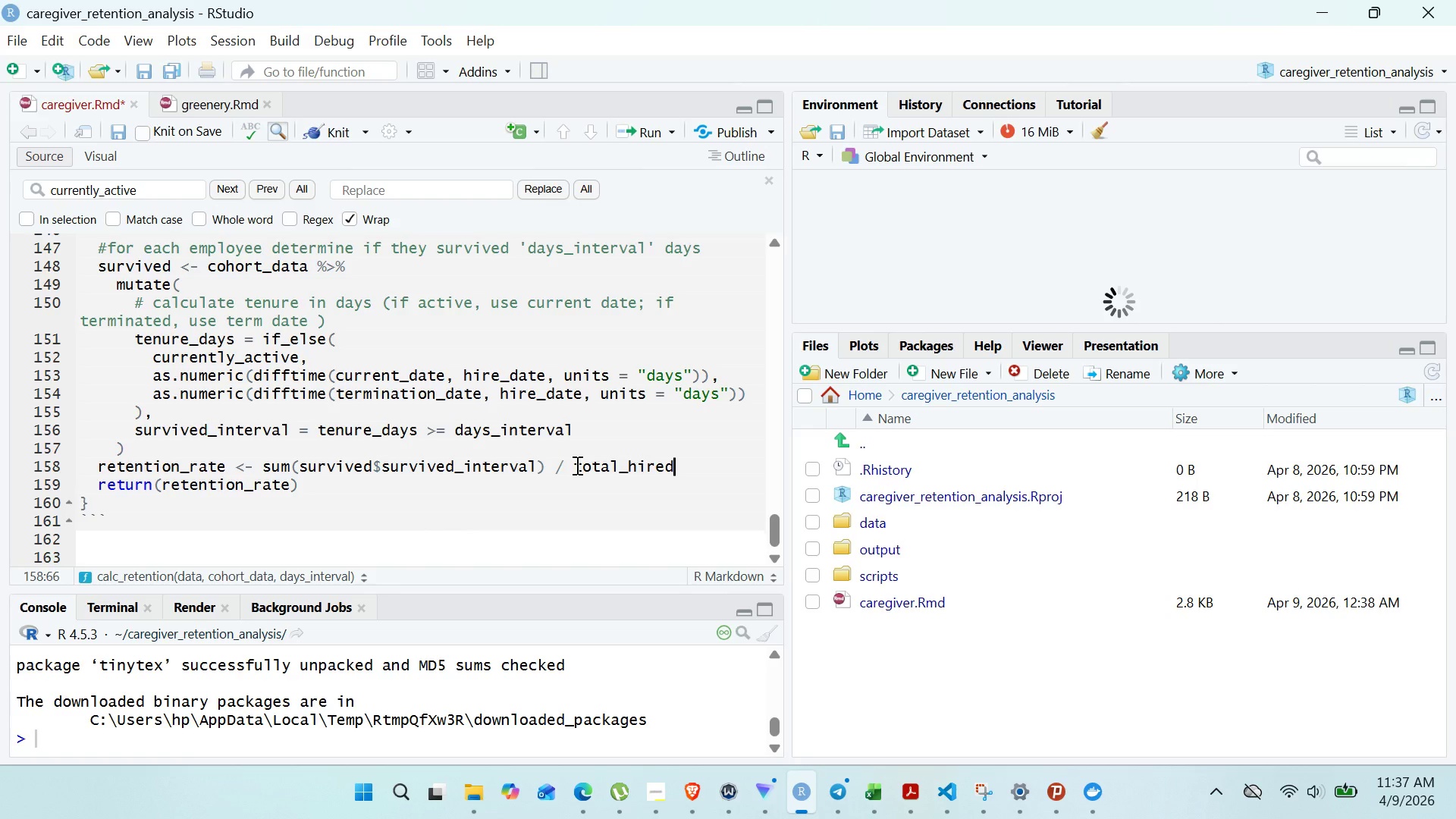 
key(Control+Space)
 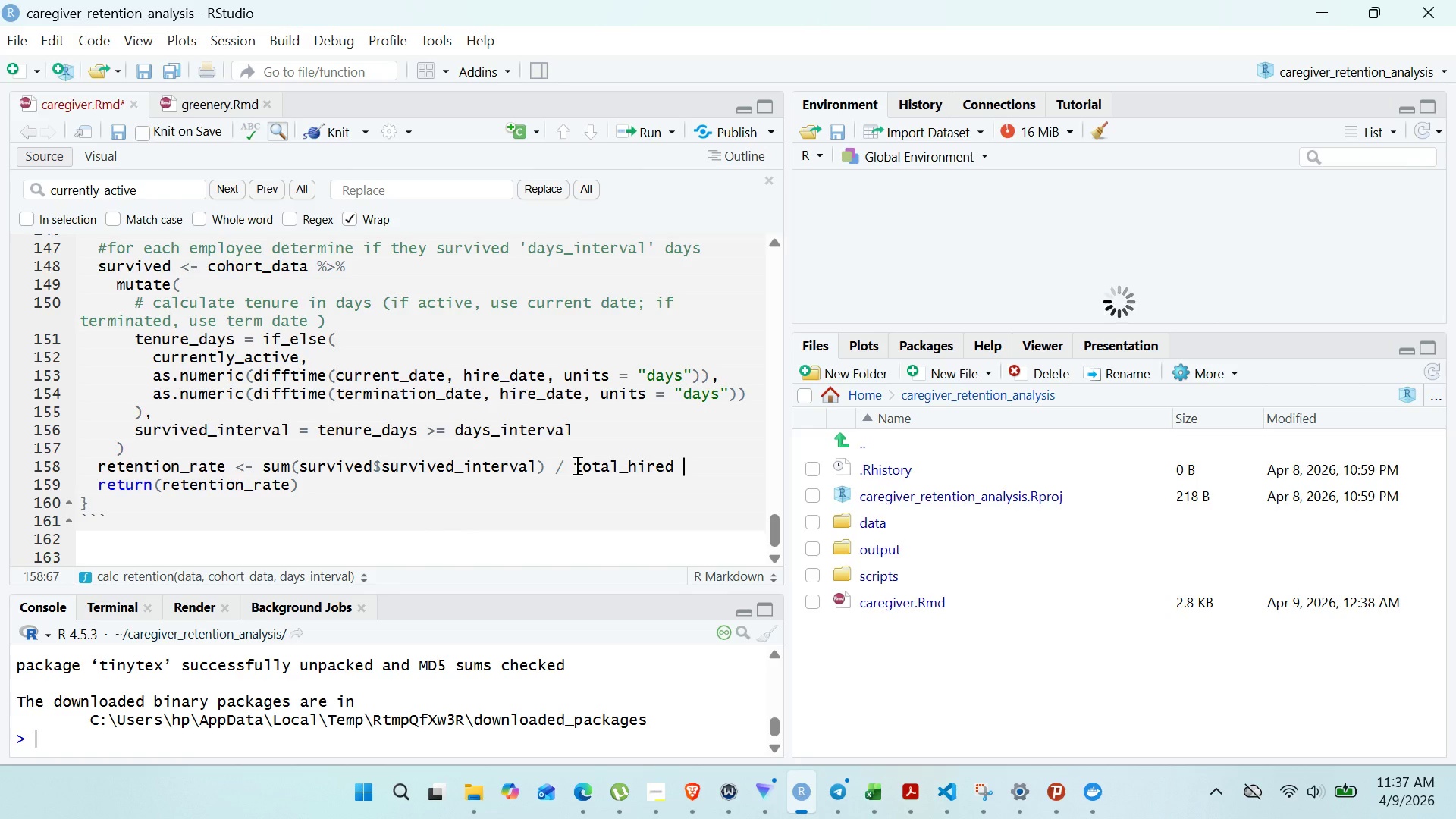 
key(Control+Shift+8)
 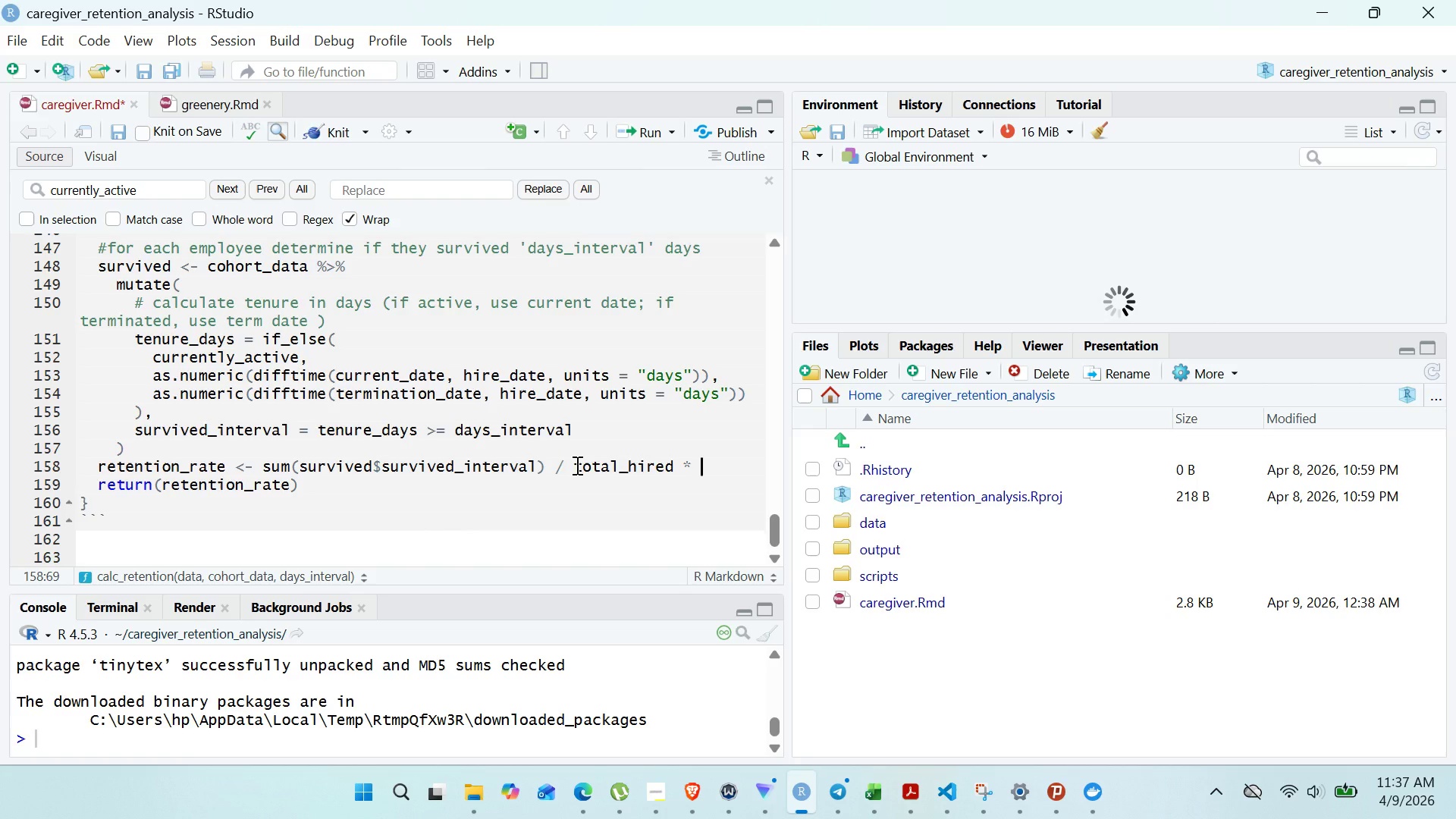 
type( !)))
 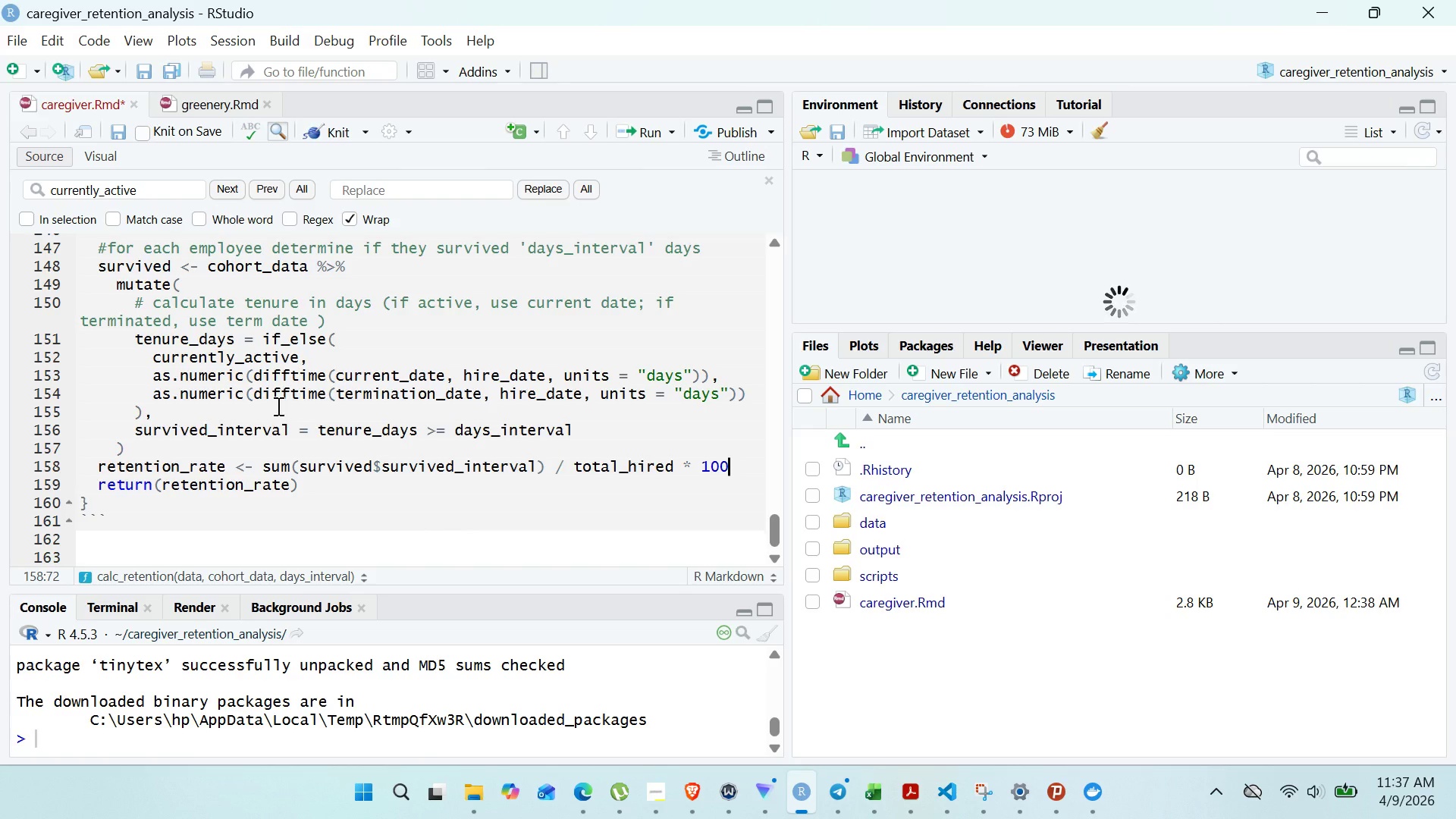 
wait(5.94)
 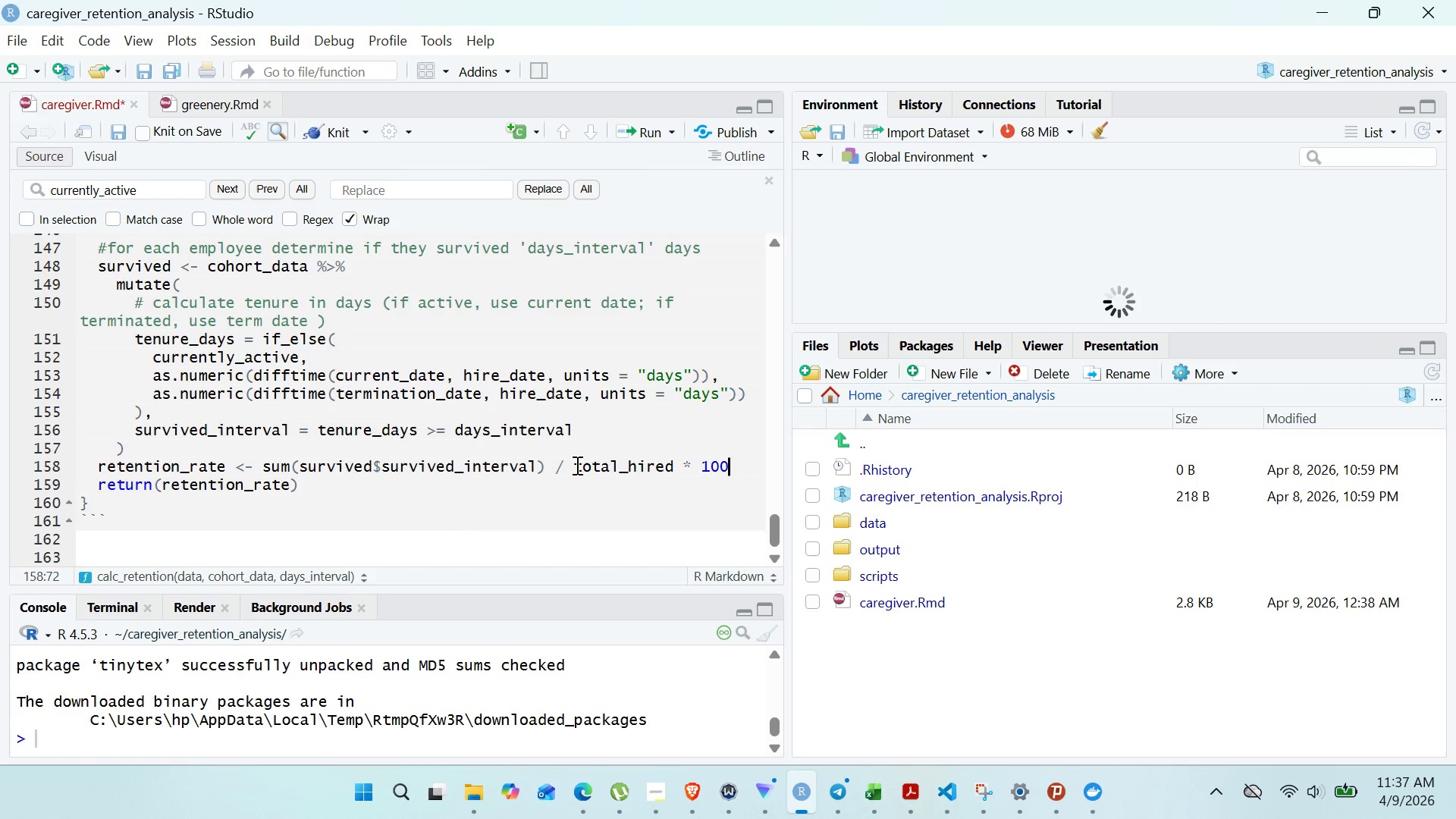 
left_click([117, 500])
 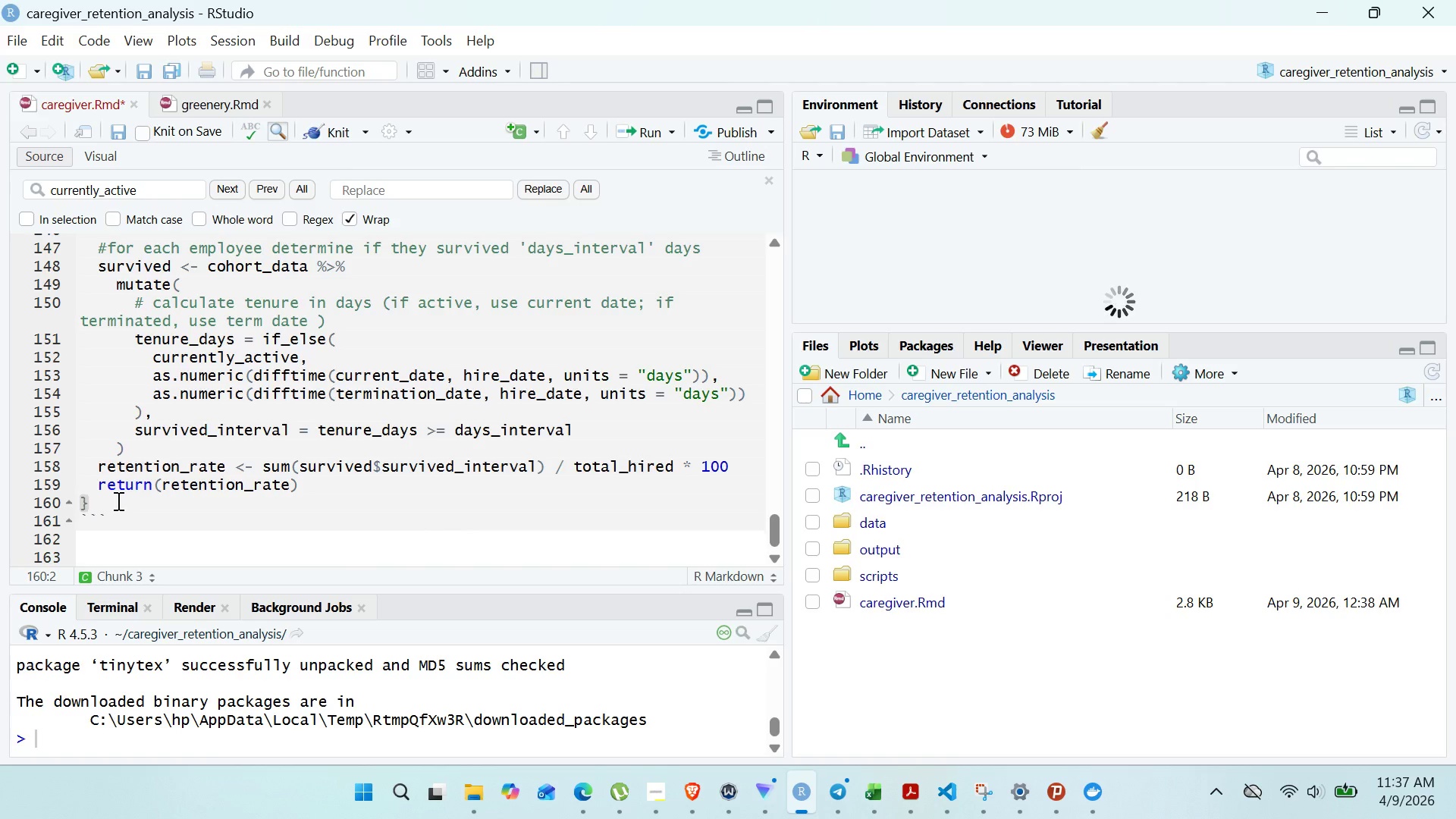 
key(Shift+Enter)
 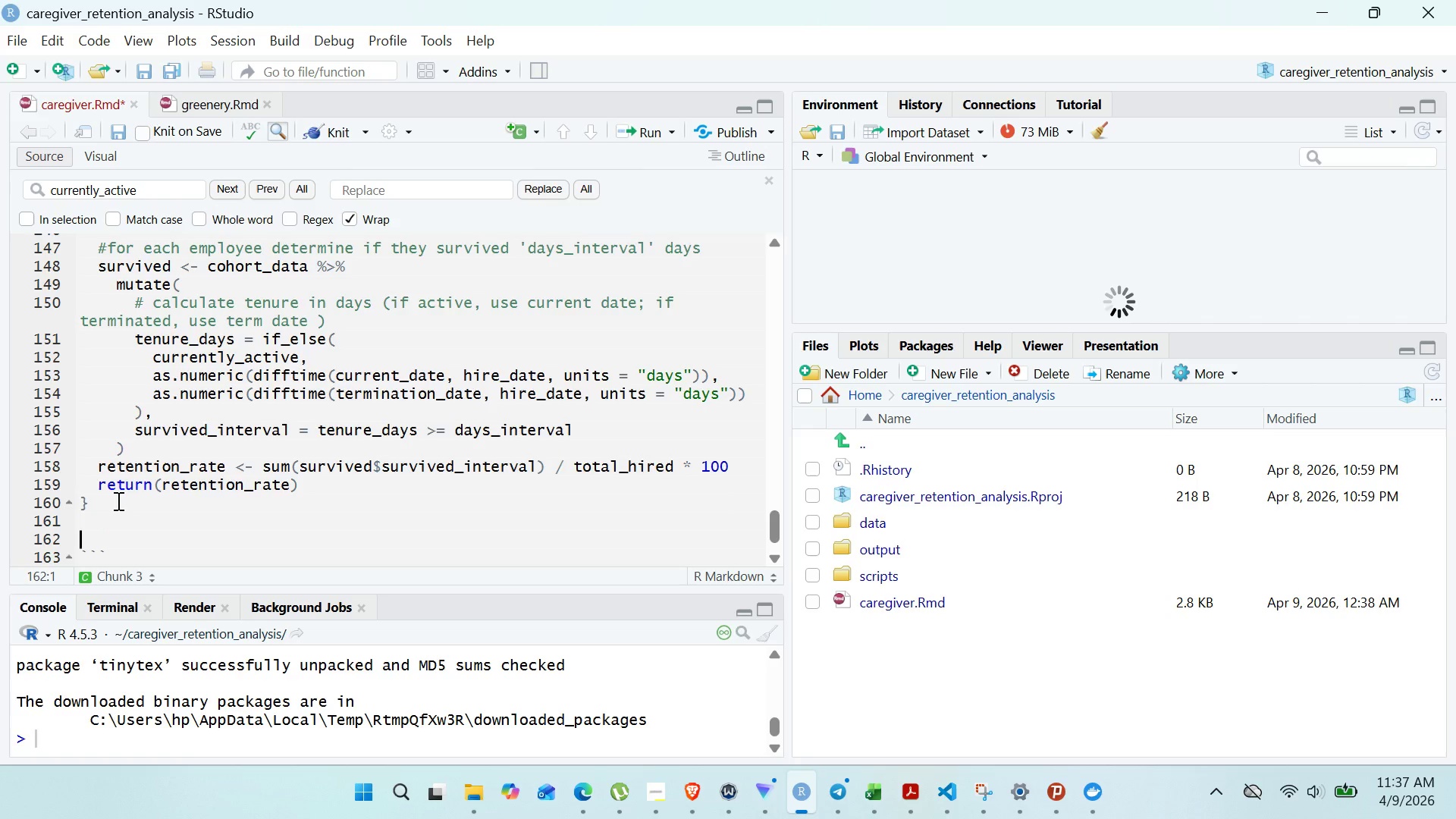 
key(Shift+Enter)
 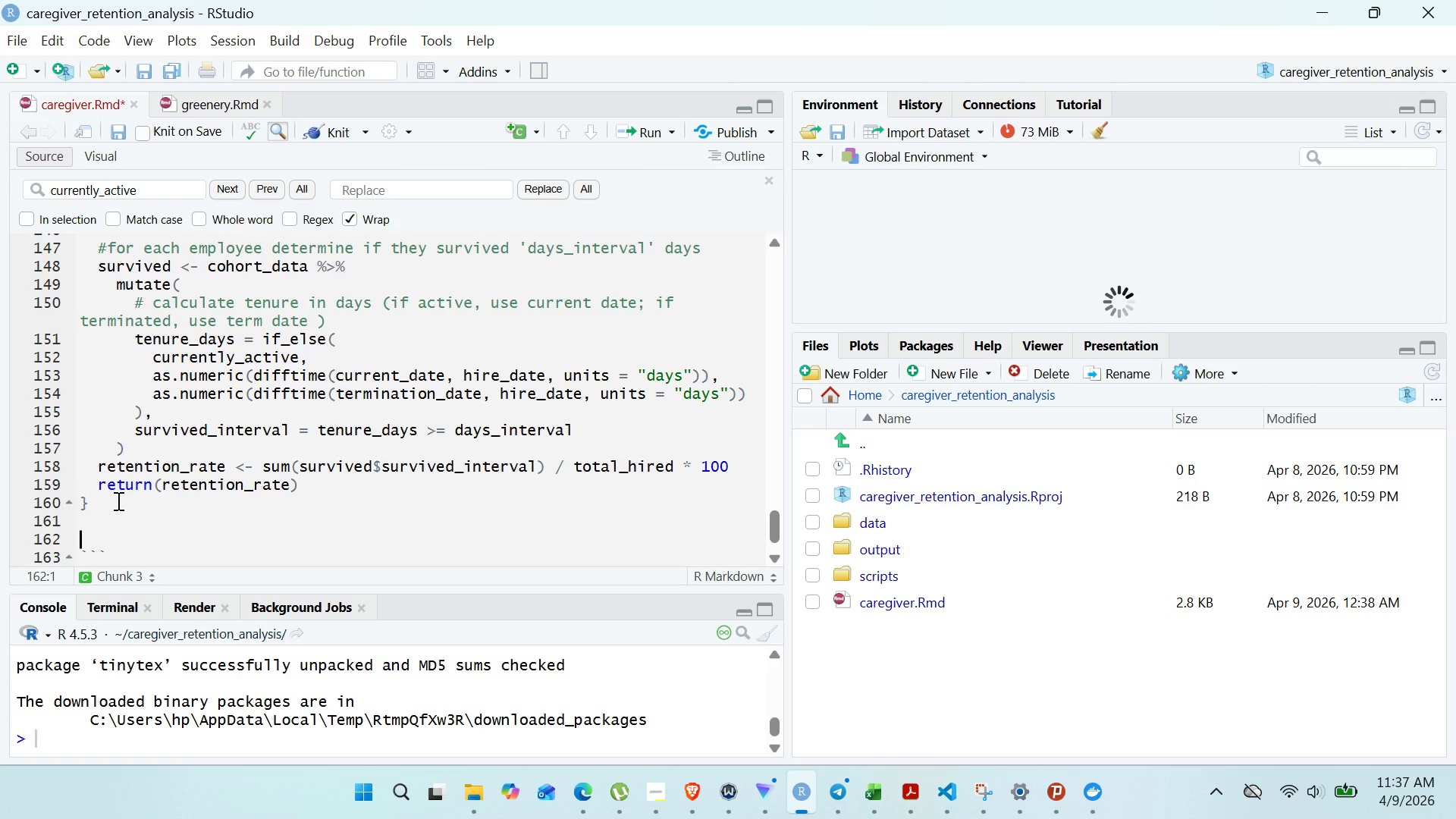 
key(Shift+ShiftRight)
 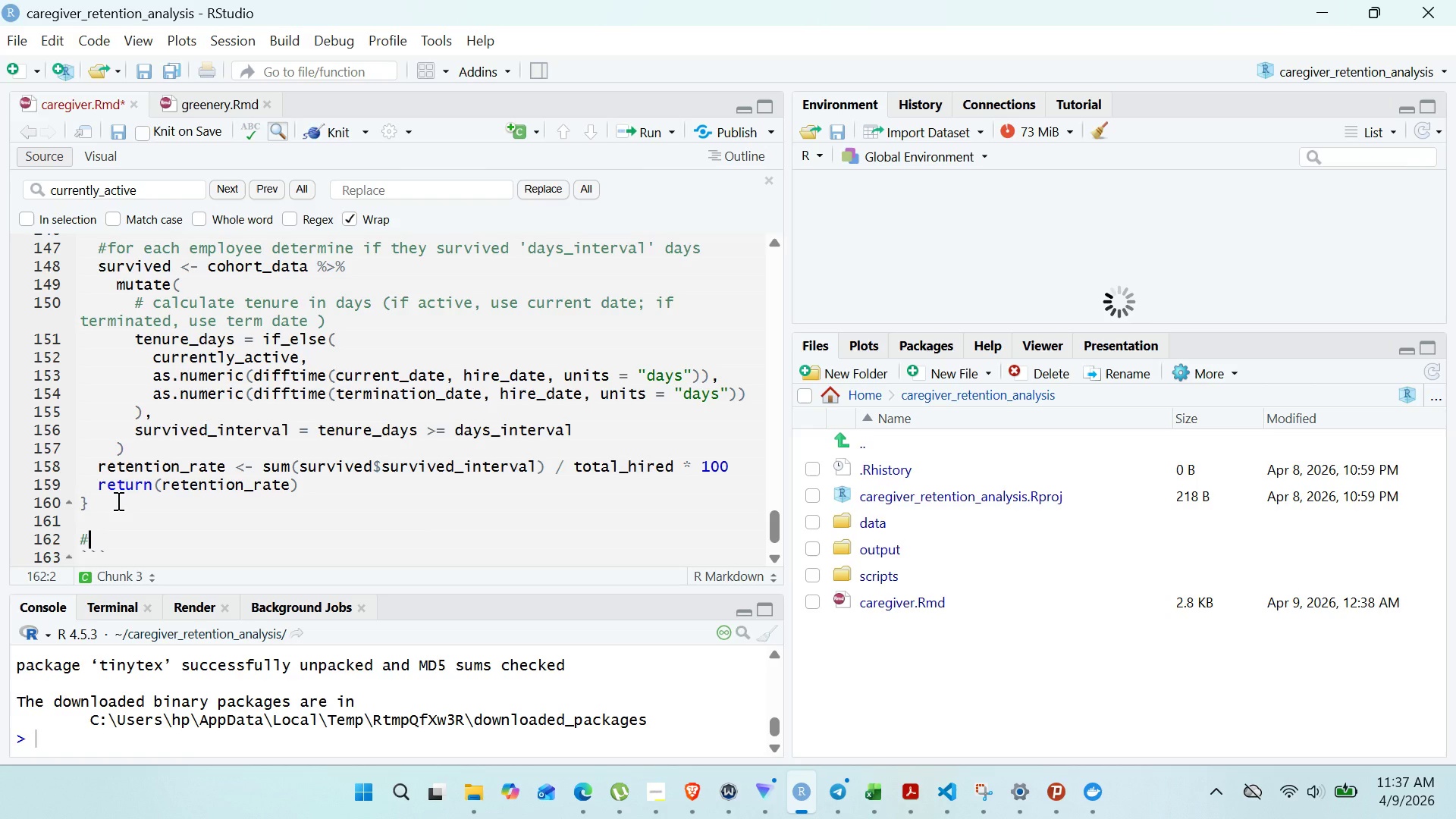 
key(Shift+3)
 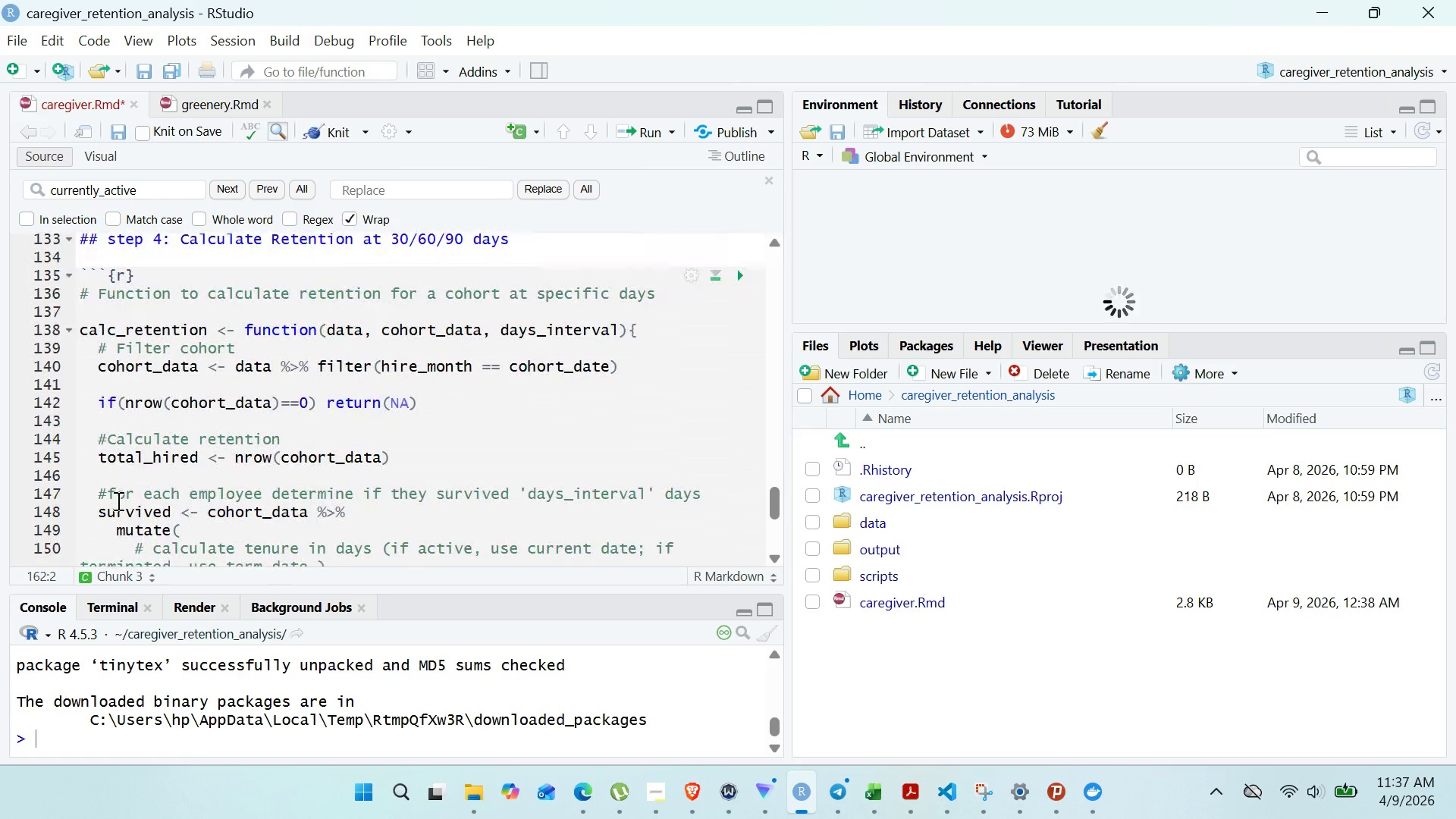 
wait(11.22)
 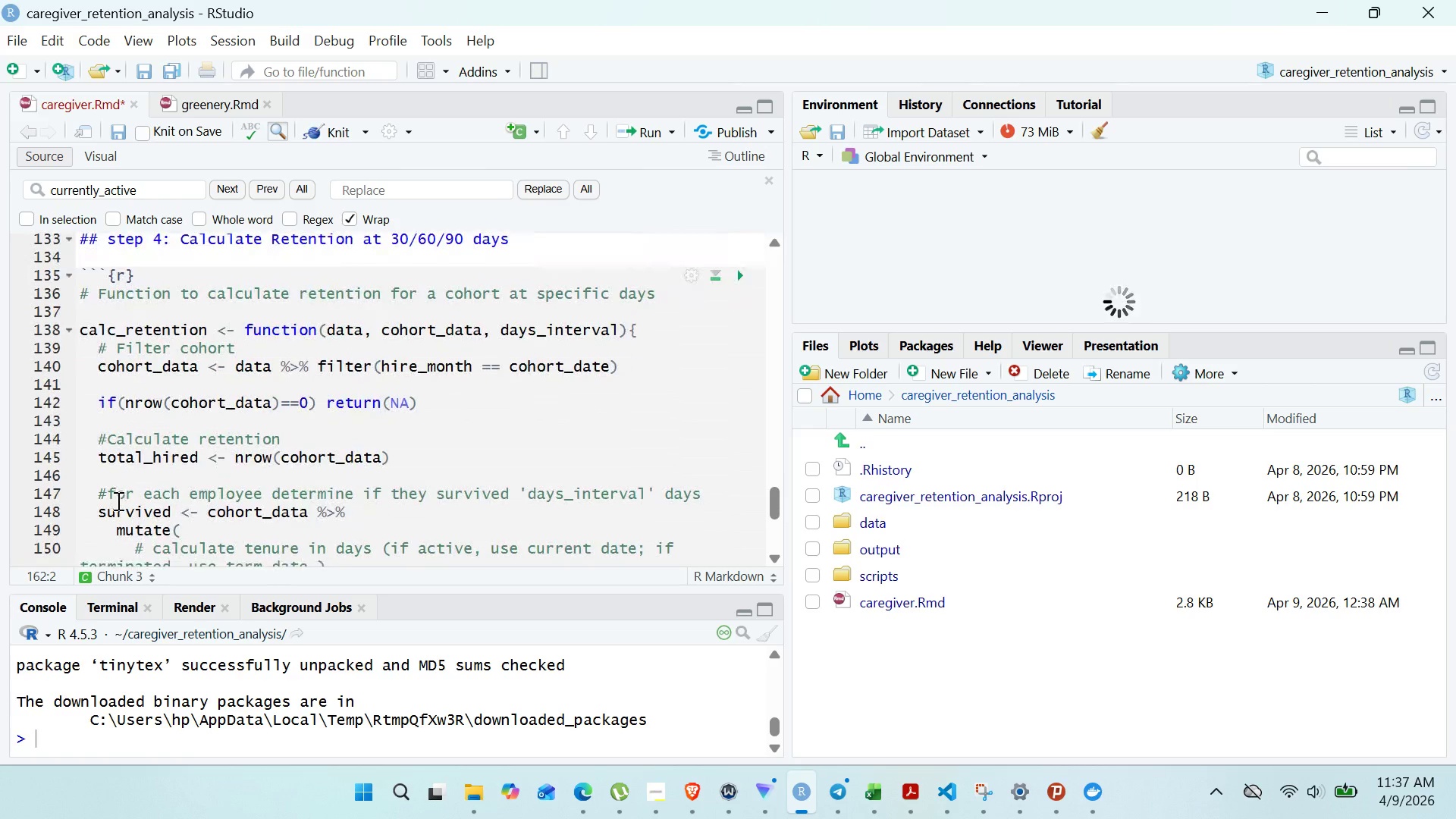 
type( calculate for all cohort )
key(Backspace)
type(s and intervals)
 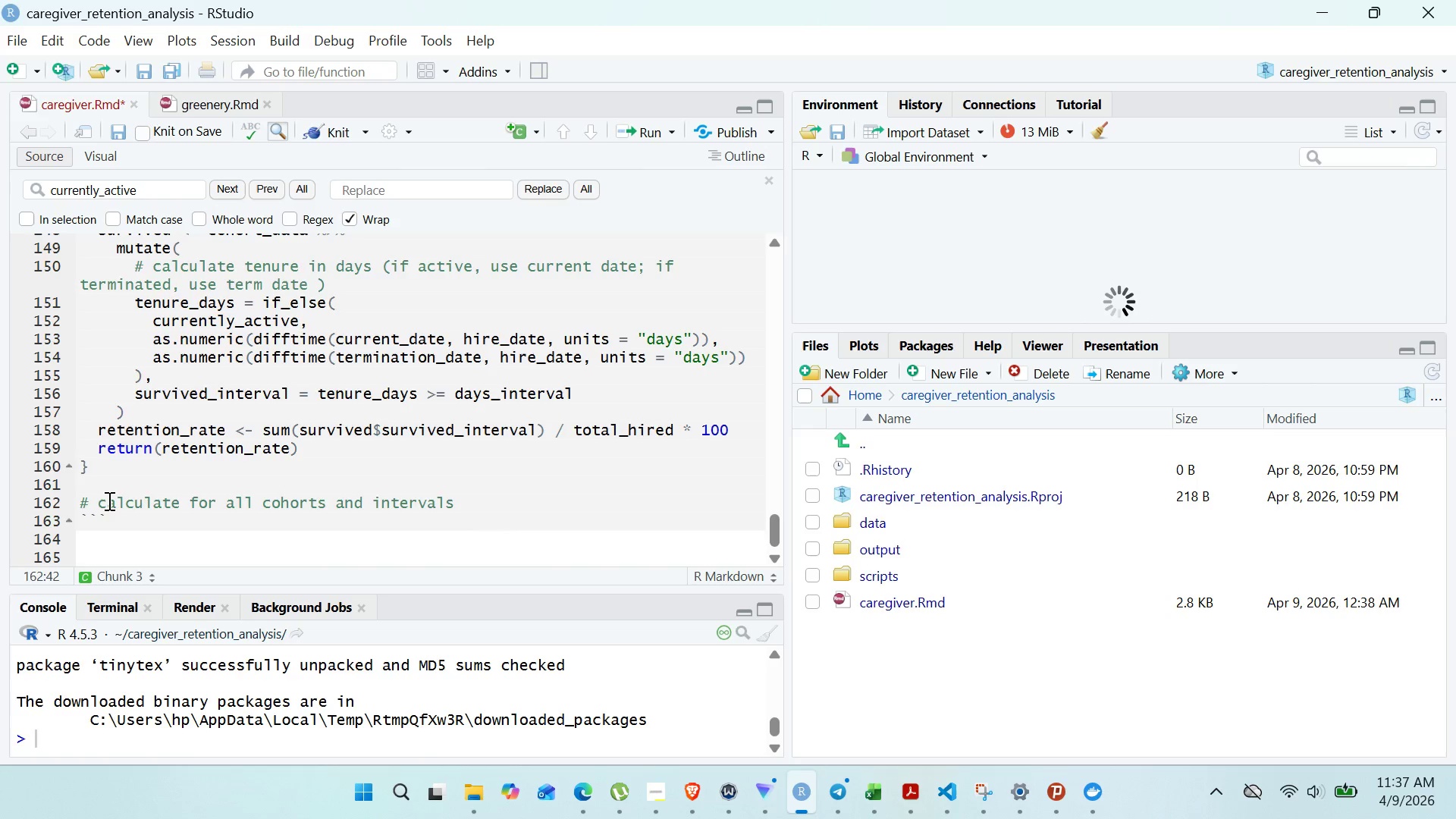 
key(Enter)
 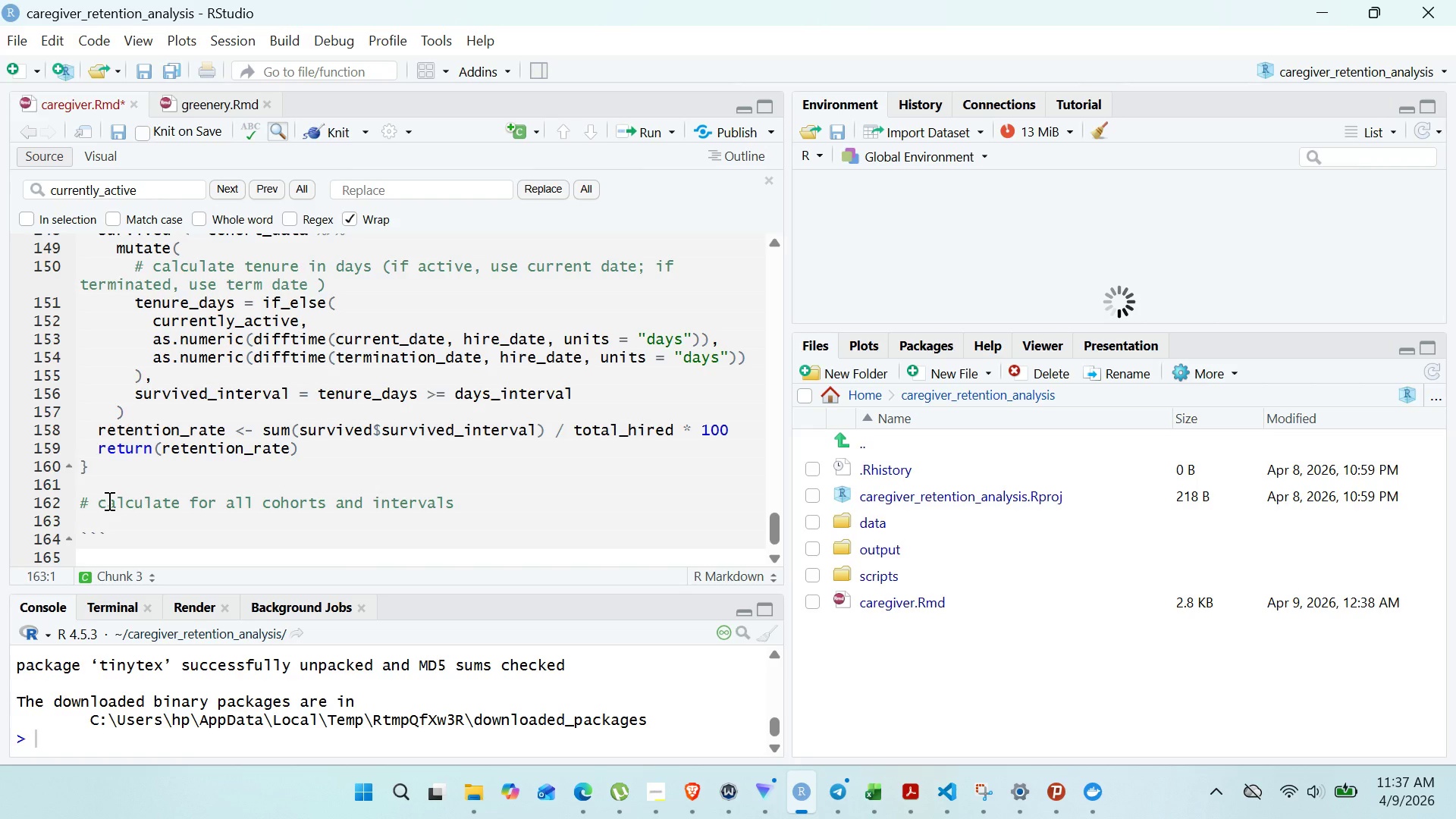 
type(cohorts <- uniqu)
 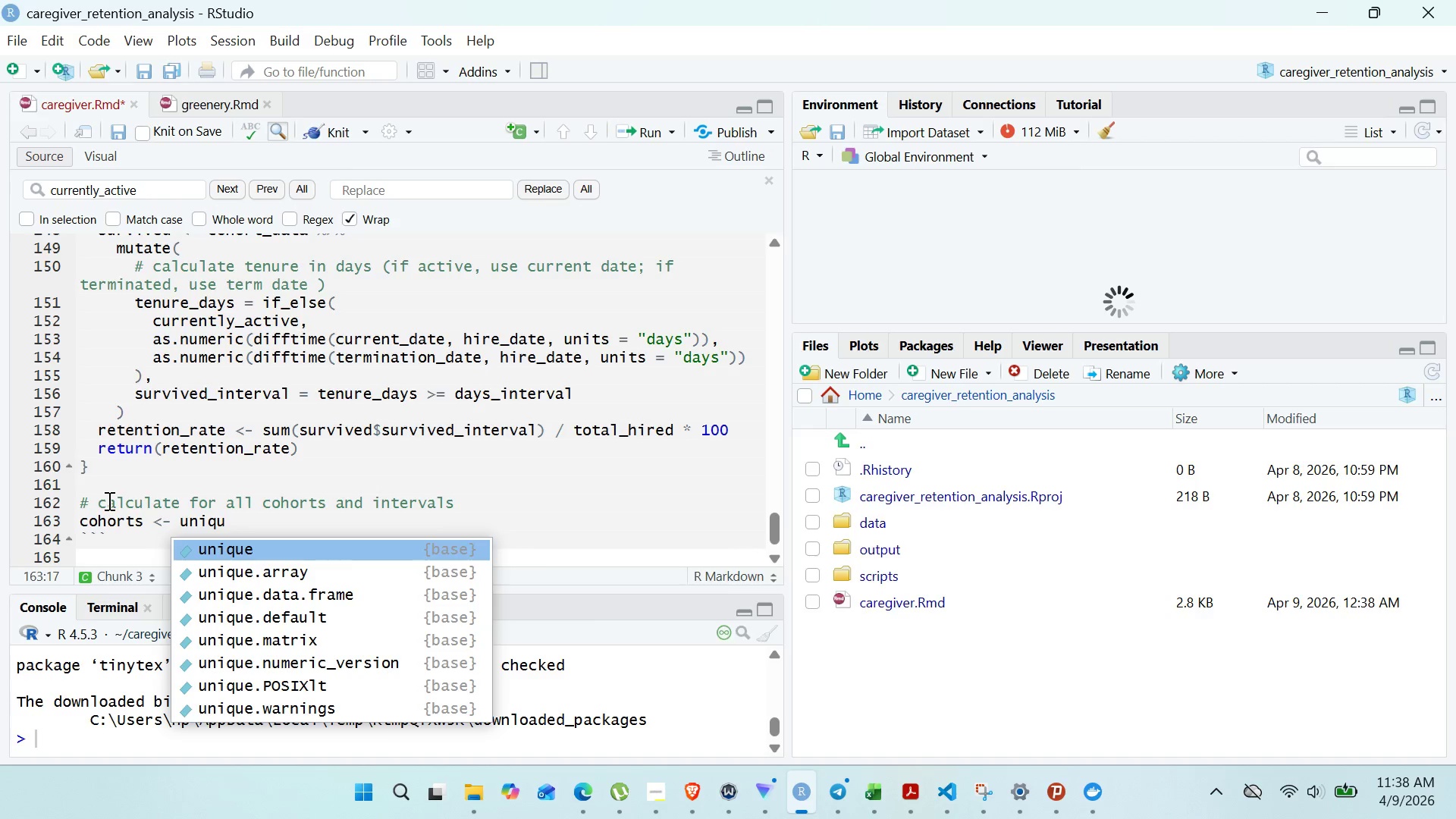 
key(Enter)
 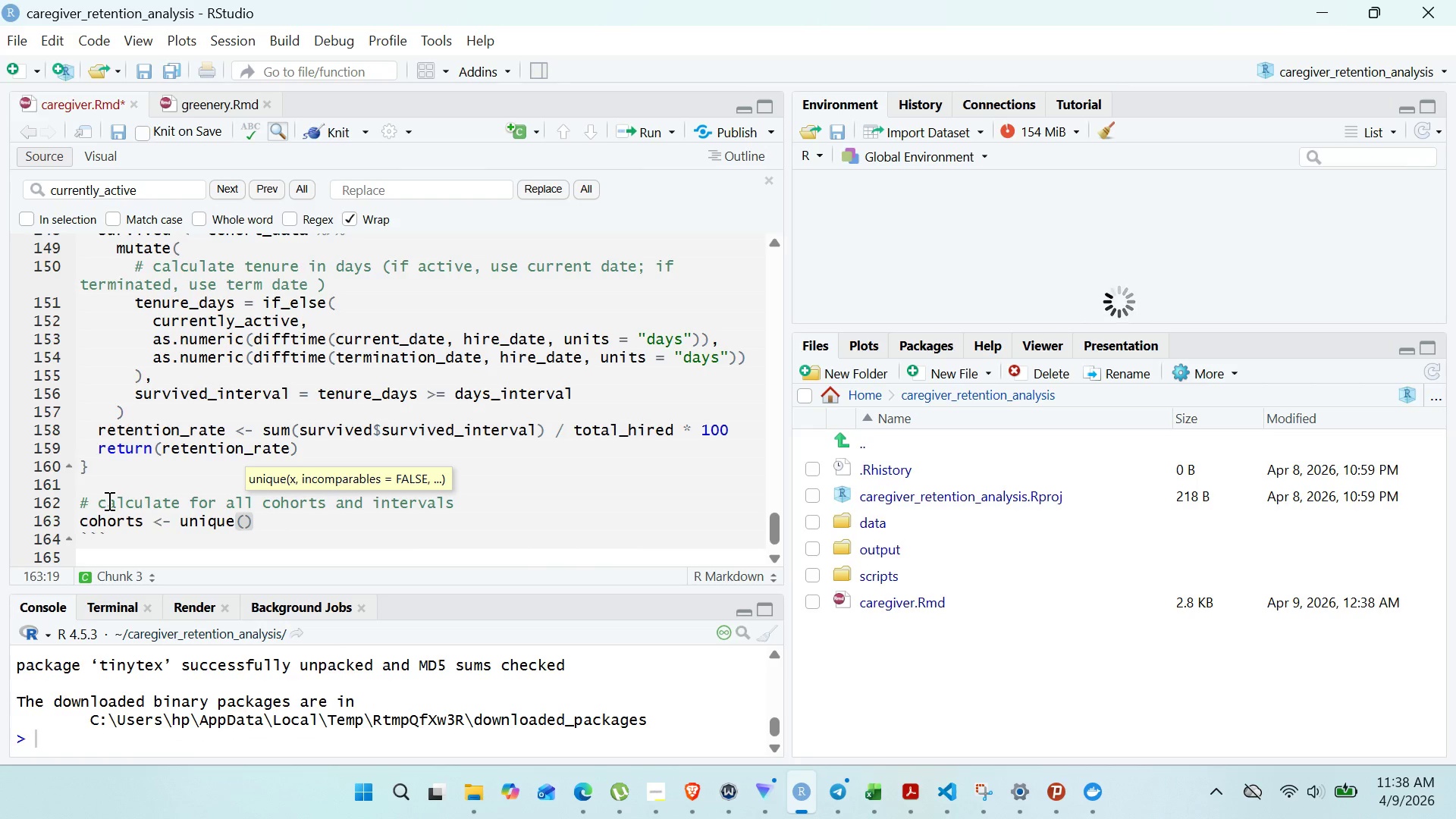 
type(car)
 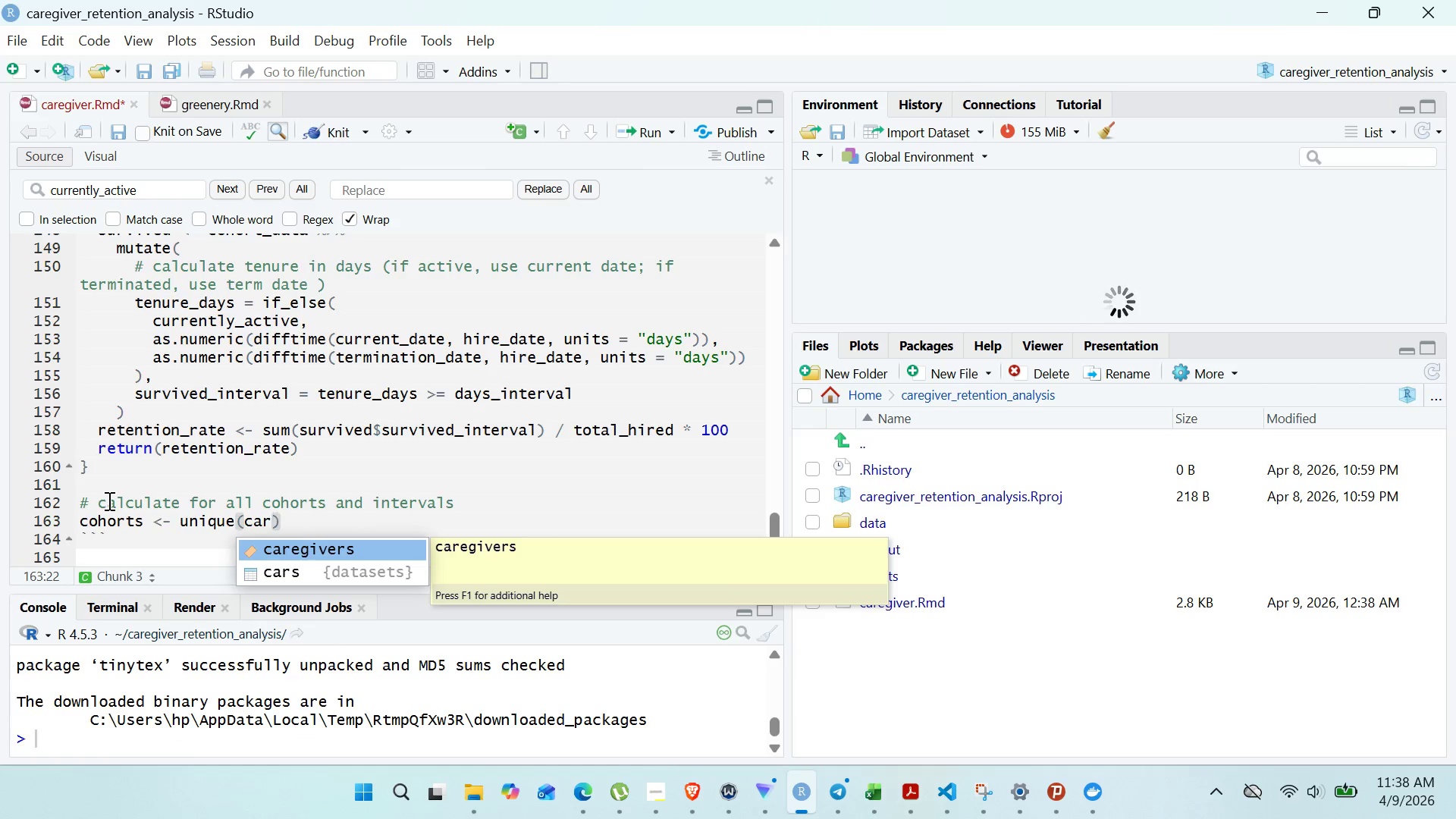 
key(Enter)
 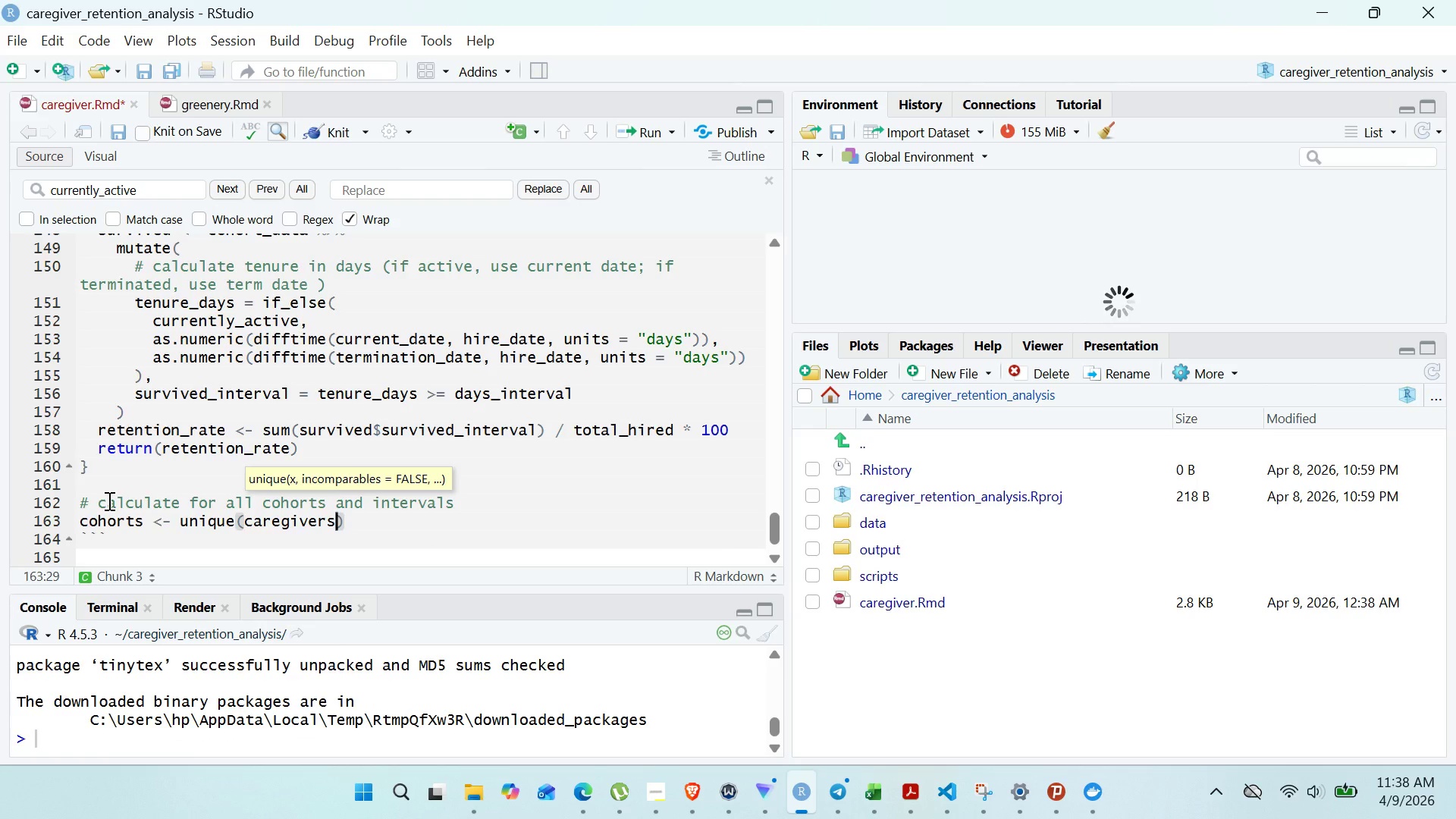 
type($hire_month)
 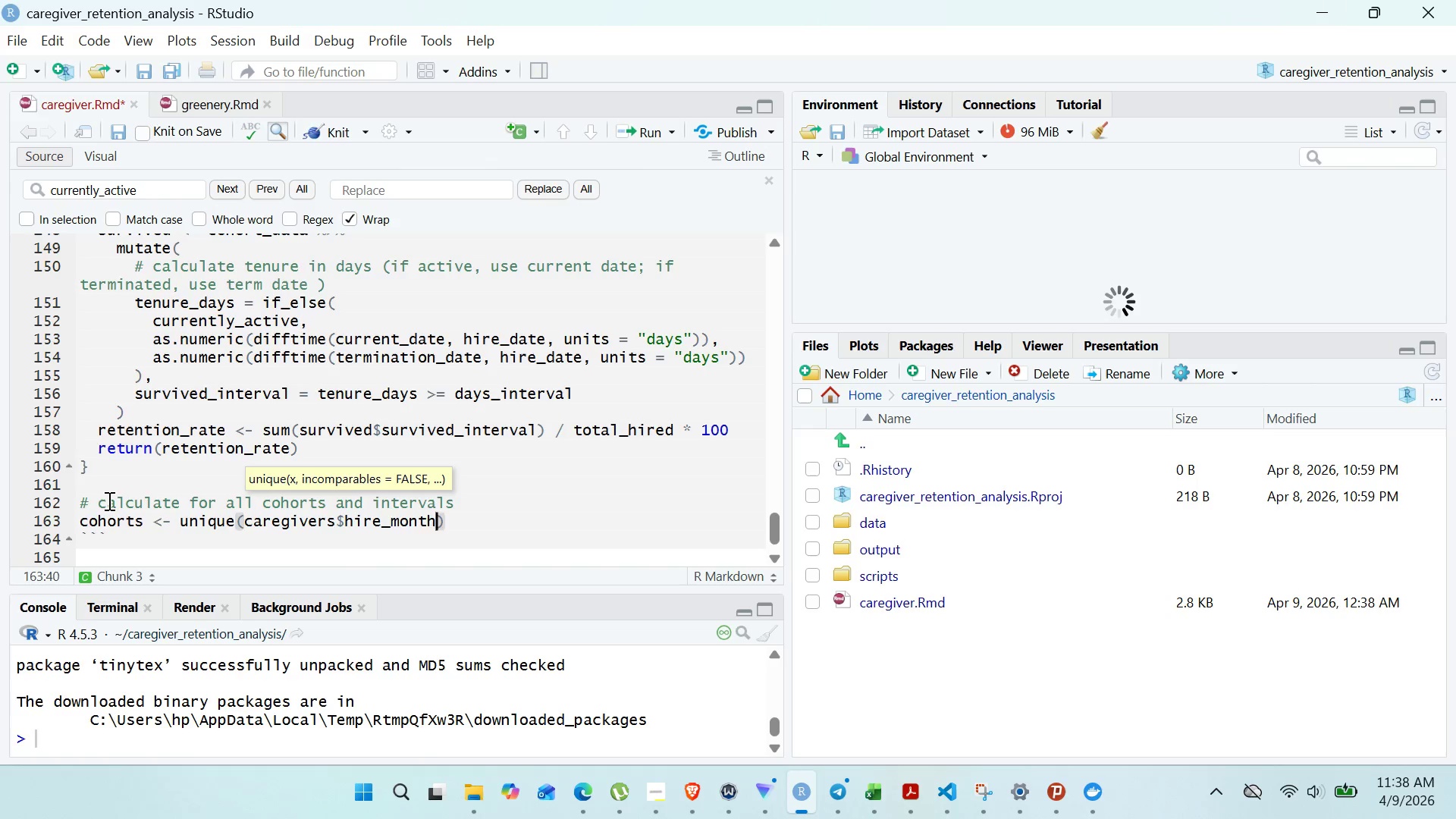 
key(ArrowRight)
 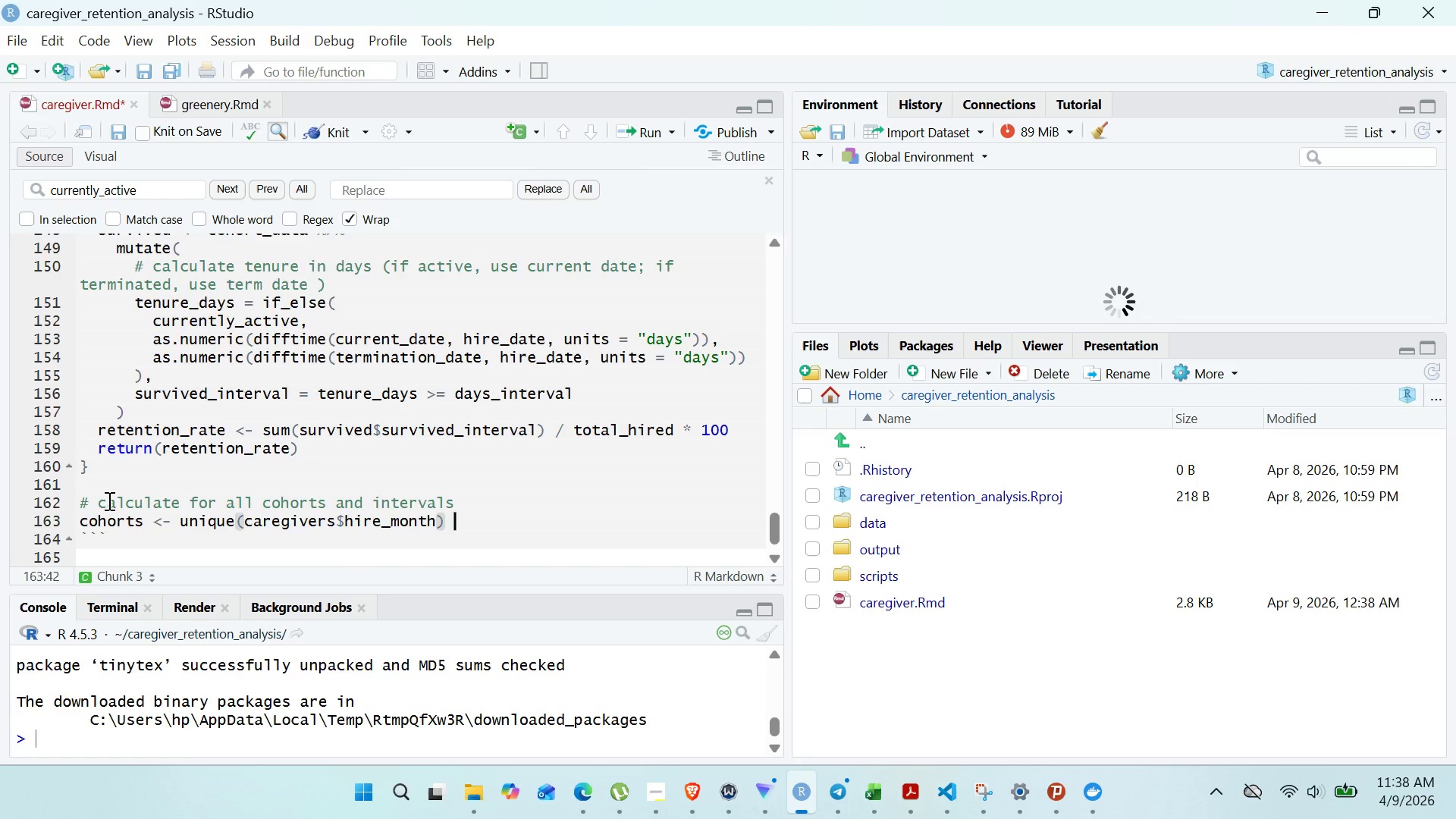 
type( %>% sort()
 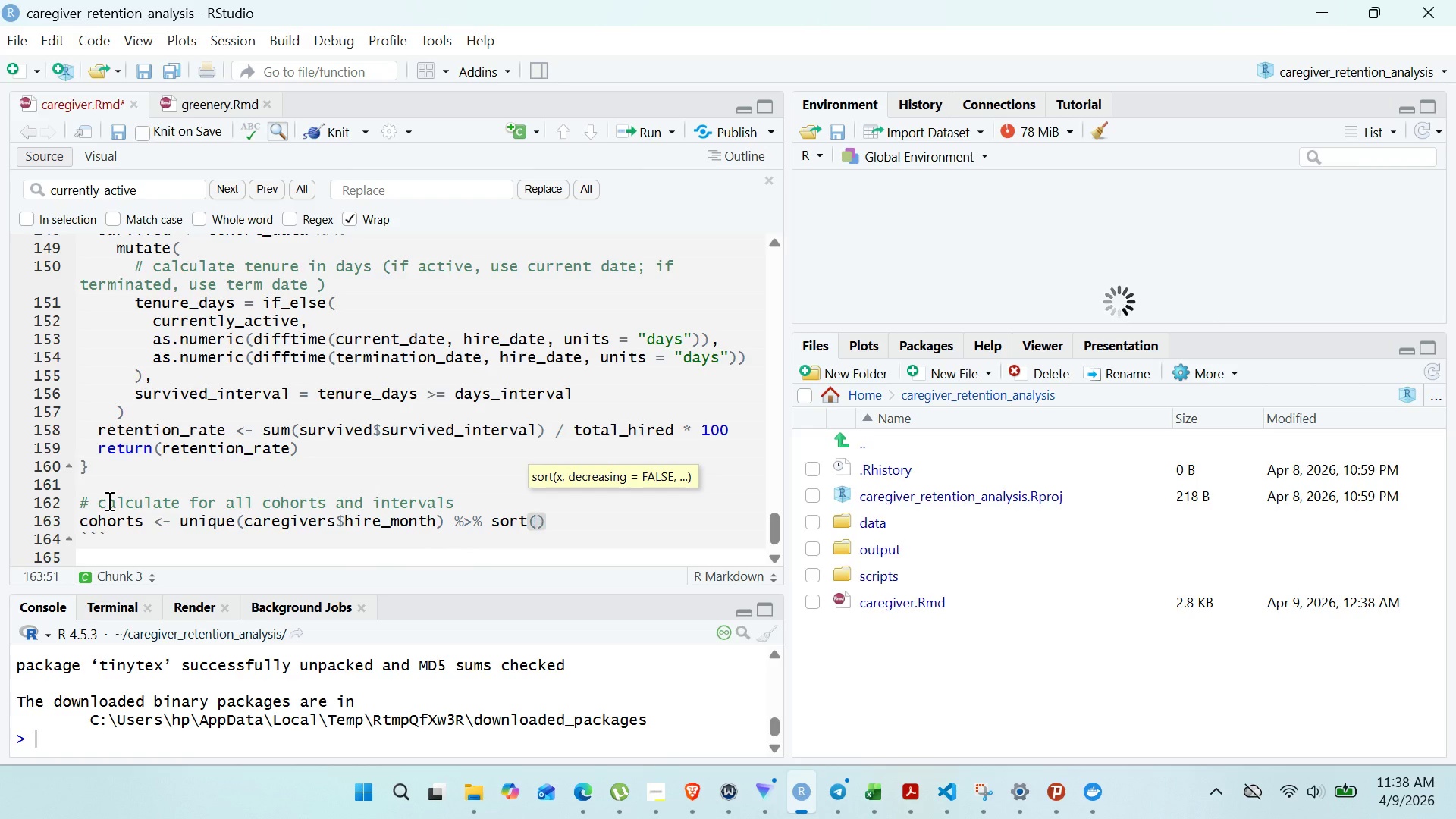 
key(ArrowRight)
 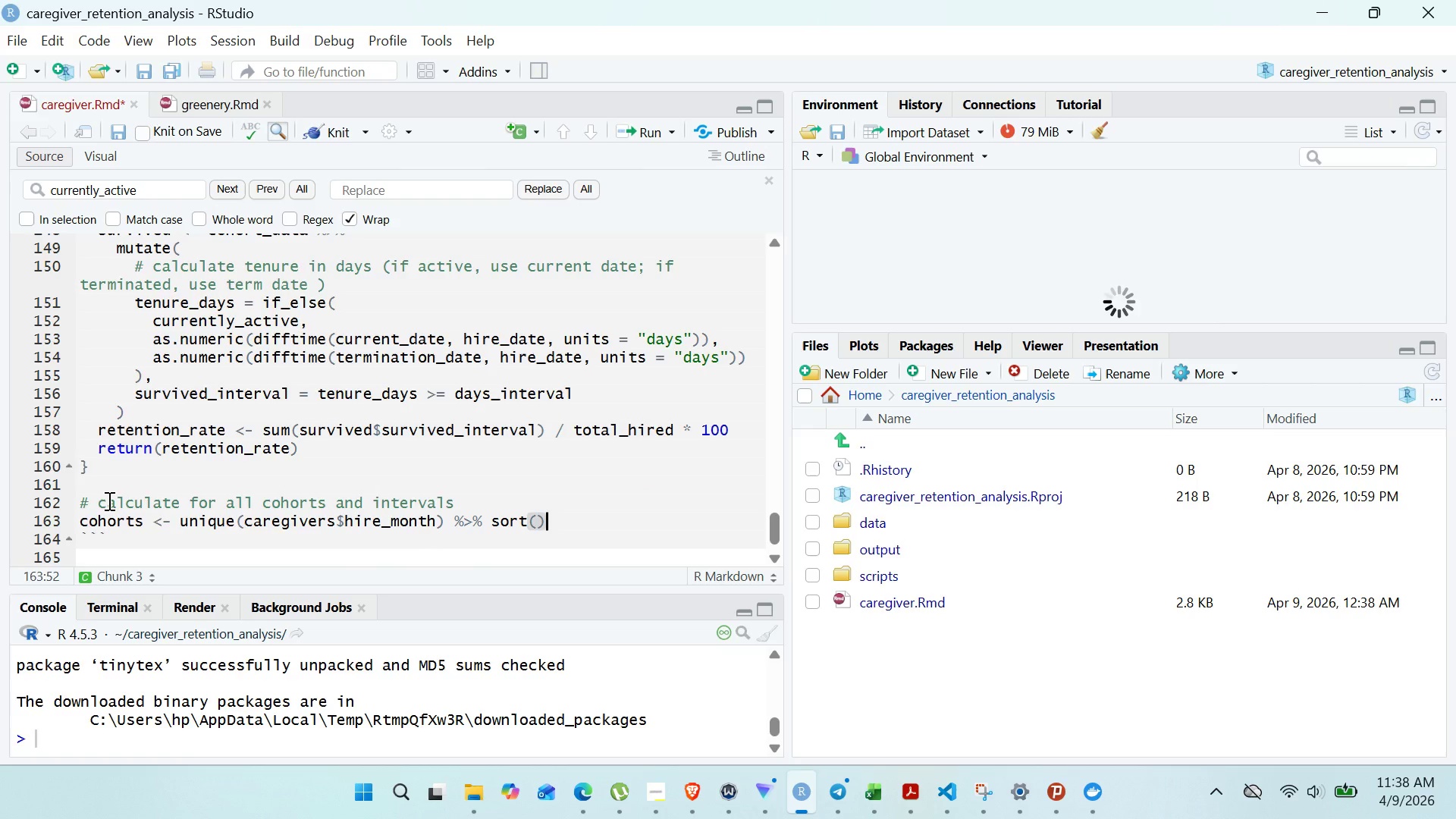 
key(Enter)
 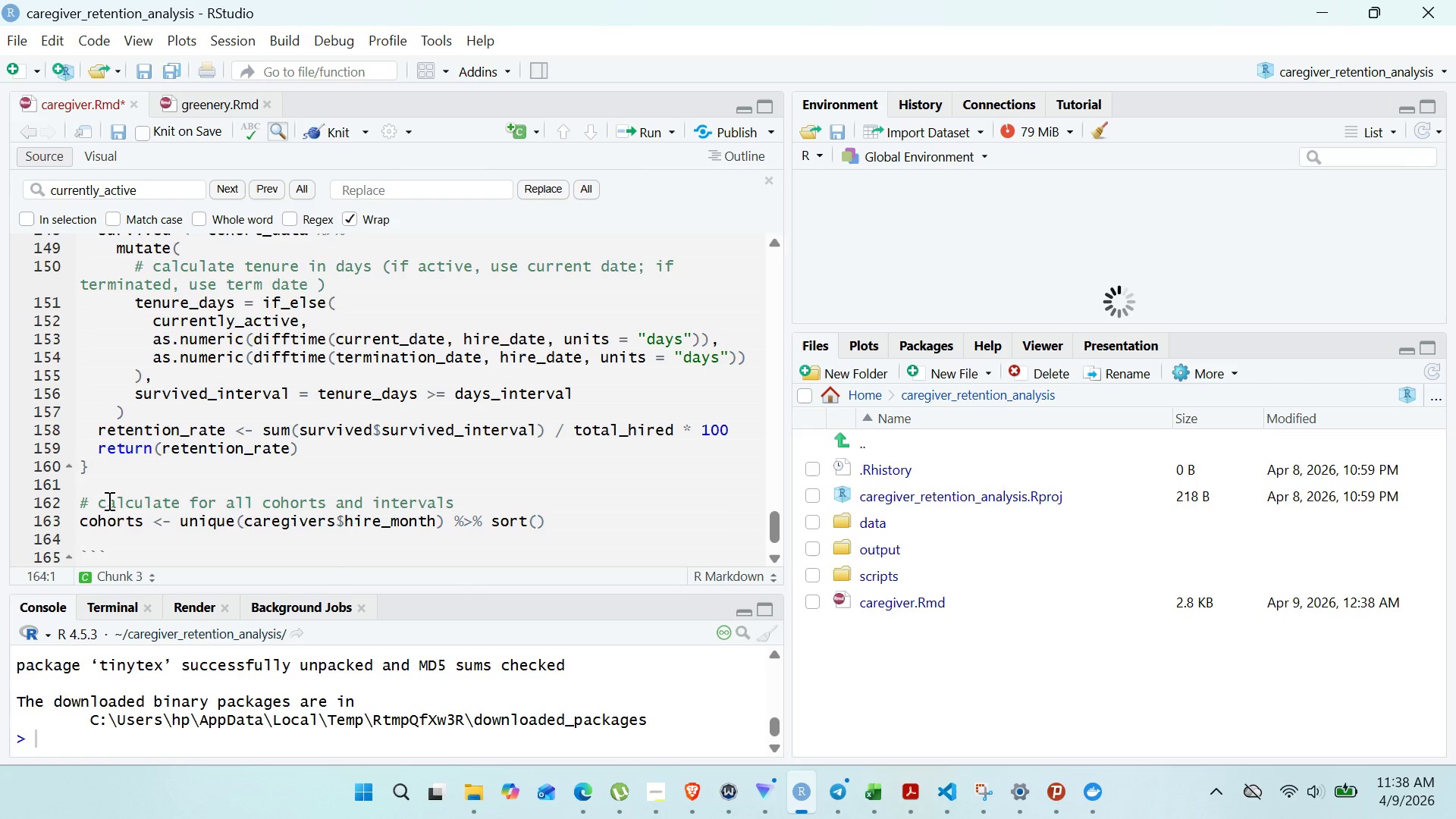 
key(Enter)
 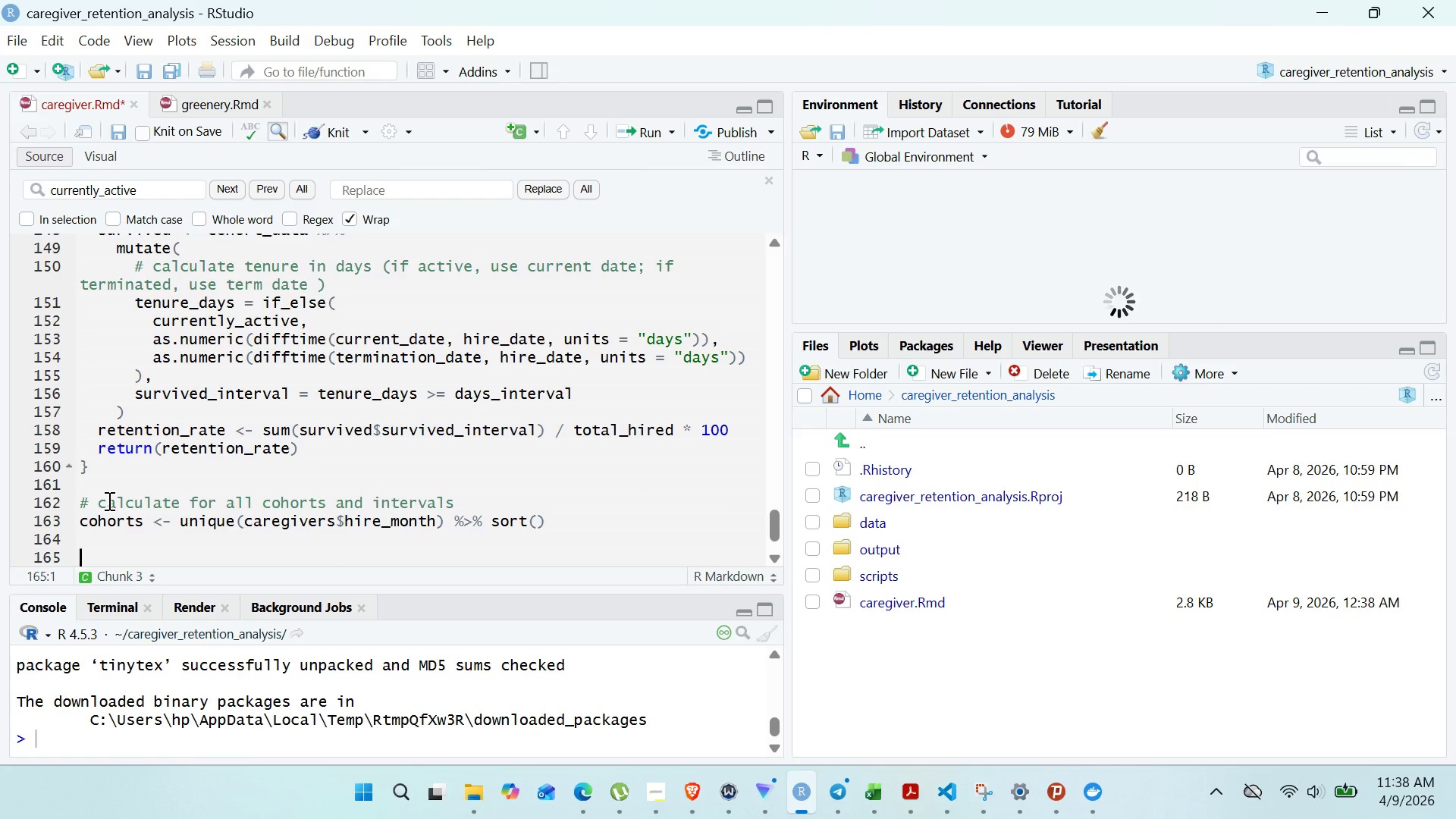 
type(retention_matrix <- expand)
 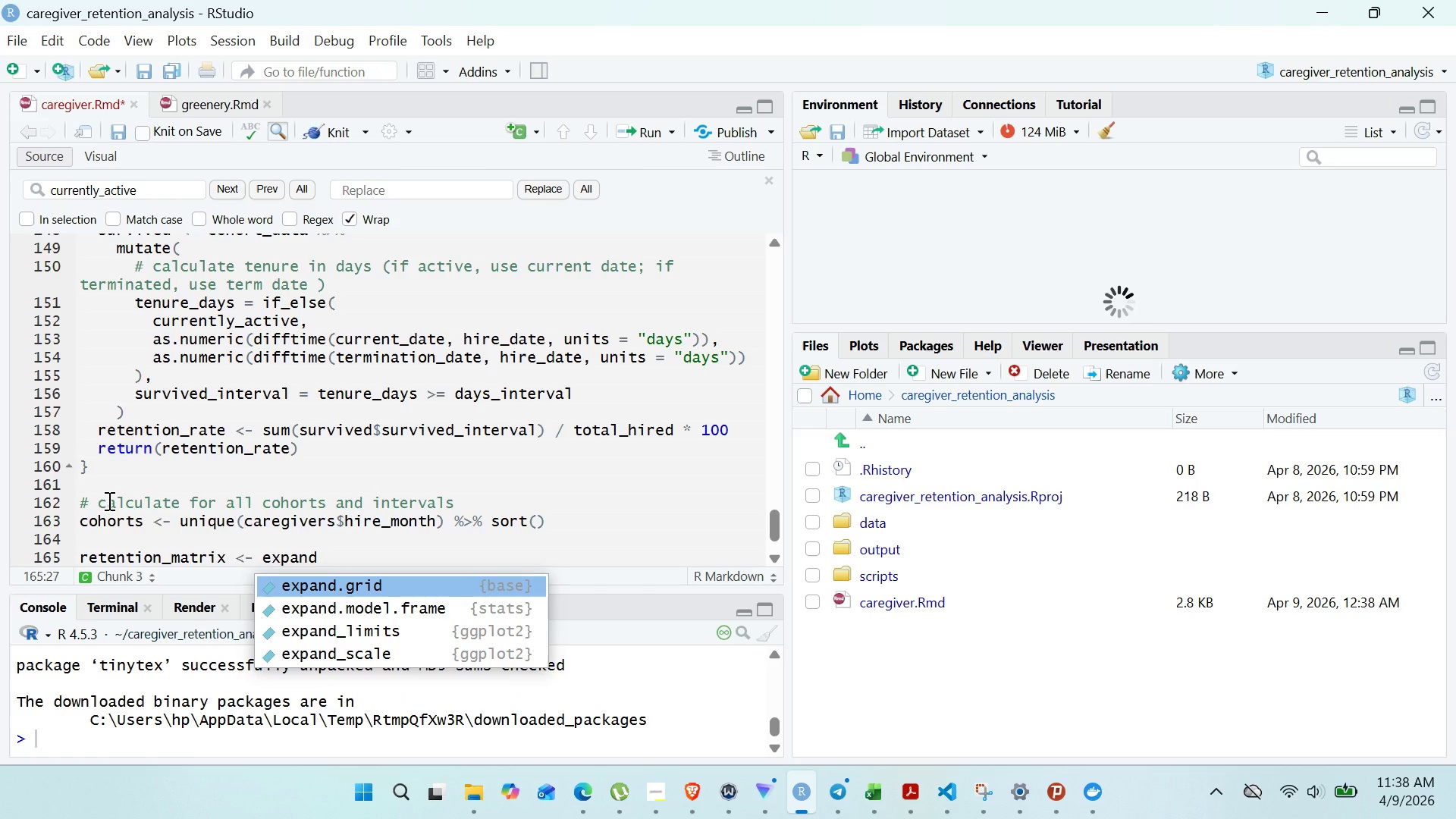 
key(Enter)
 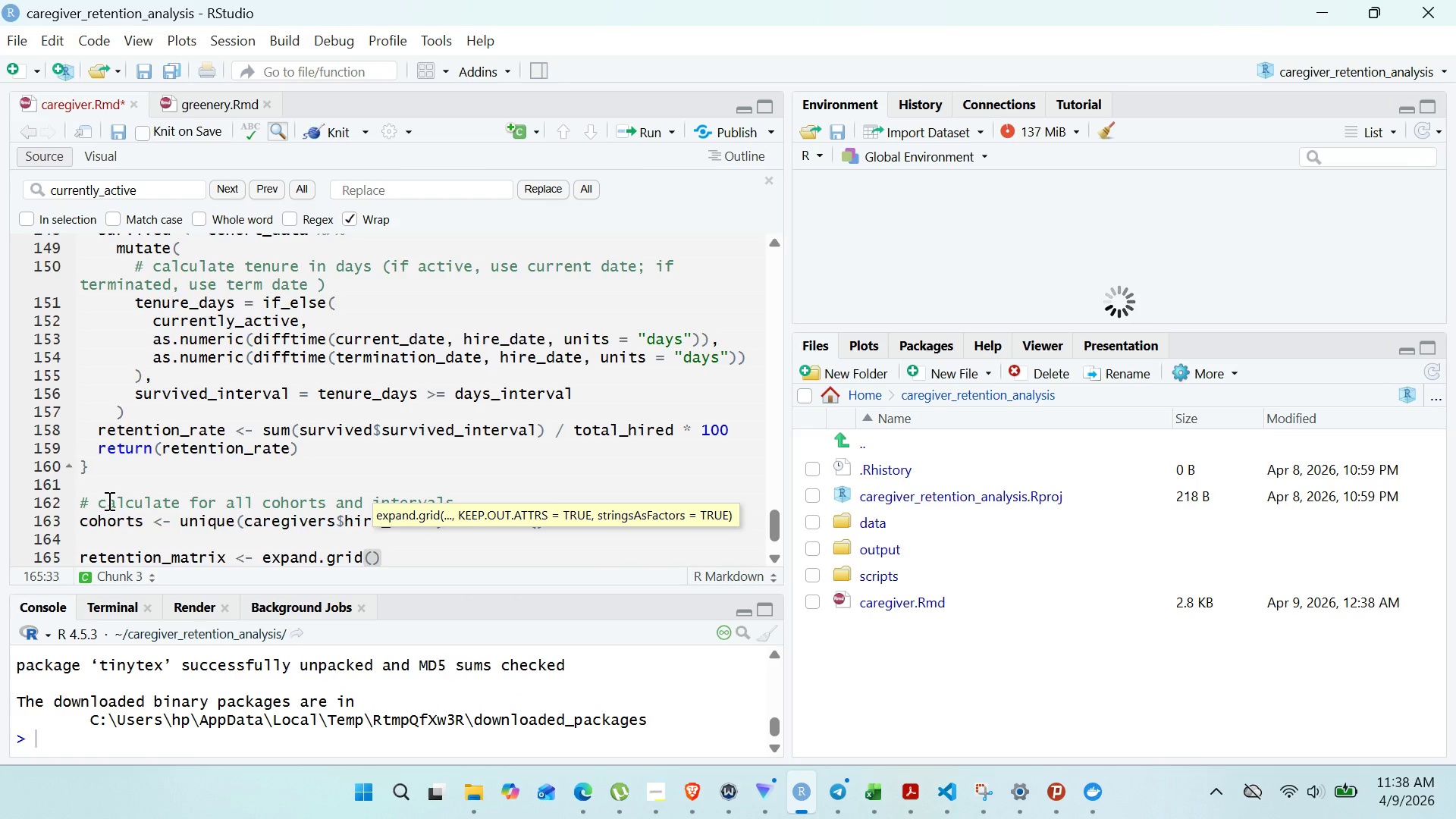 
key(Enter)
 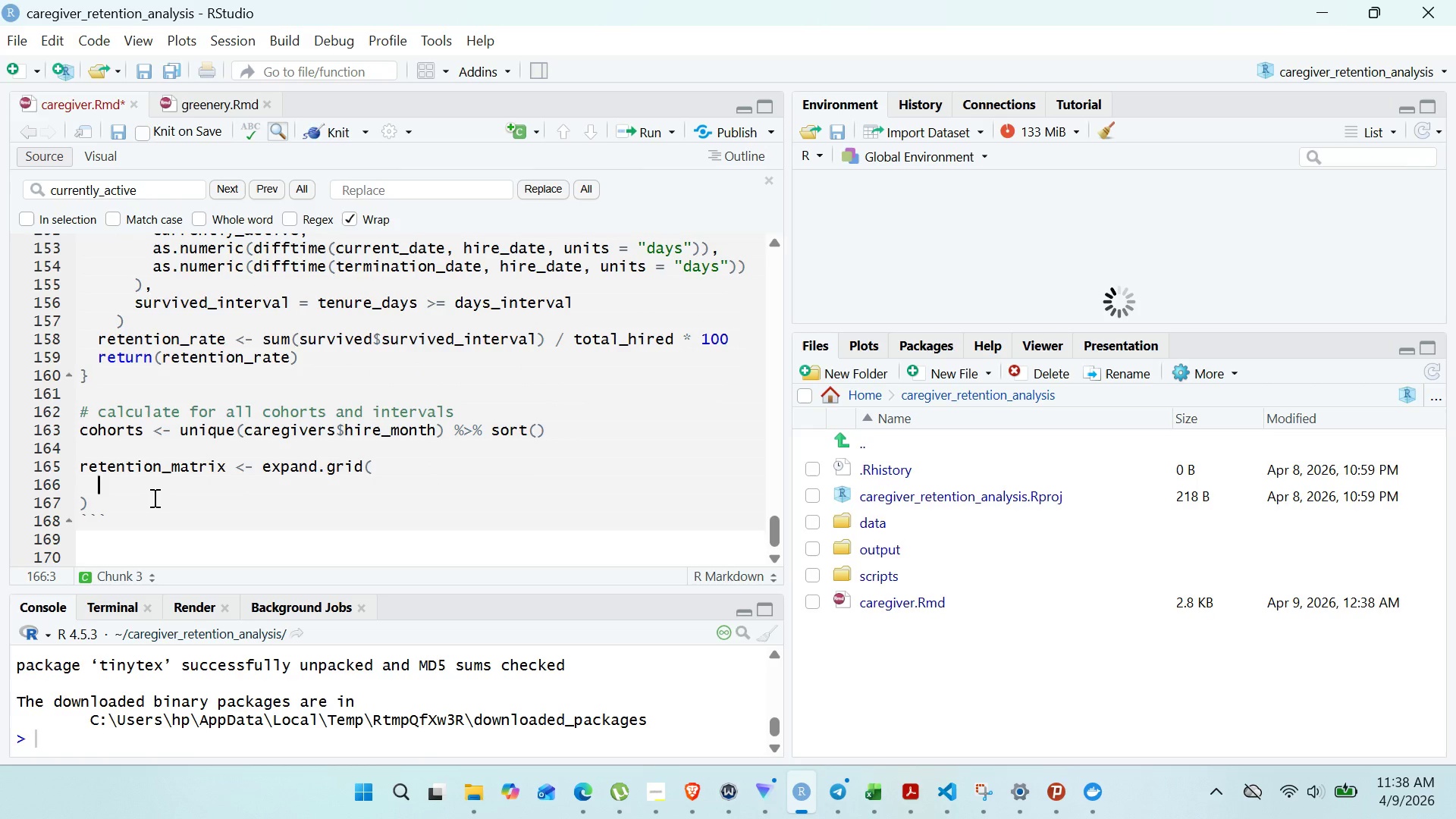 
left_click([130, 488])
 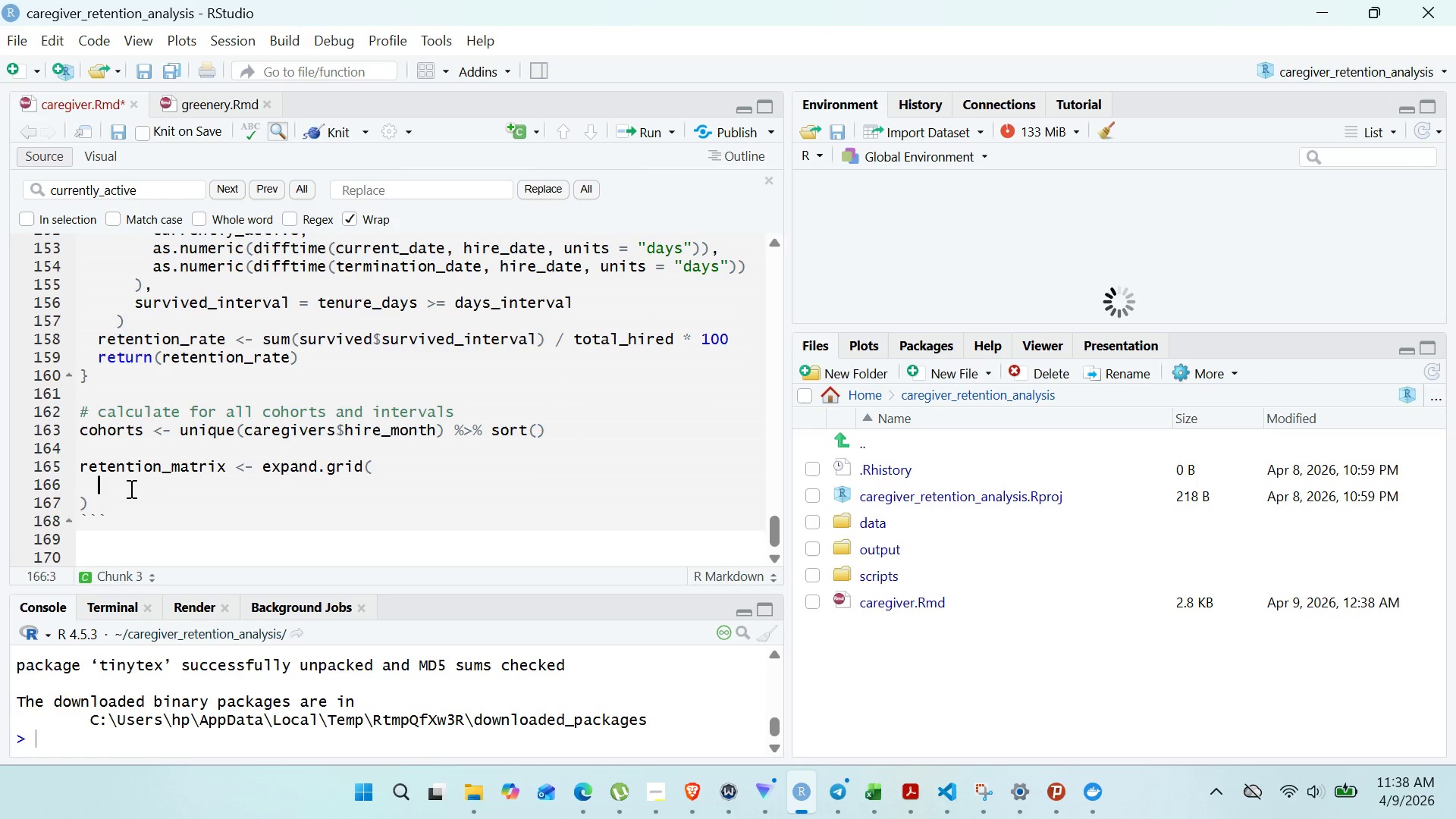 
type(hire_month = cohorts, )
 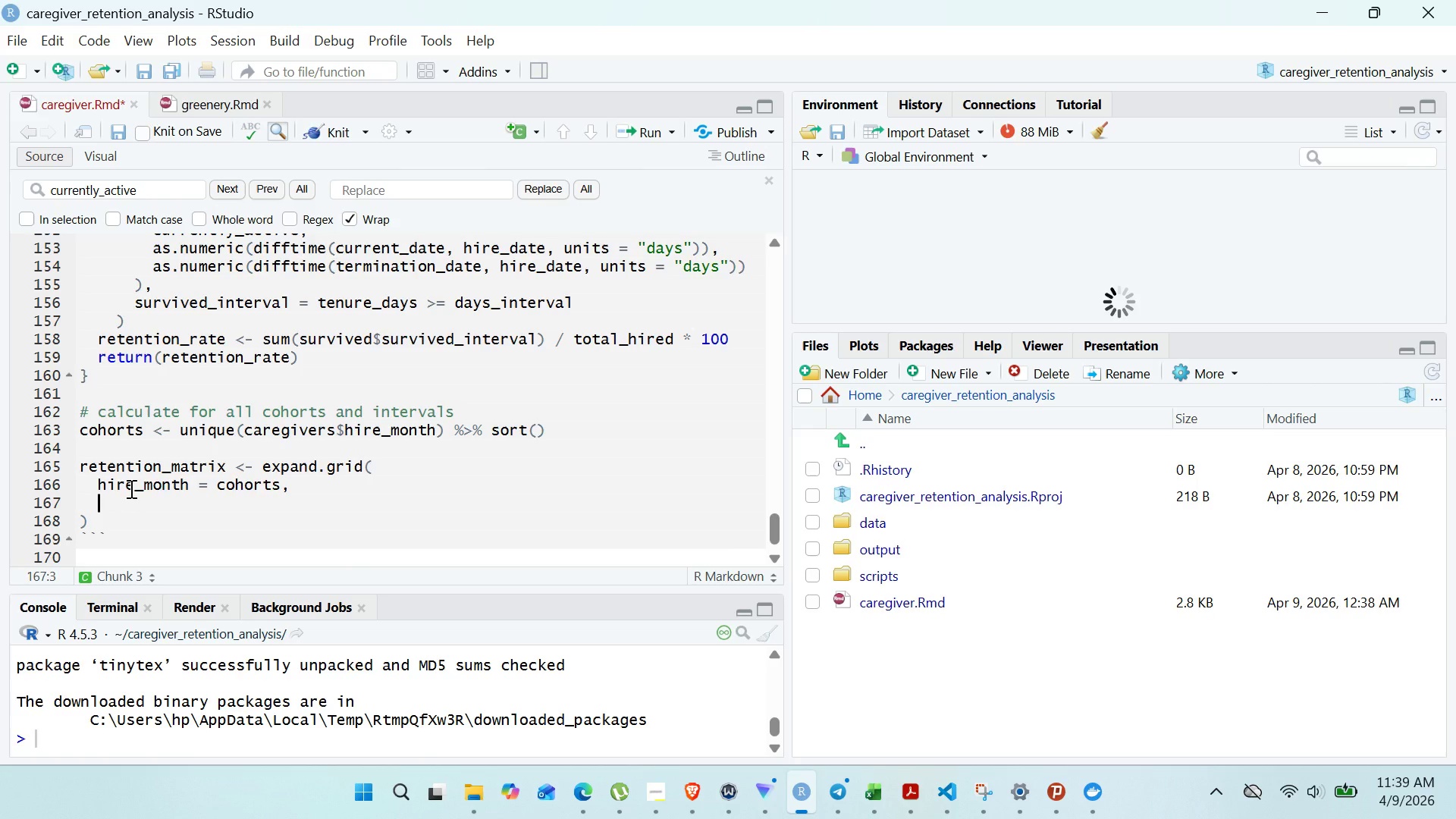 
 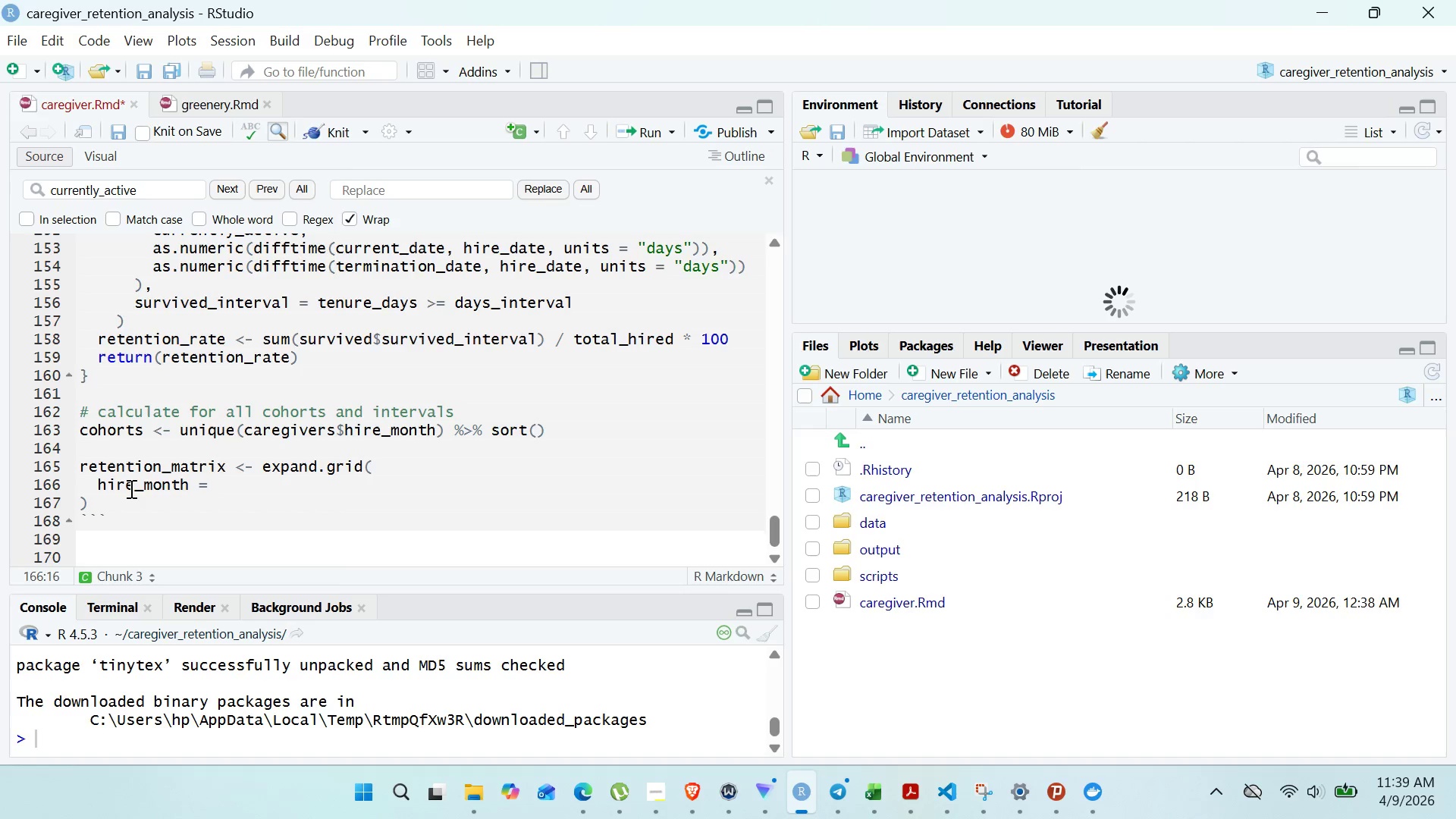 
key(Enter)
 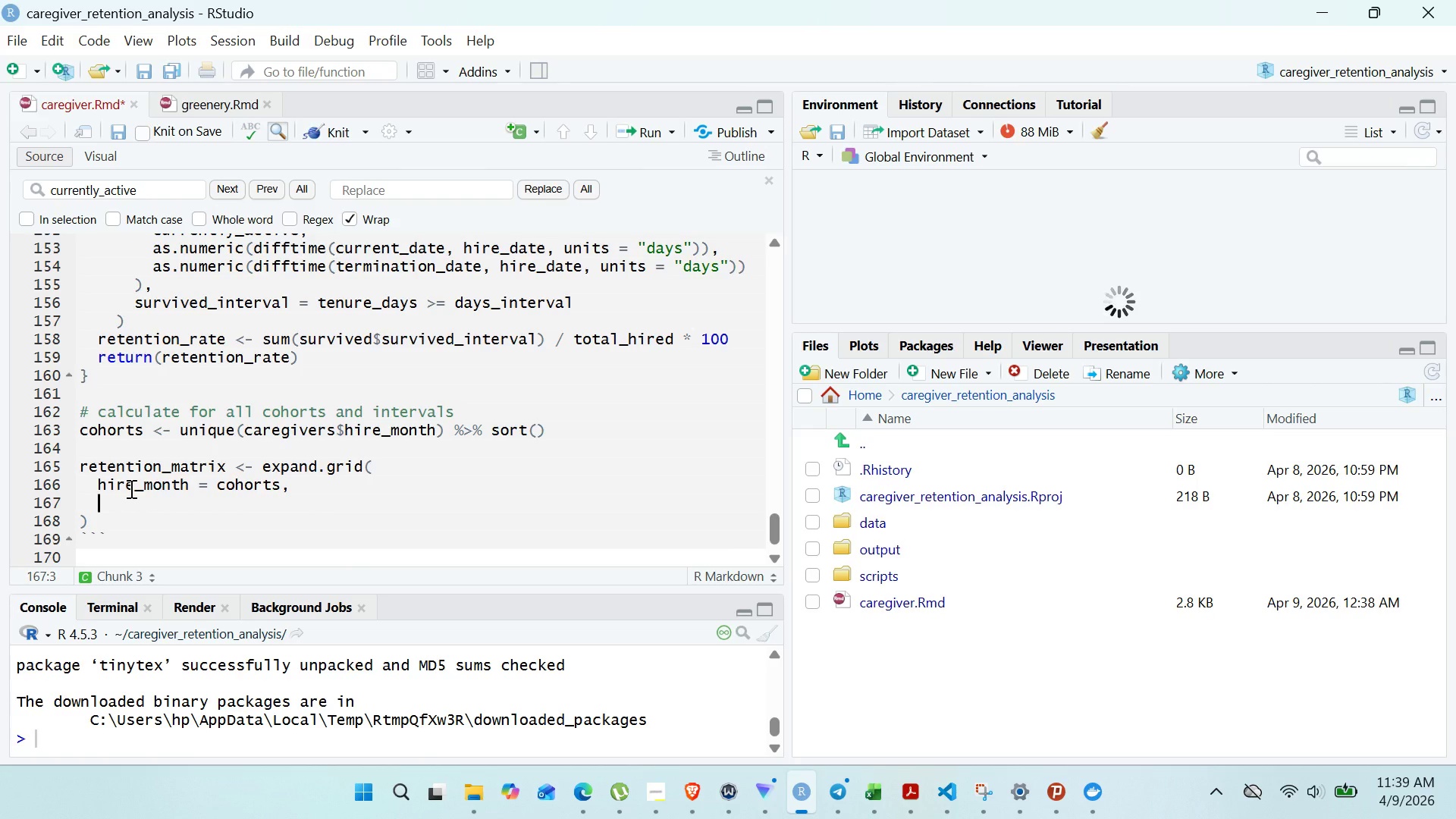 
type(days = c())
 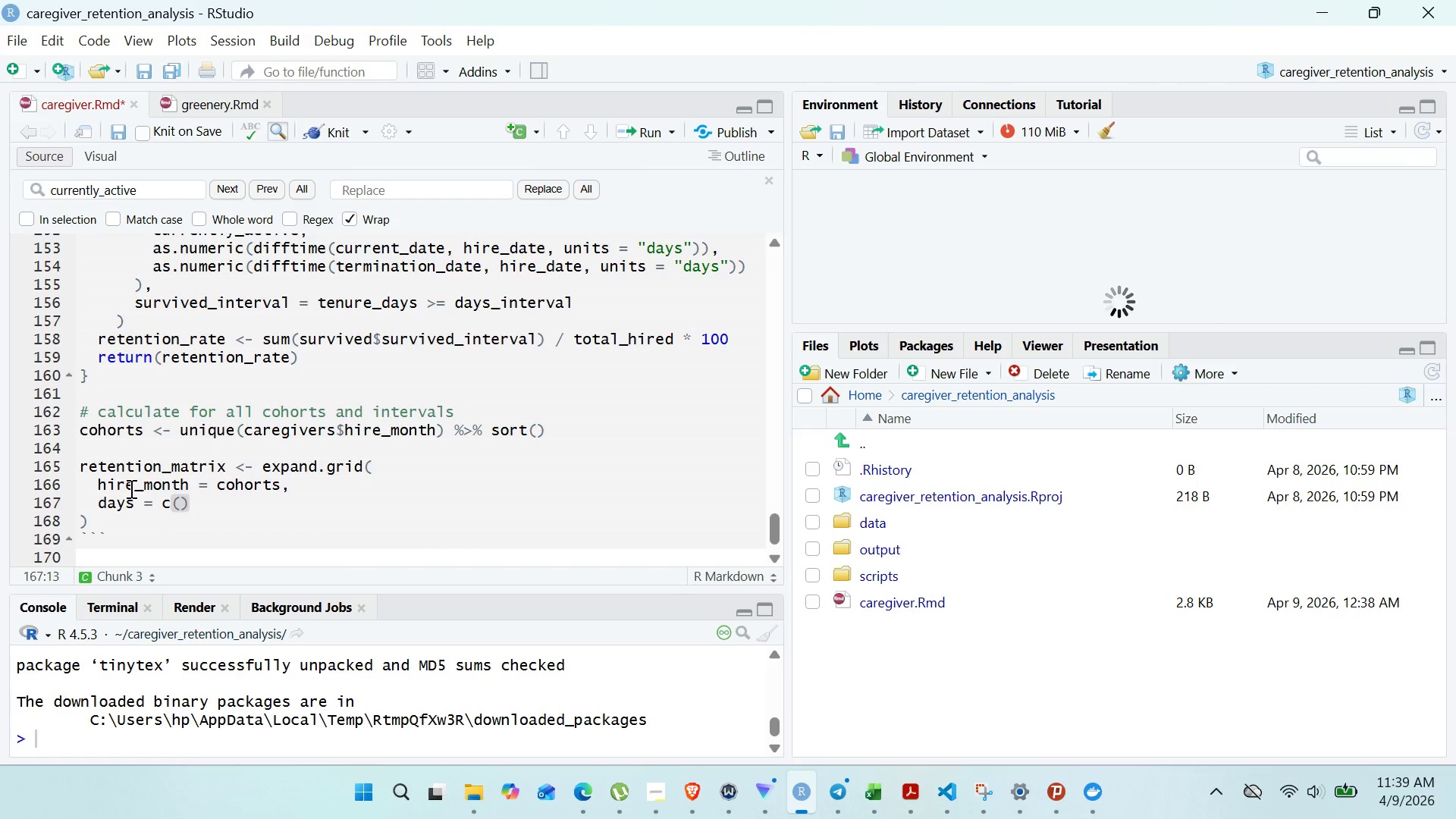 
key(ArrowLeft)
 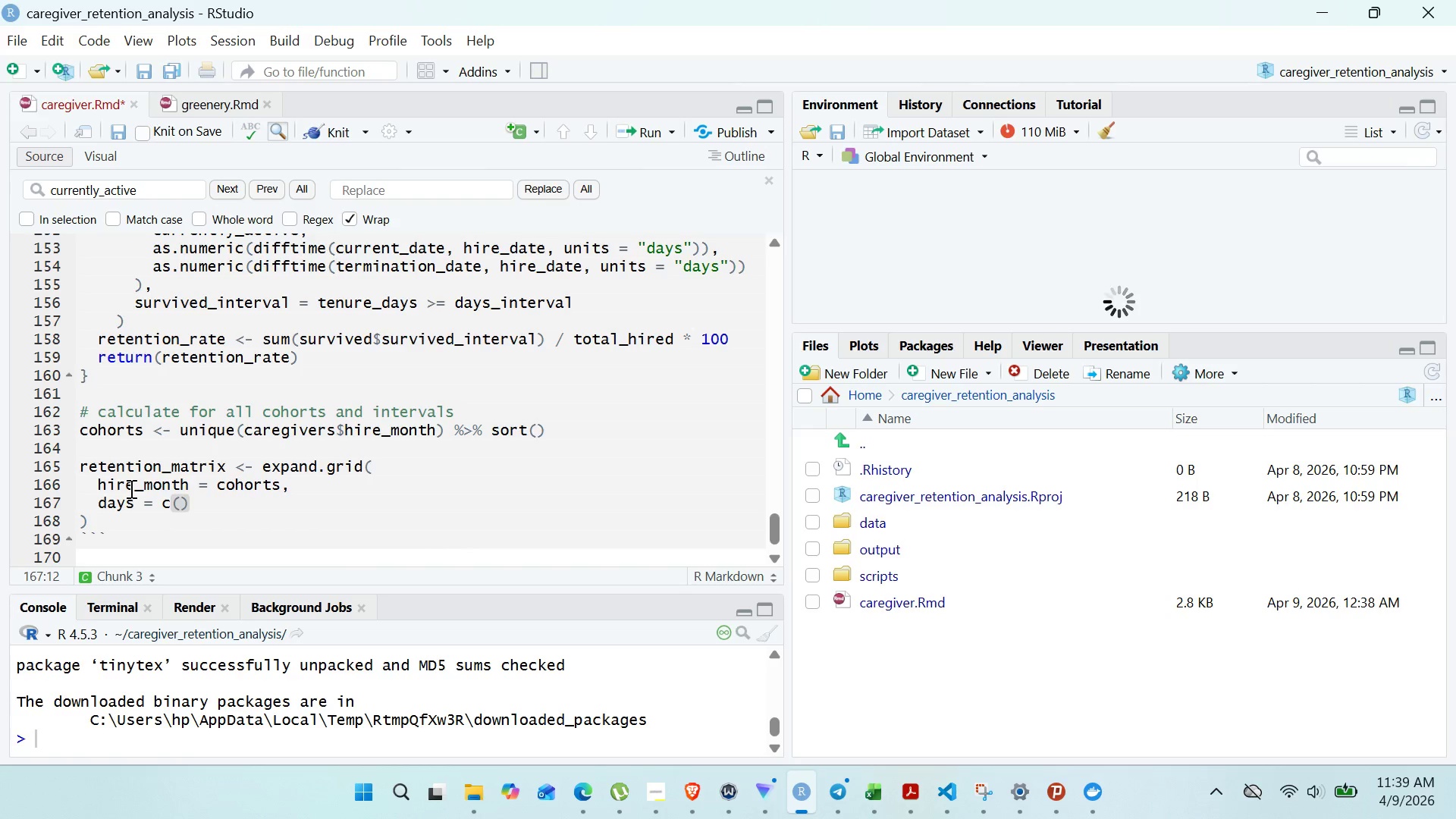 
type(30, 60, 90)
 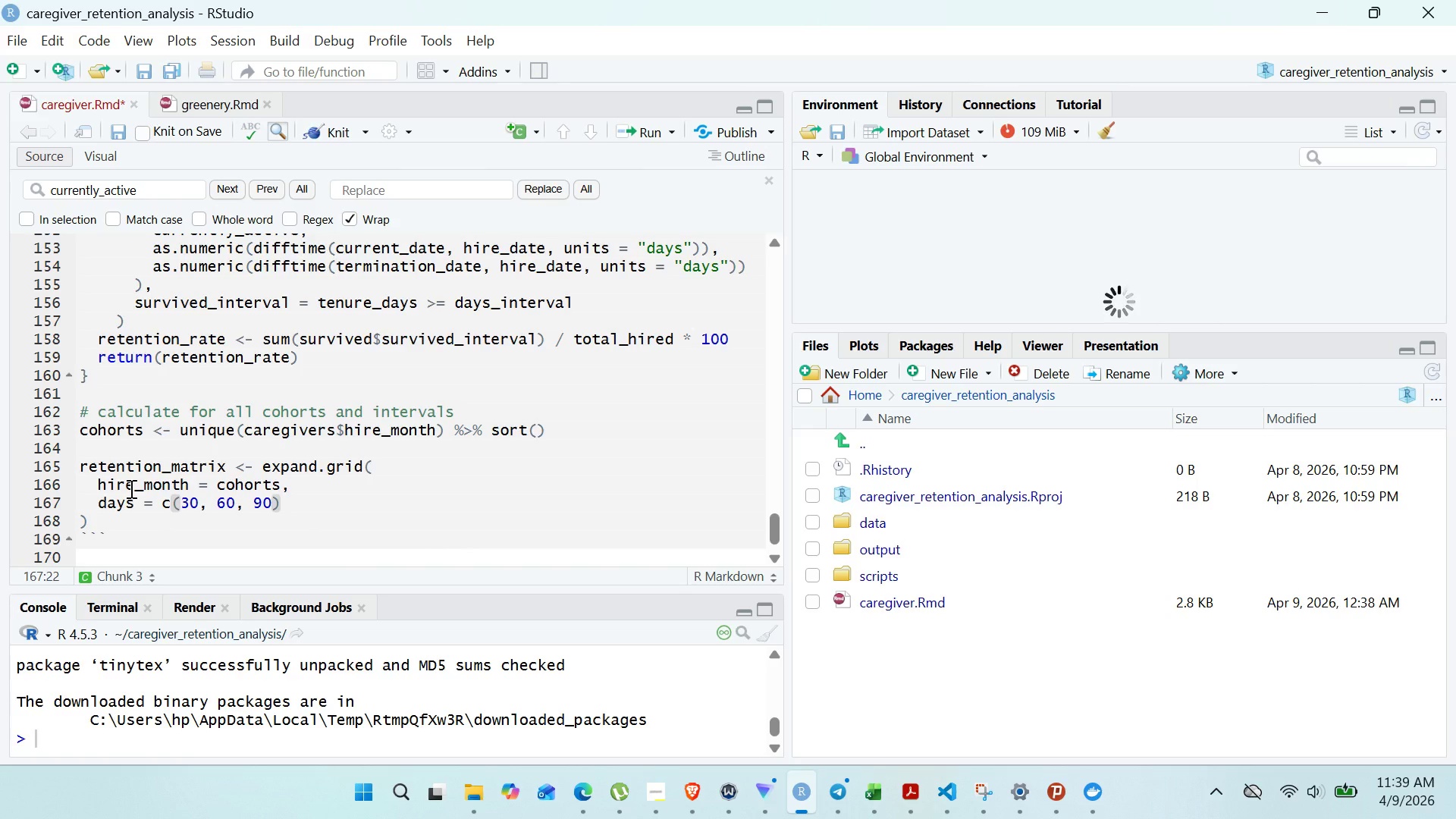 
key(ArrowRight)
 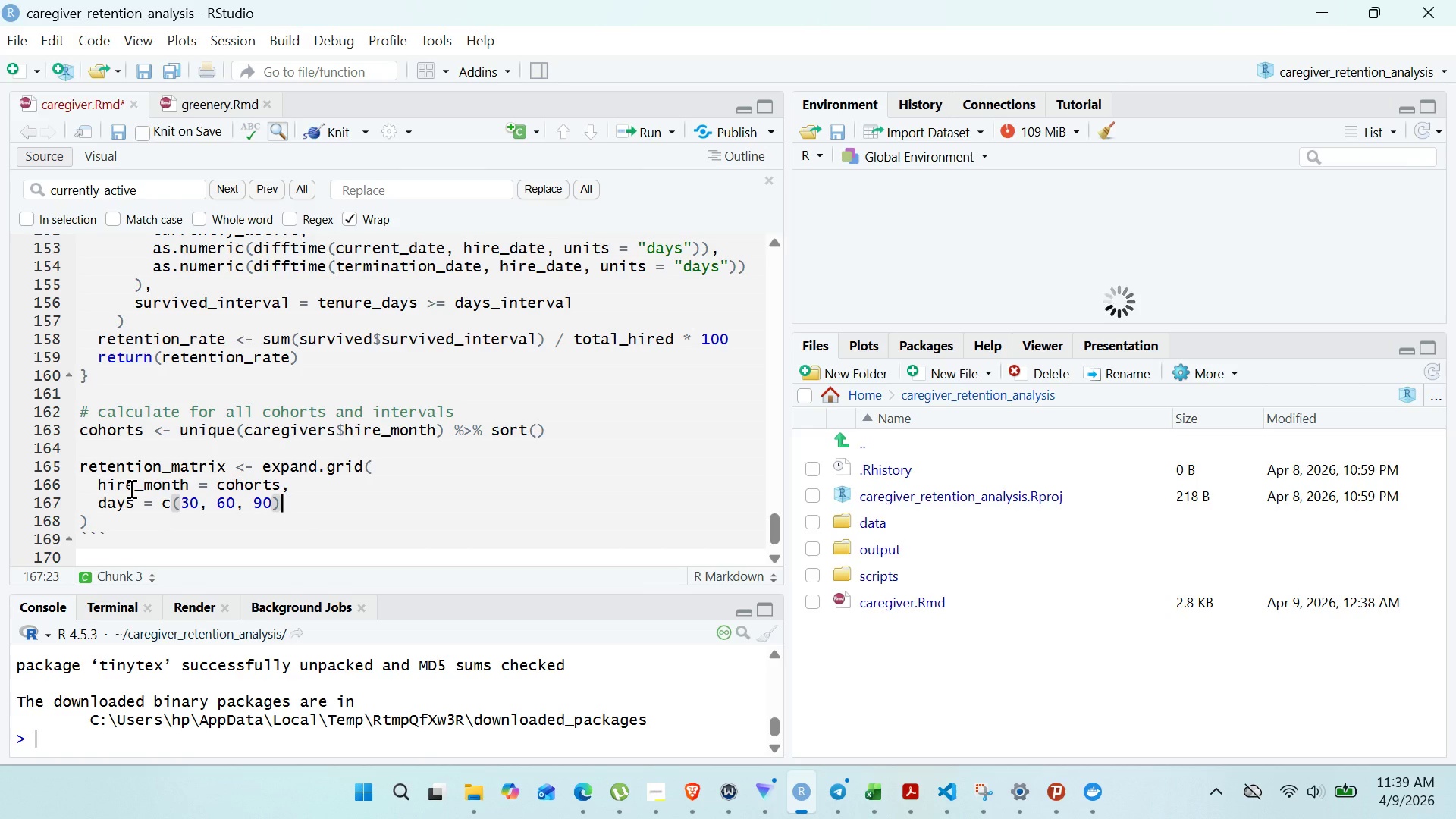 
key(Enter)
 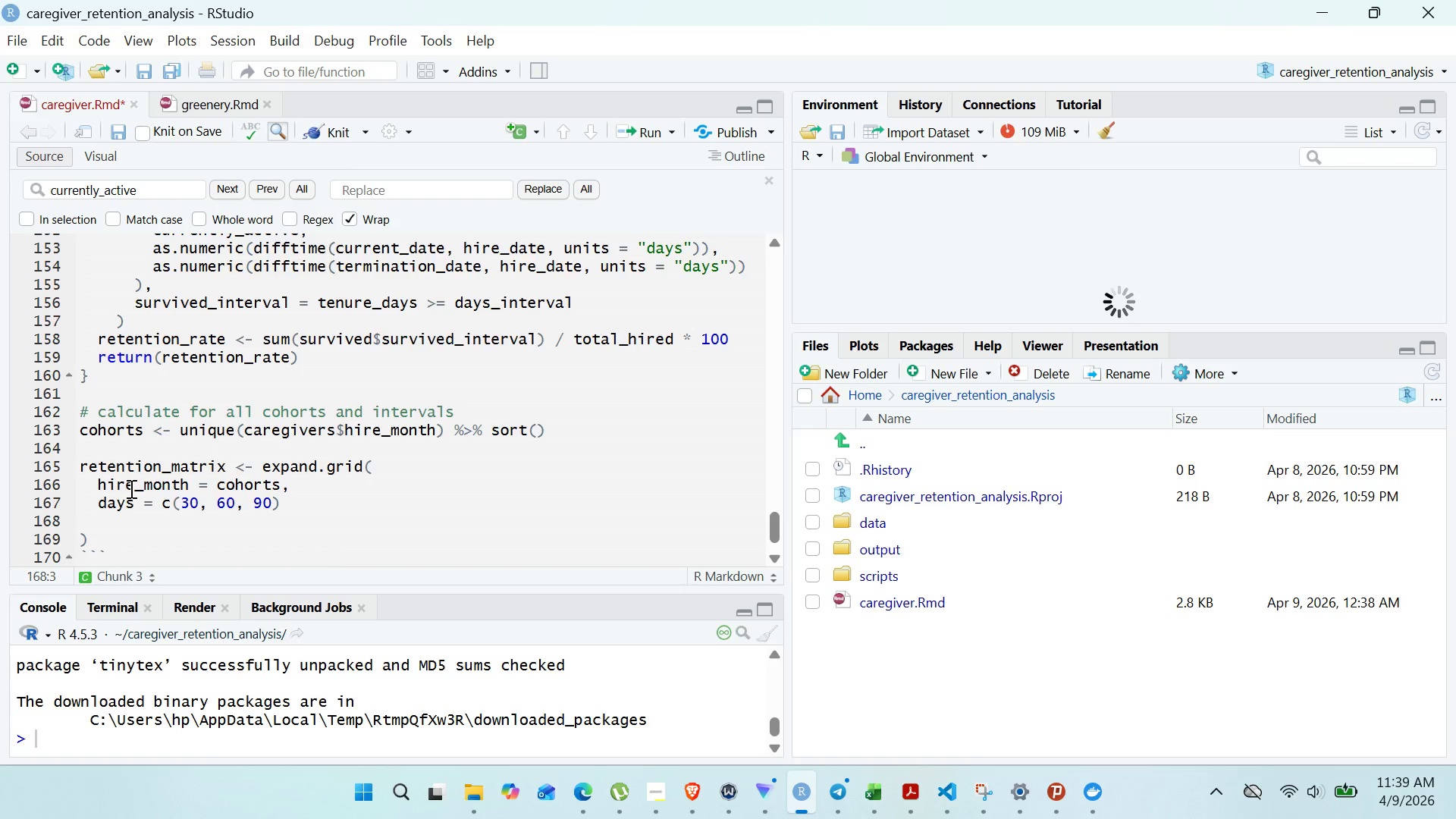 
key(ArrowDown)
 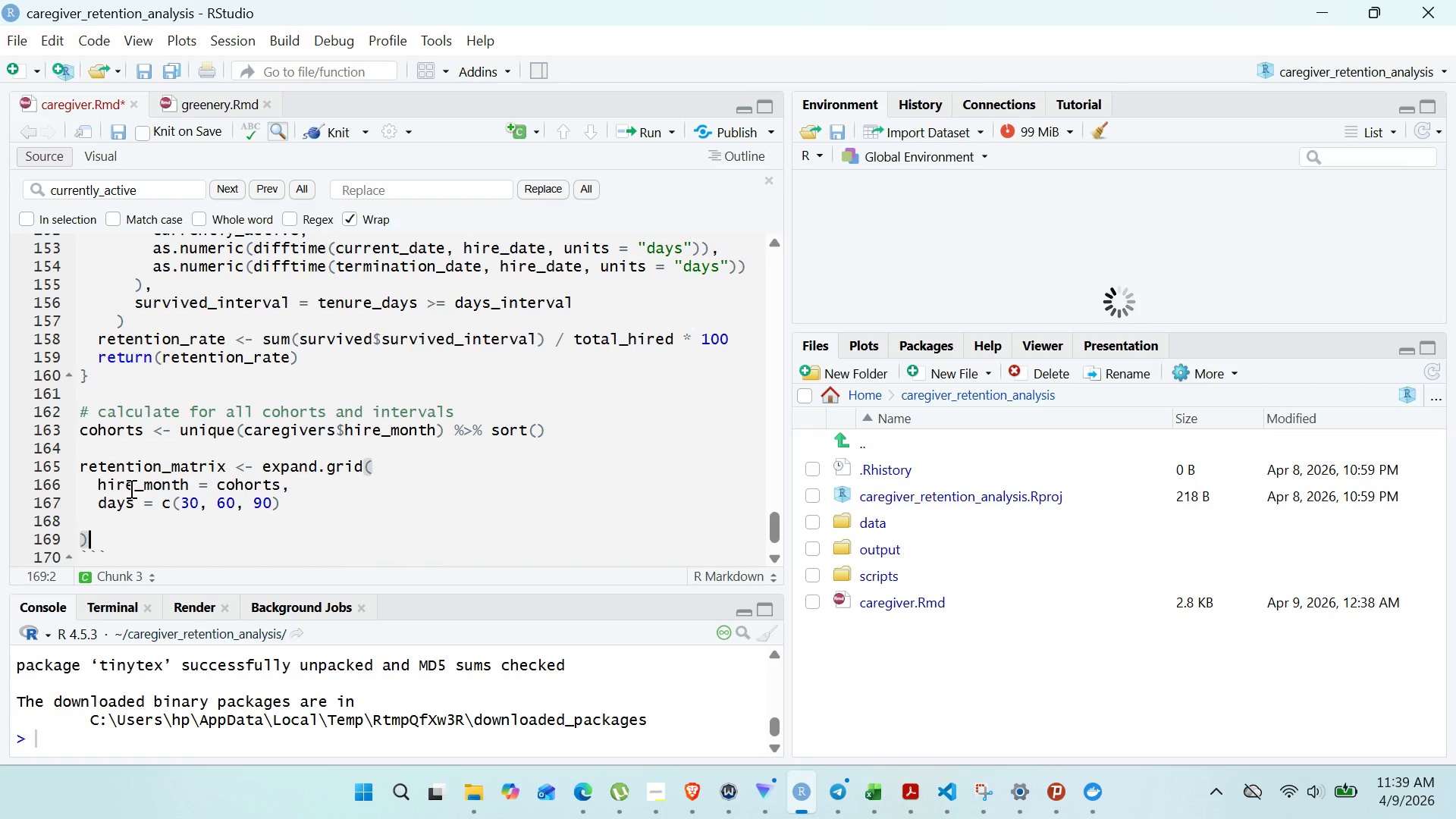 
key(Shift+5)
 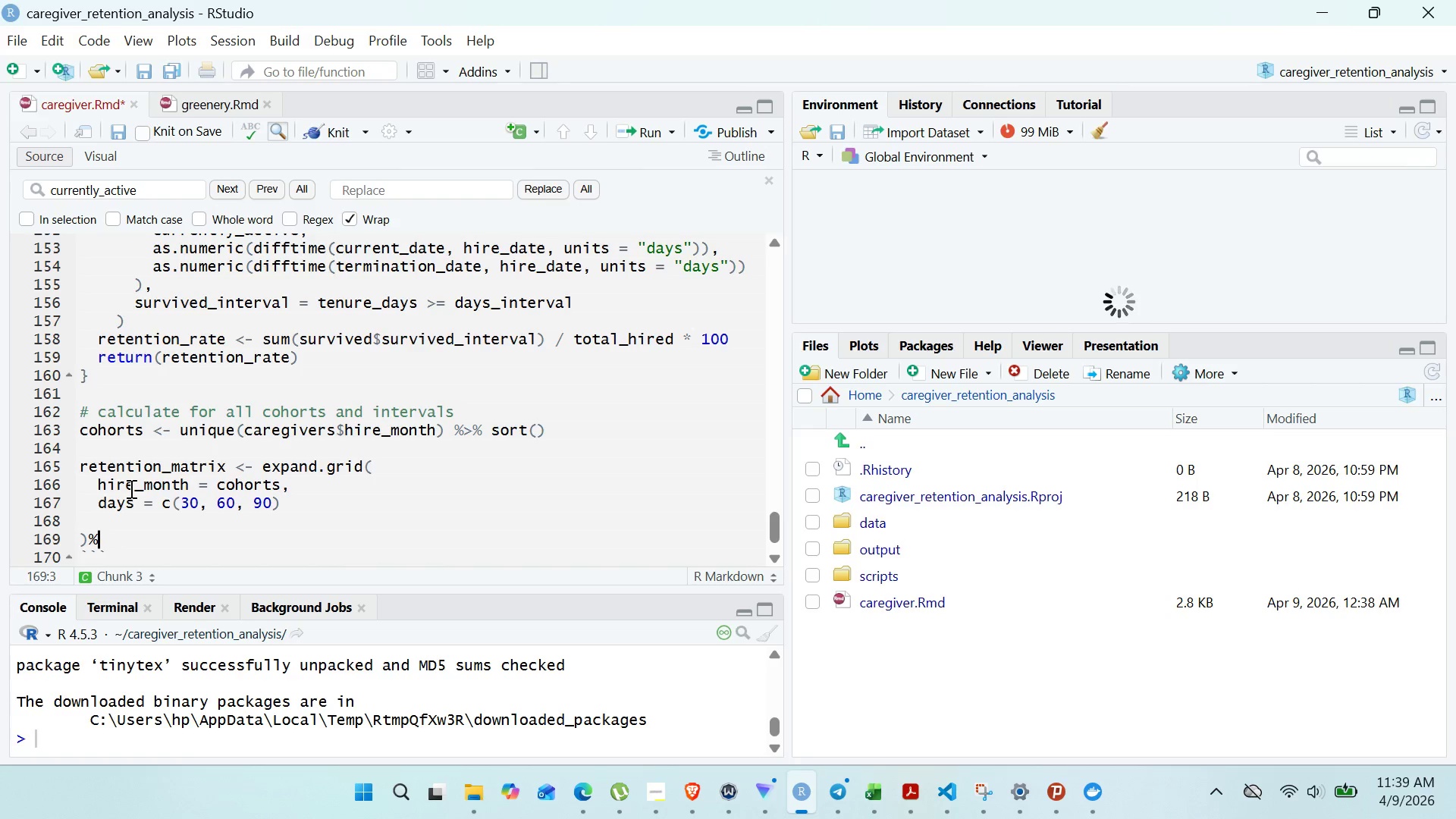 
key(Shift+ShiftRight)
 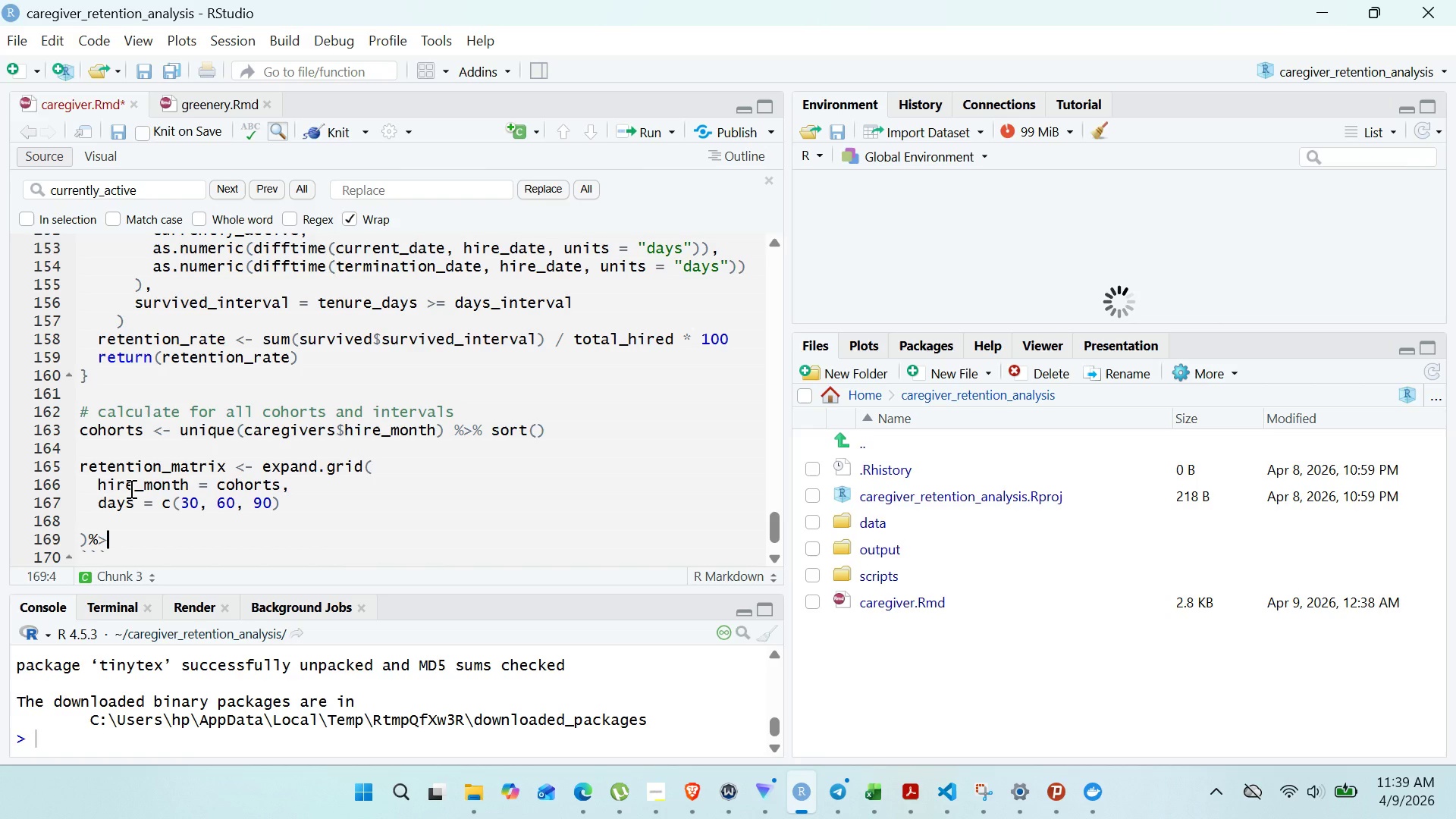 
key(Shift+Period)
 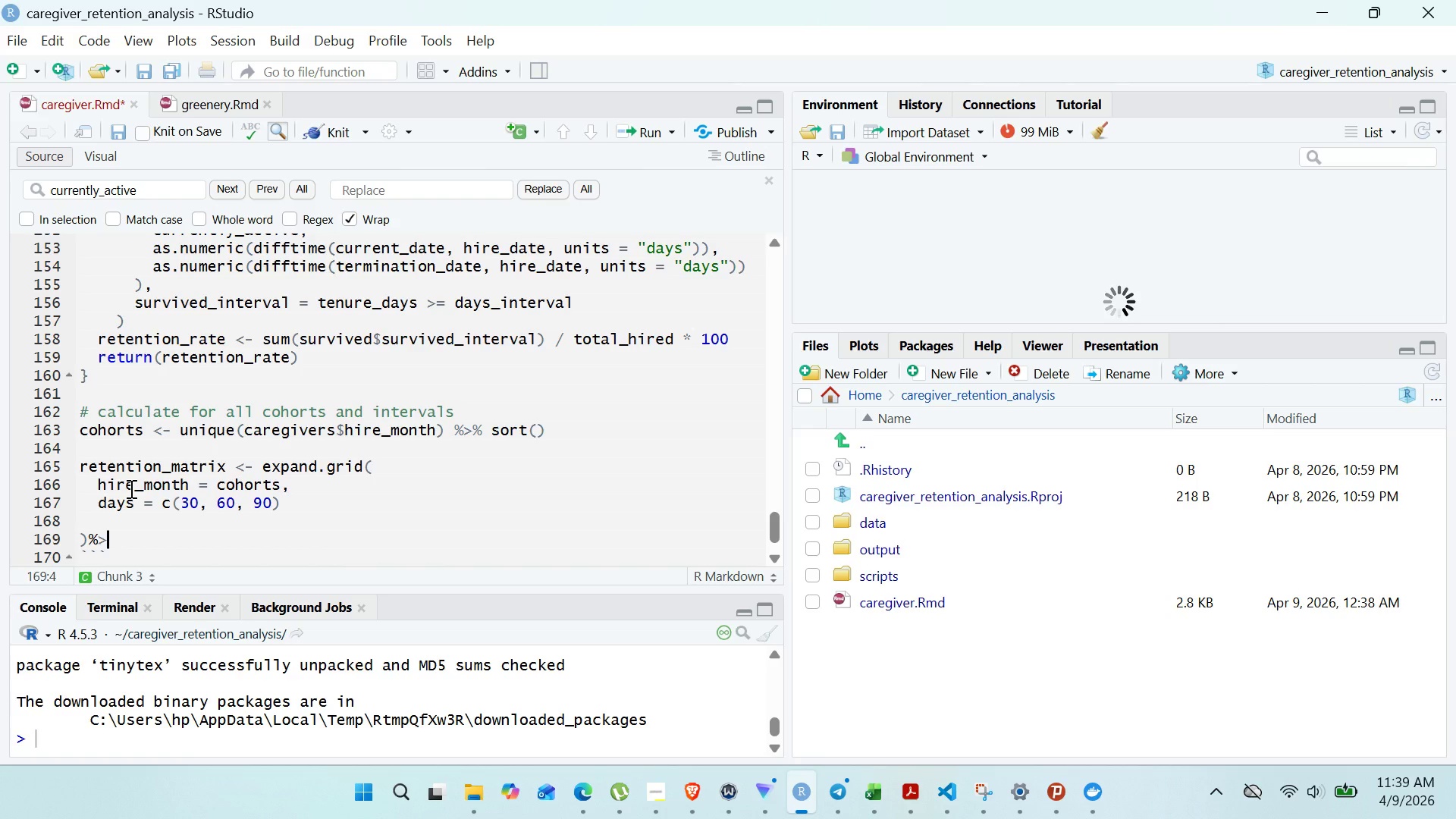 
key(Shift+5)
 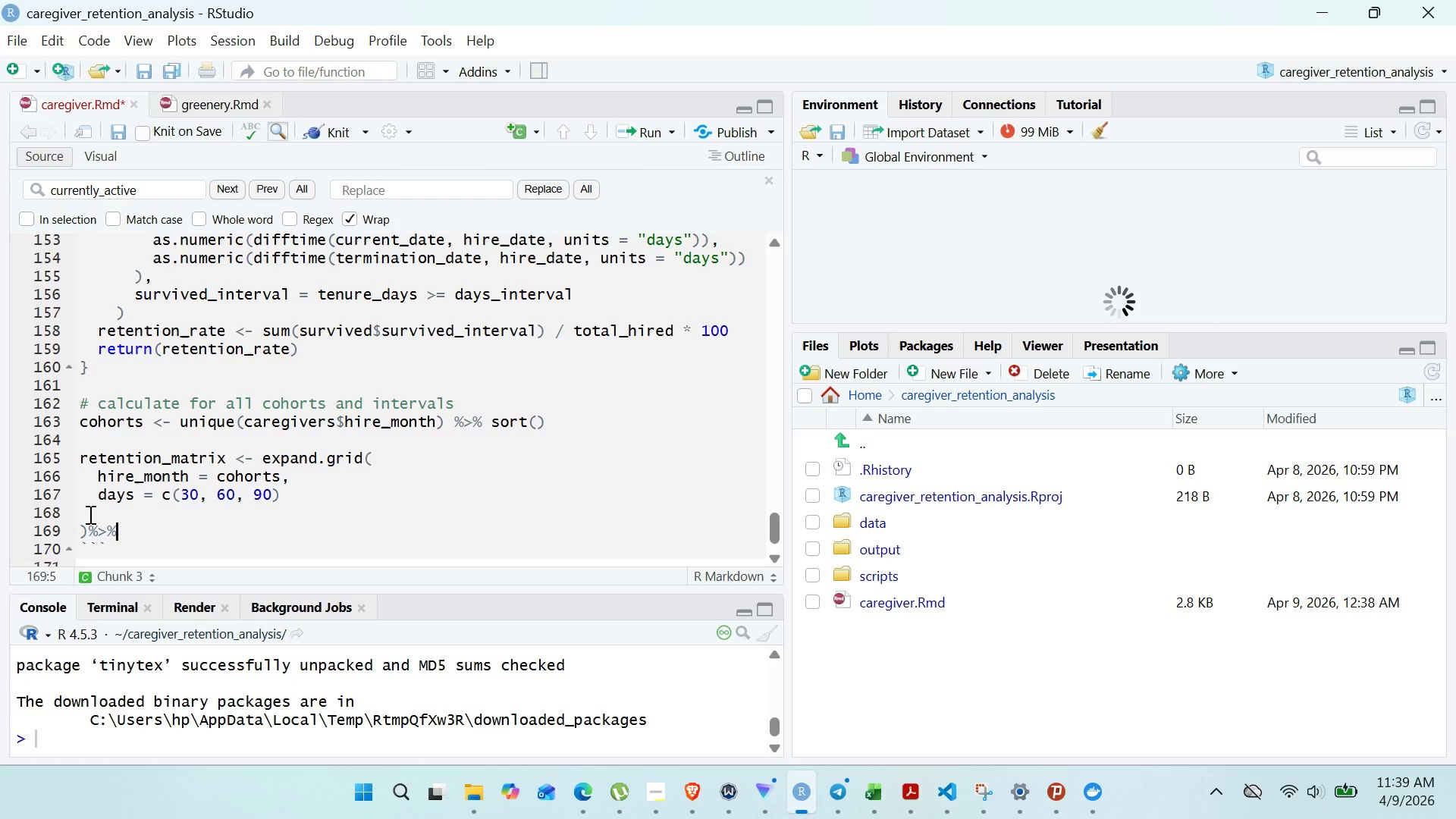 
wait(5.75)
 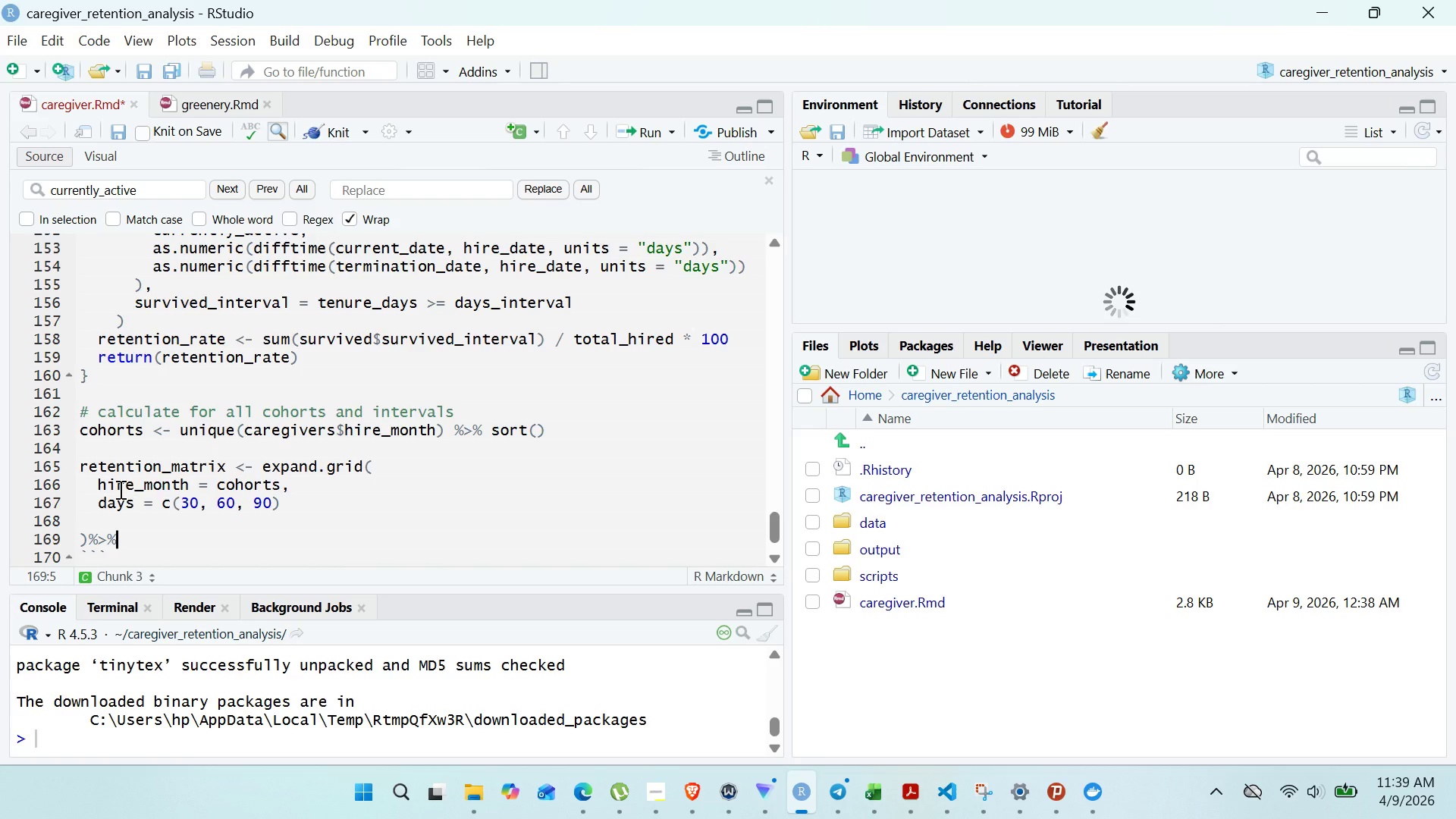 
double_click([465, 395])
 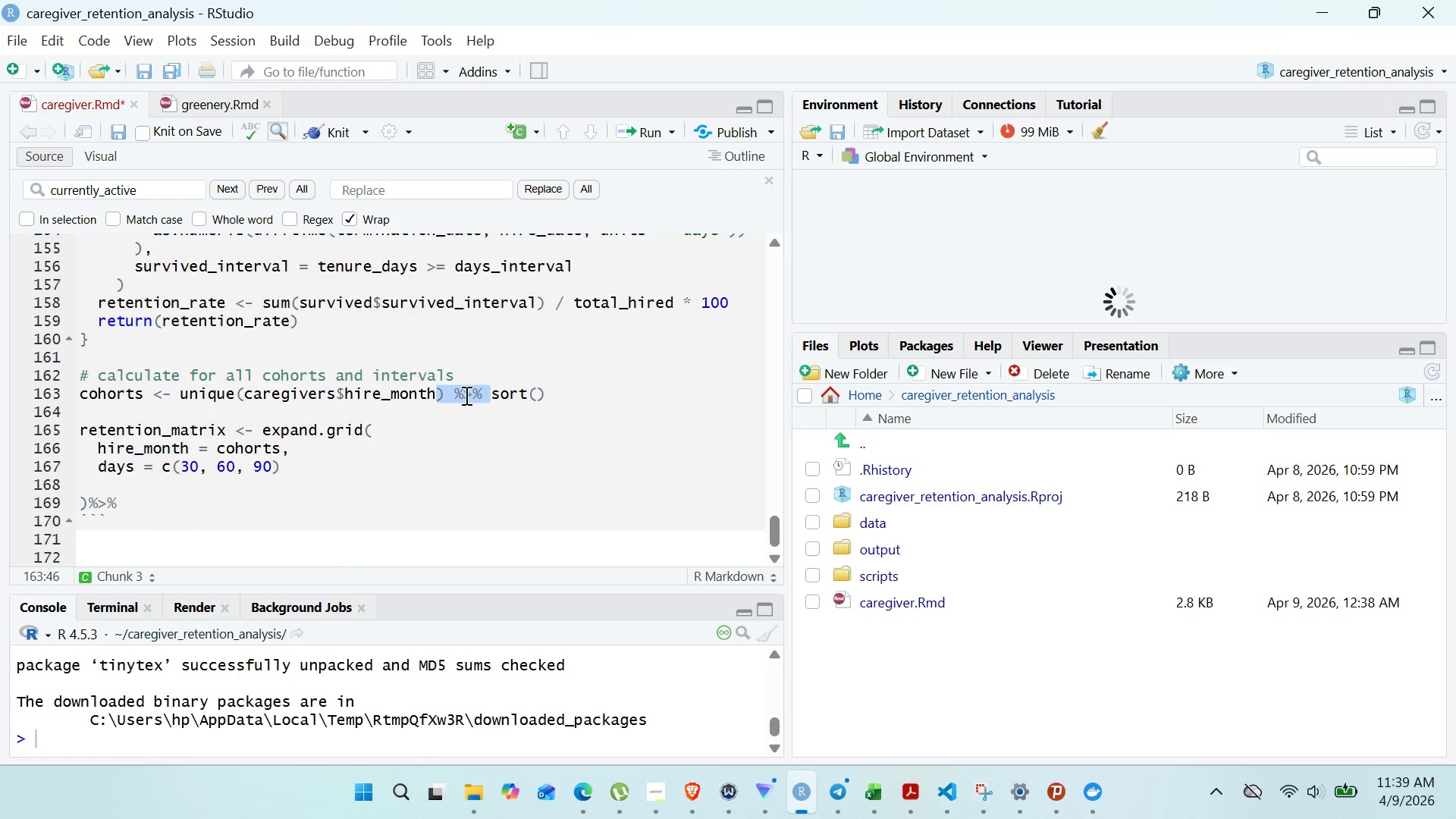 
left_click([465, 395])
 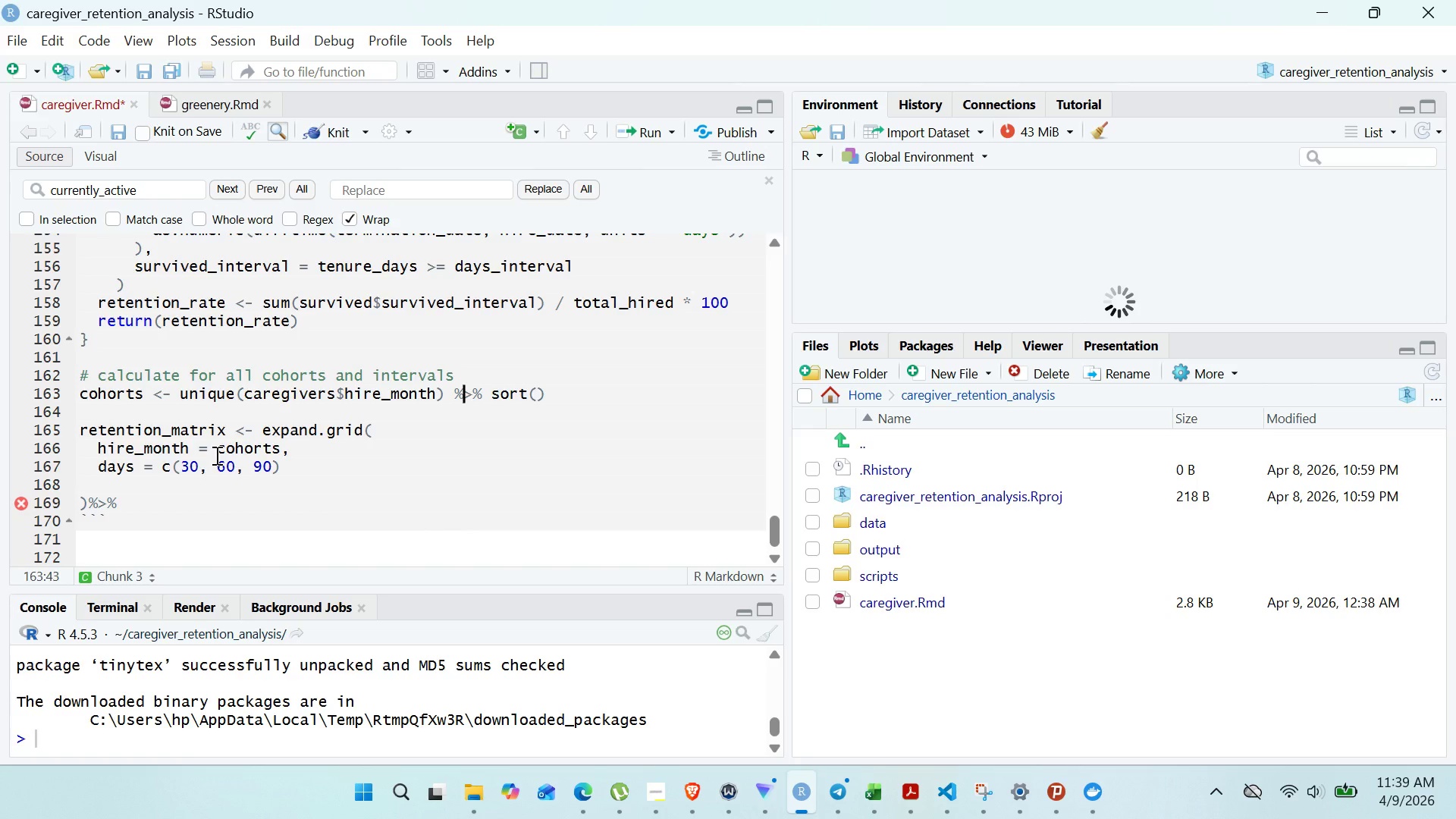 
left_click([146, 497])
 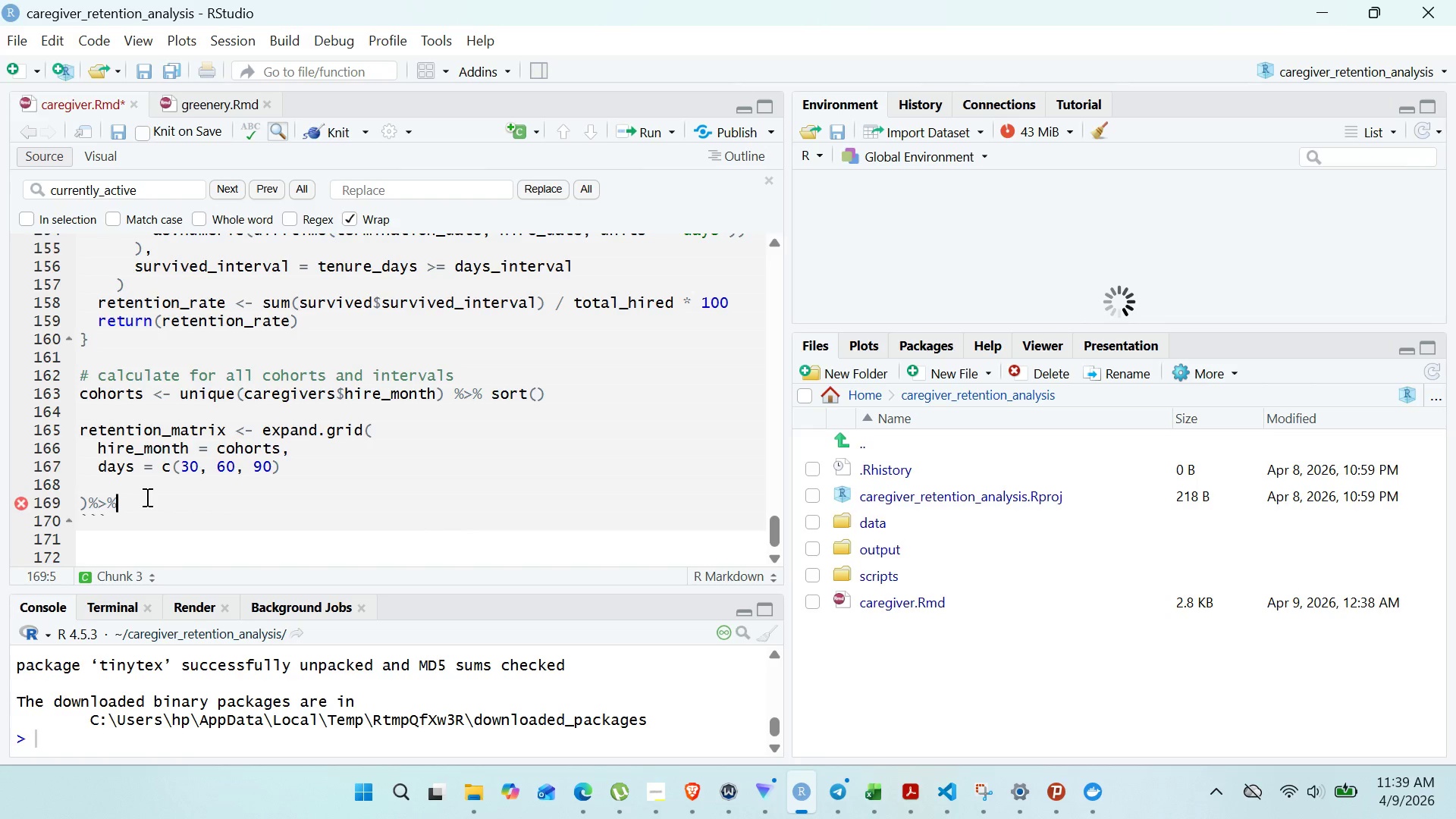 
key(Enter)
 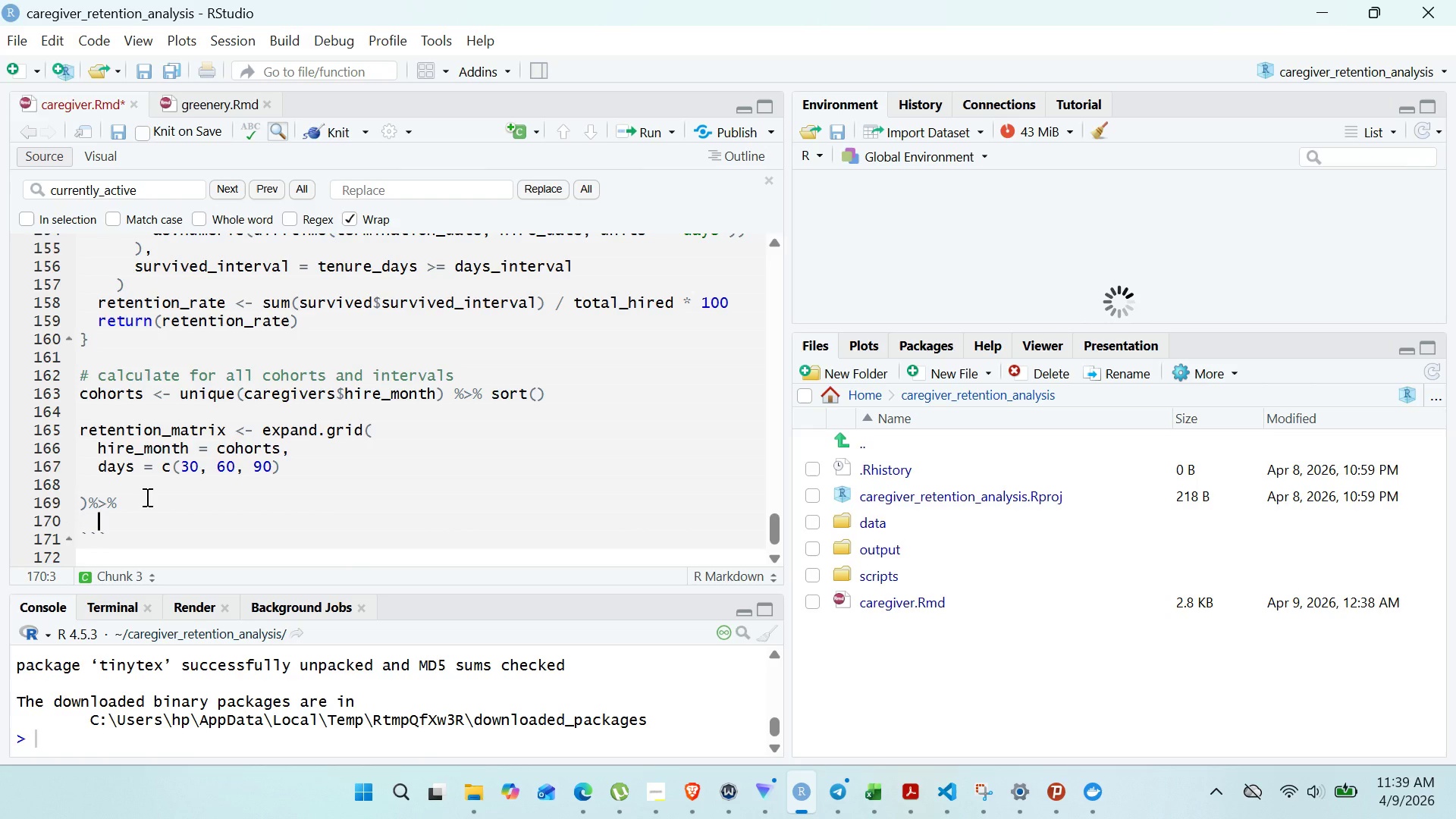 
key(Enter)
 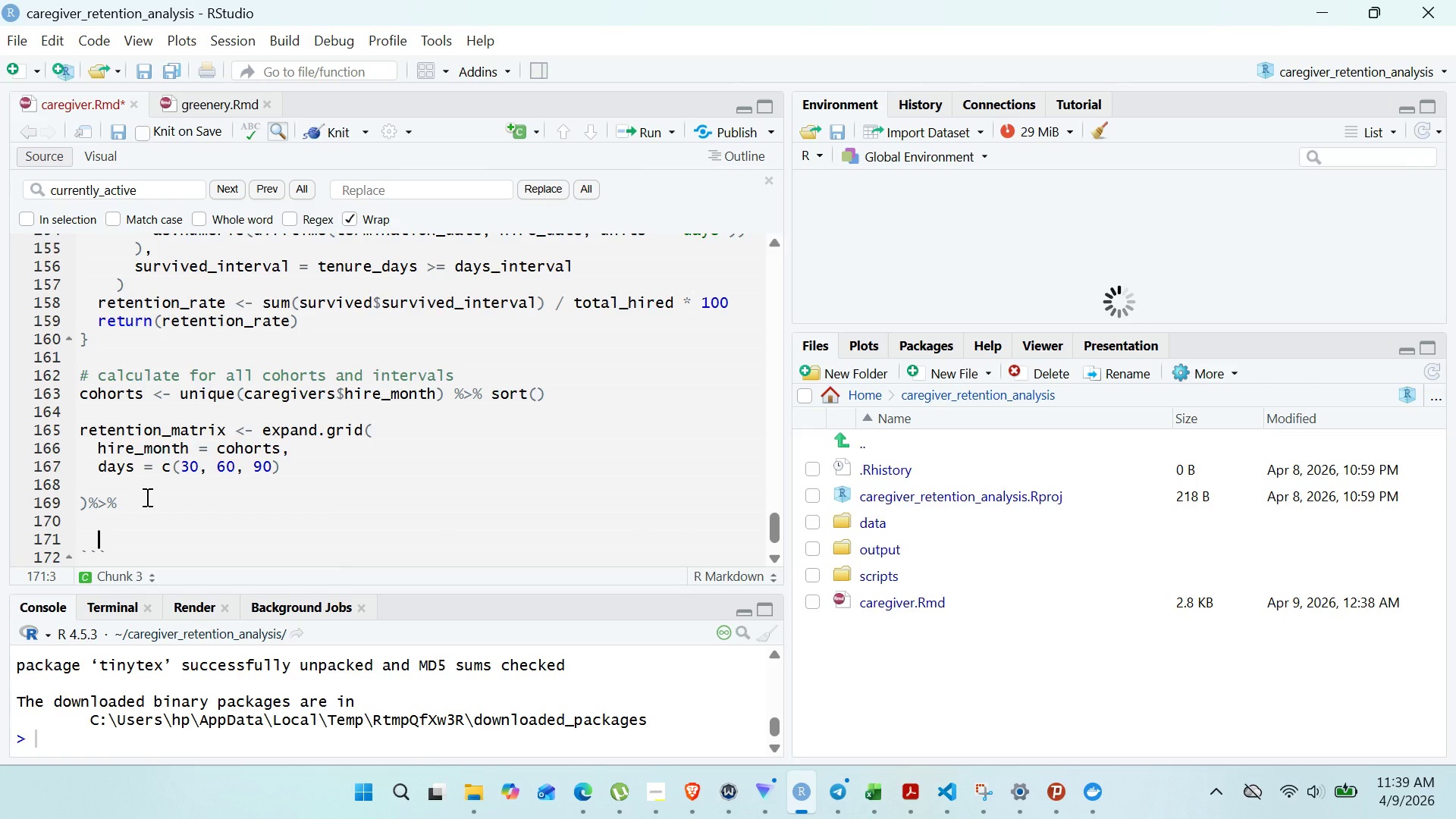 
type(rowwise()
 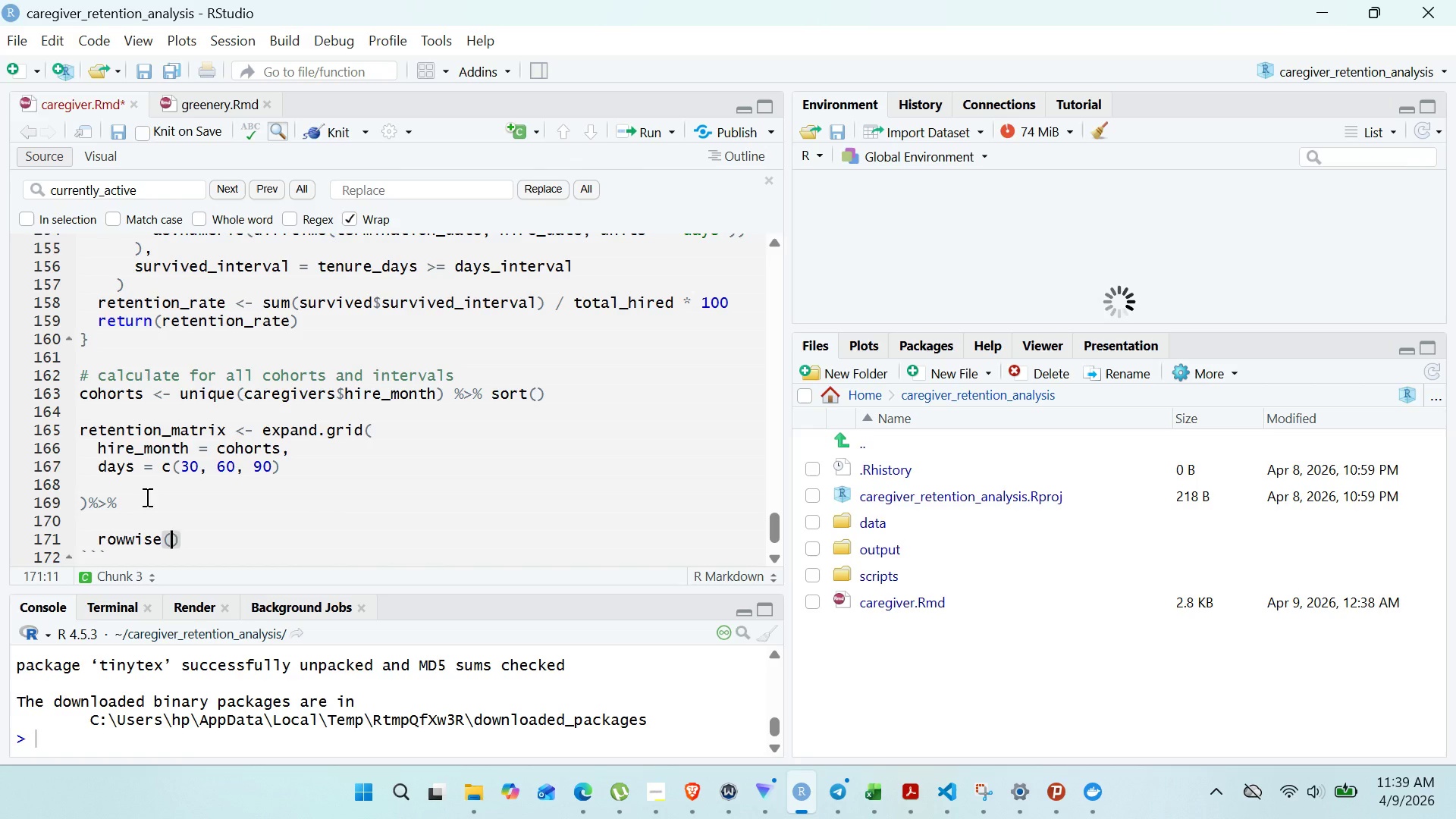 
key(ArrowRight)
 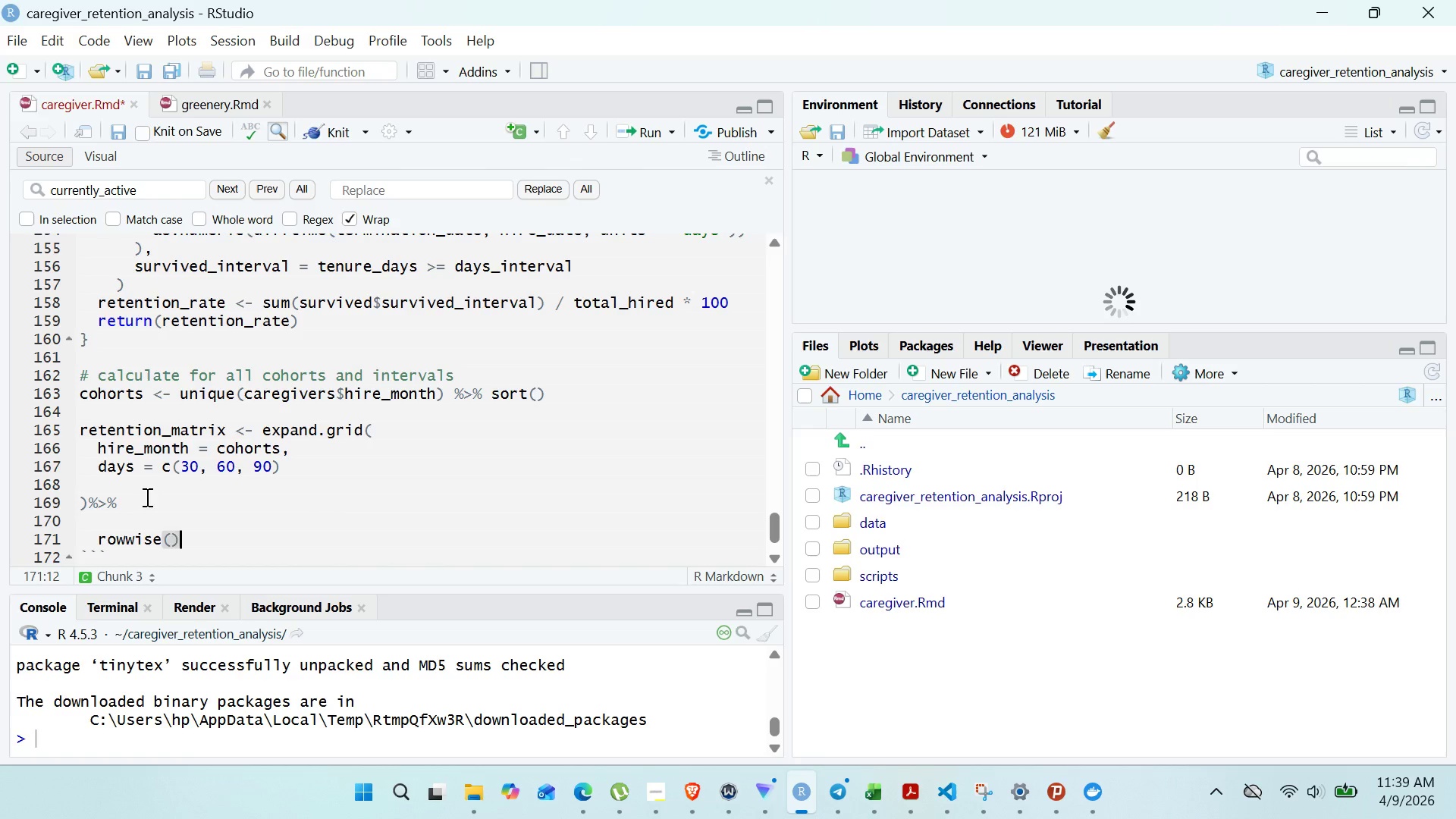 
key(Space)
 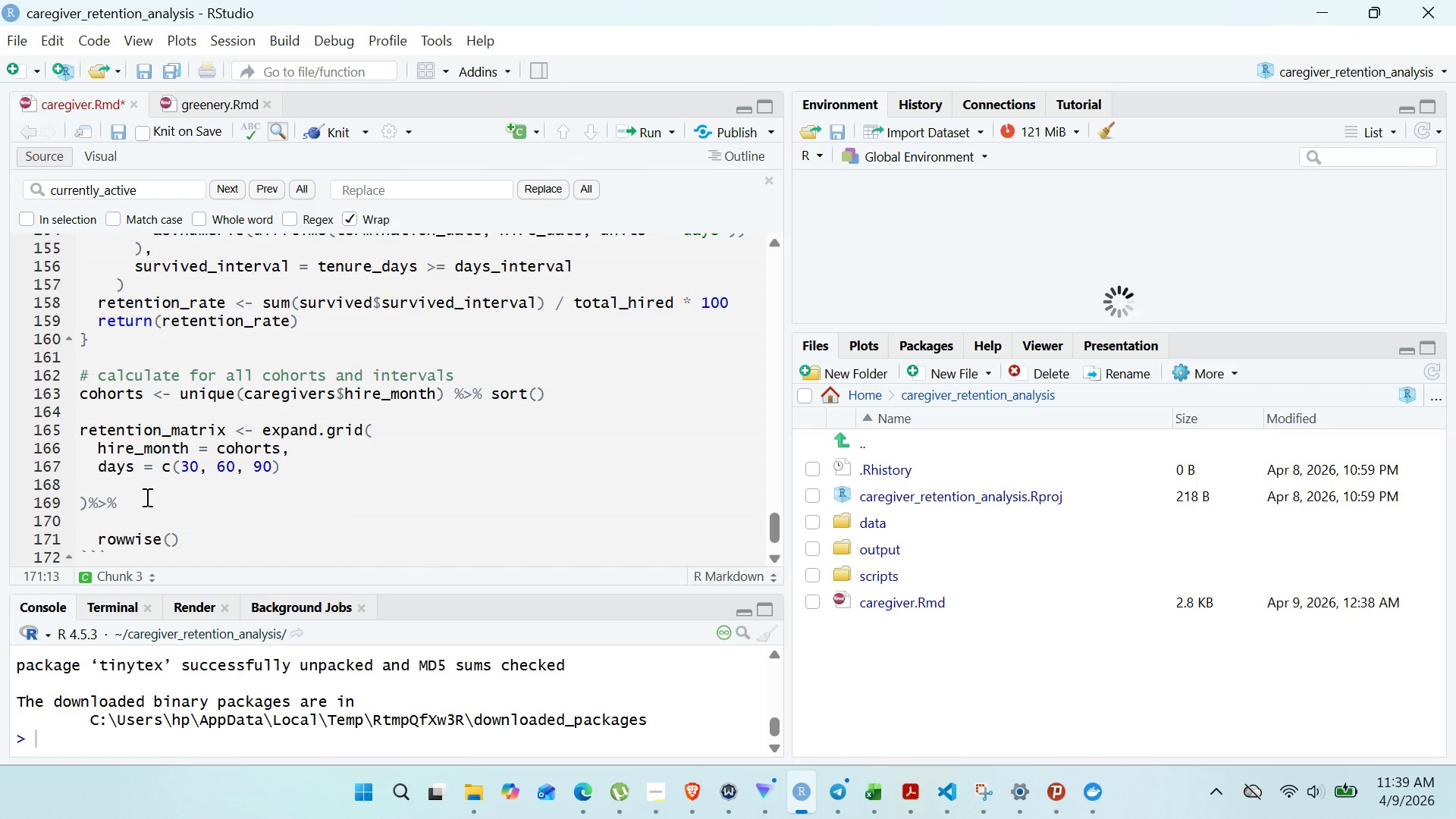 
key(Shift+5)
 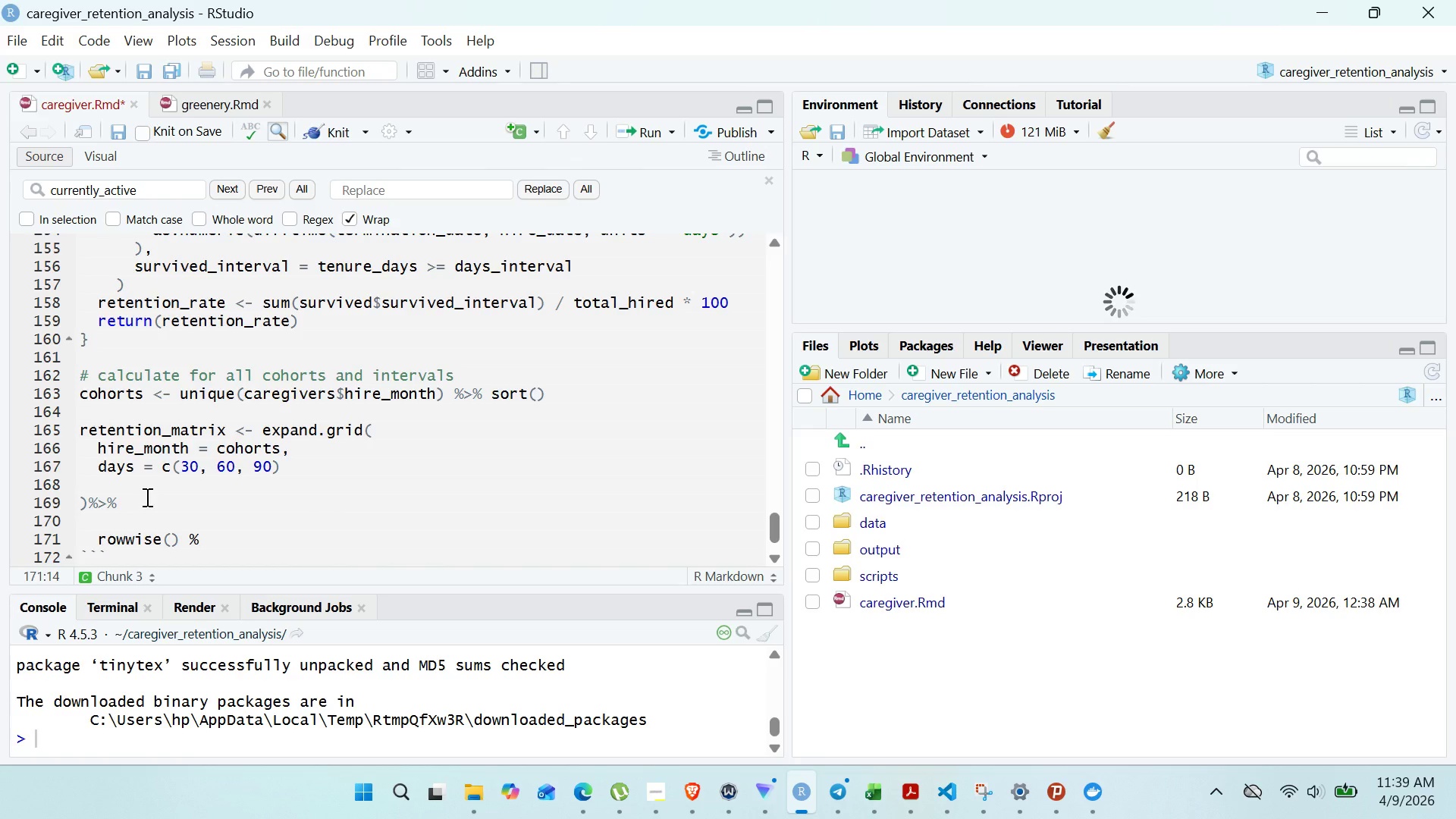 
key(Shift+Period)
 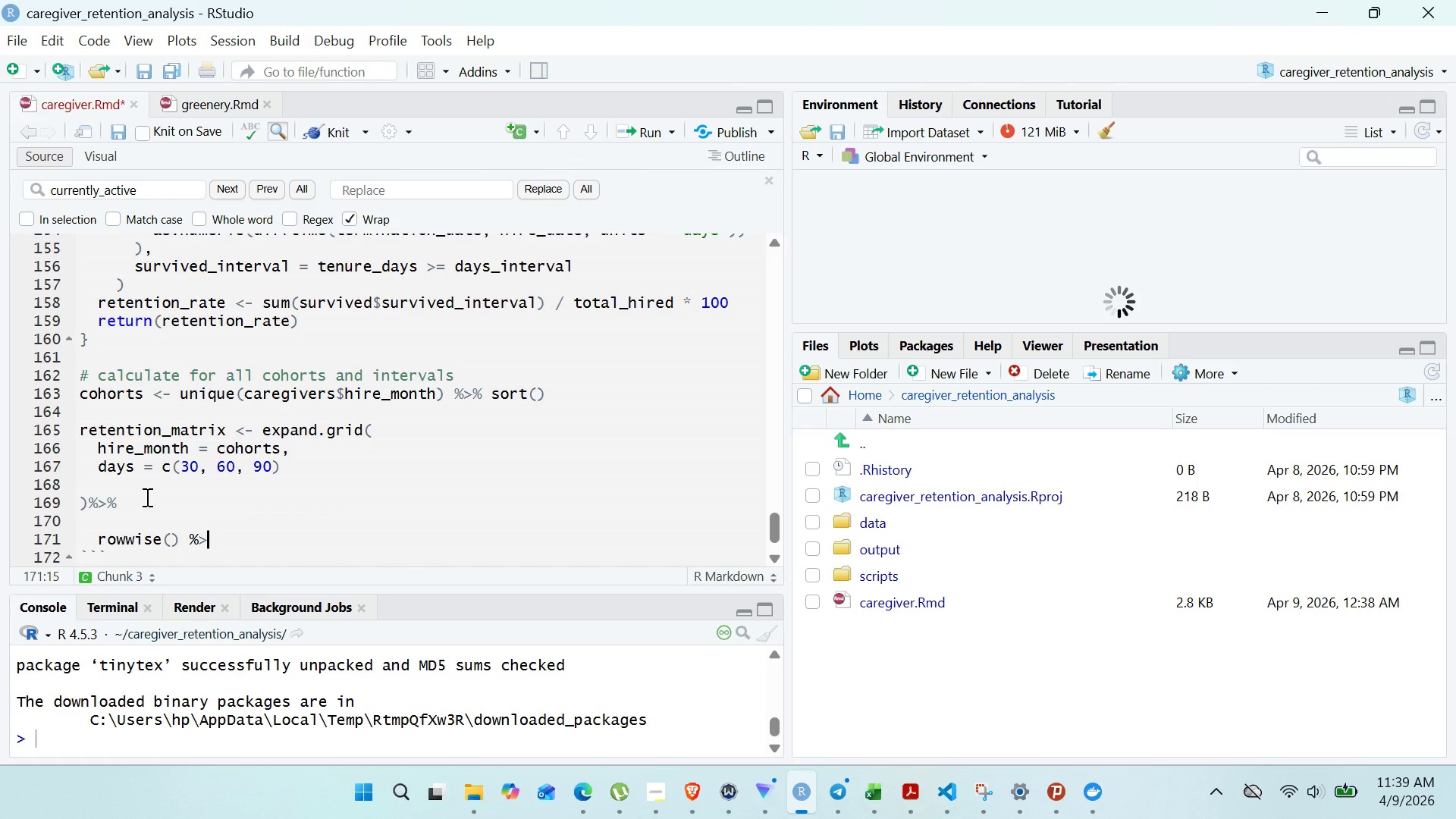 
key(Shift+5)
 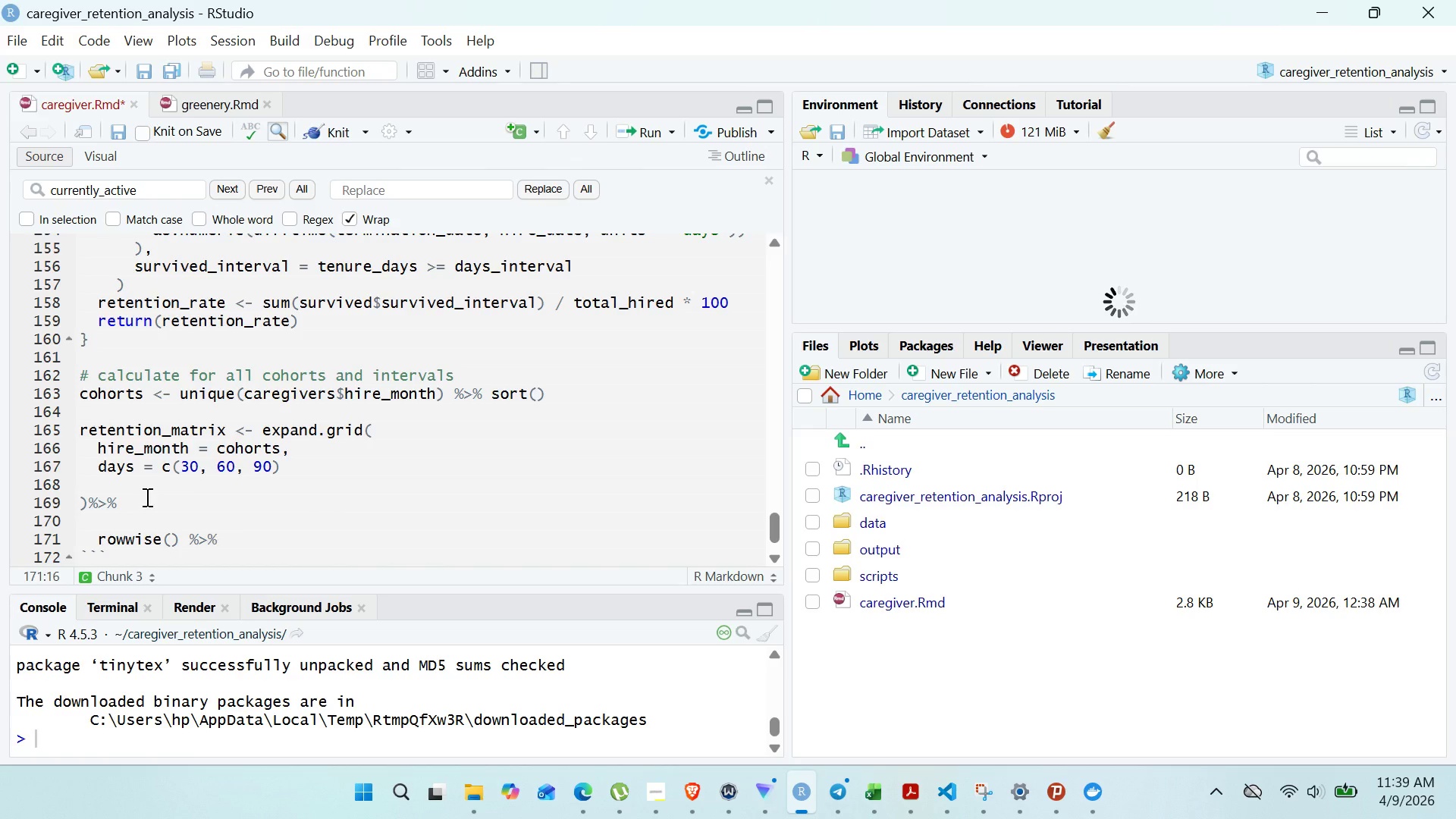 
key(Enter)
 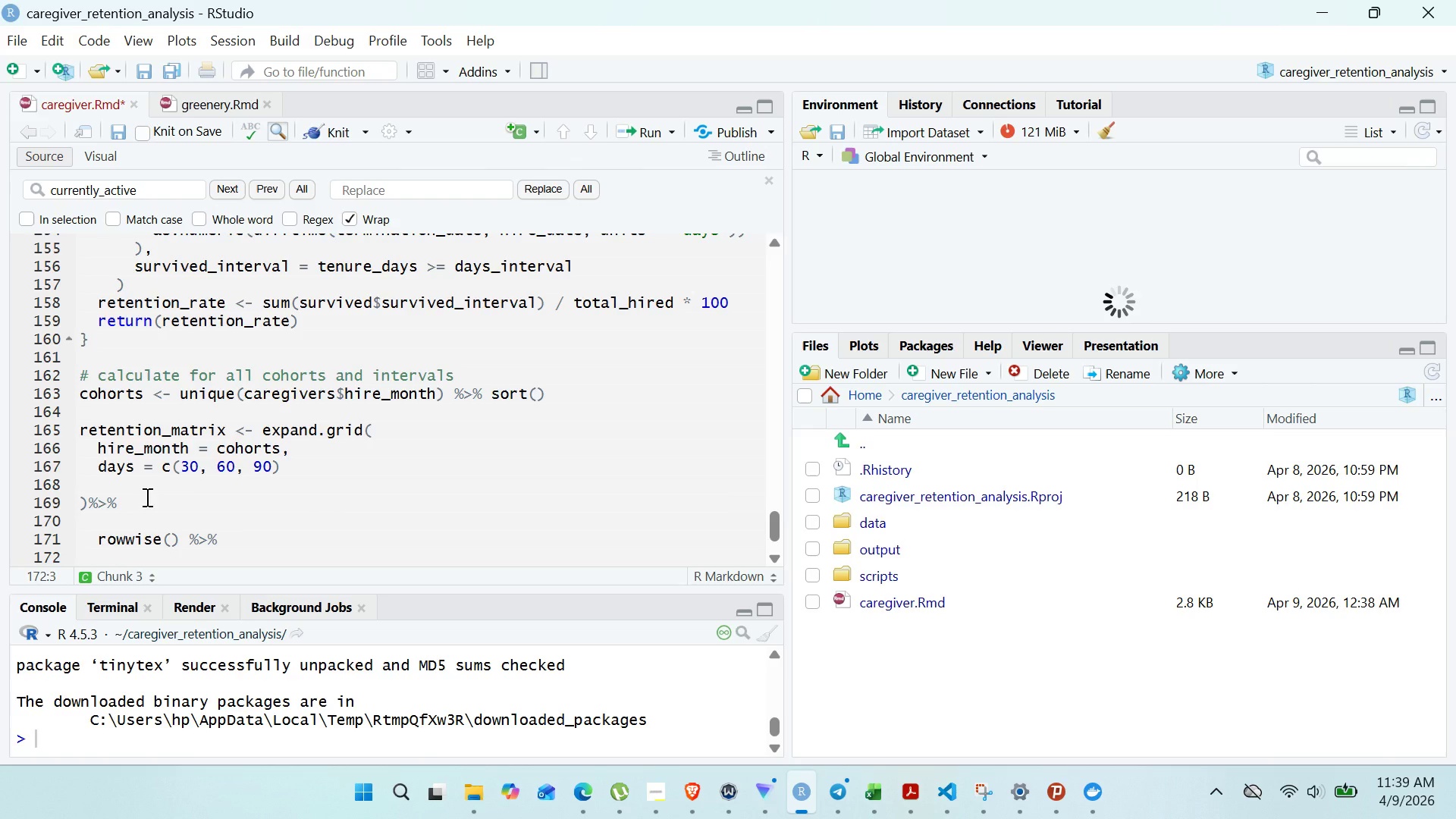 
type(mutate()
 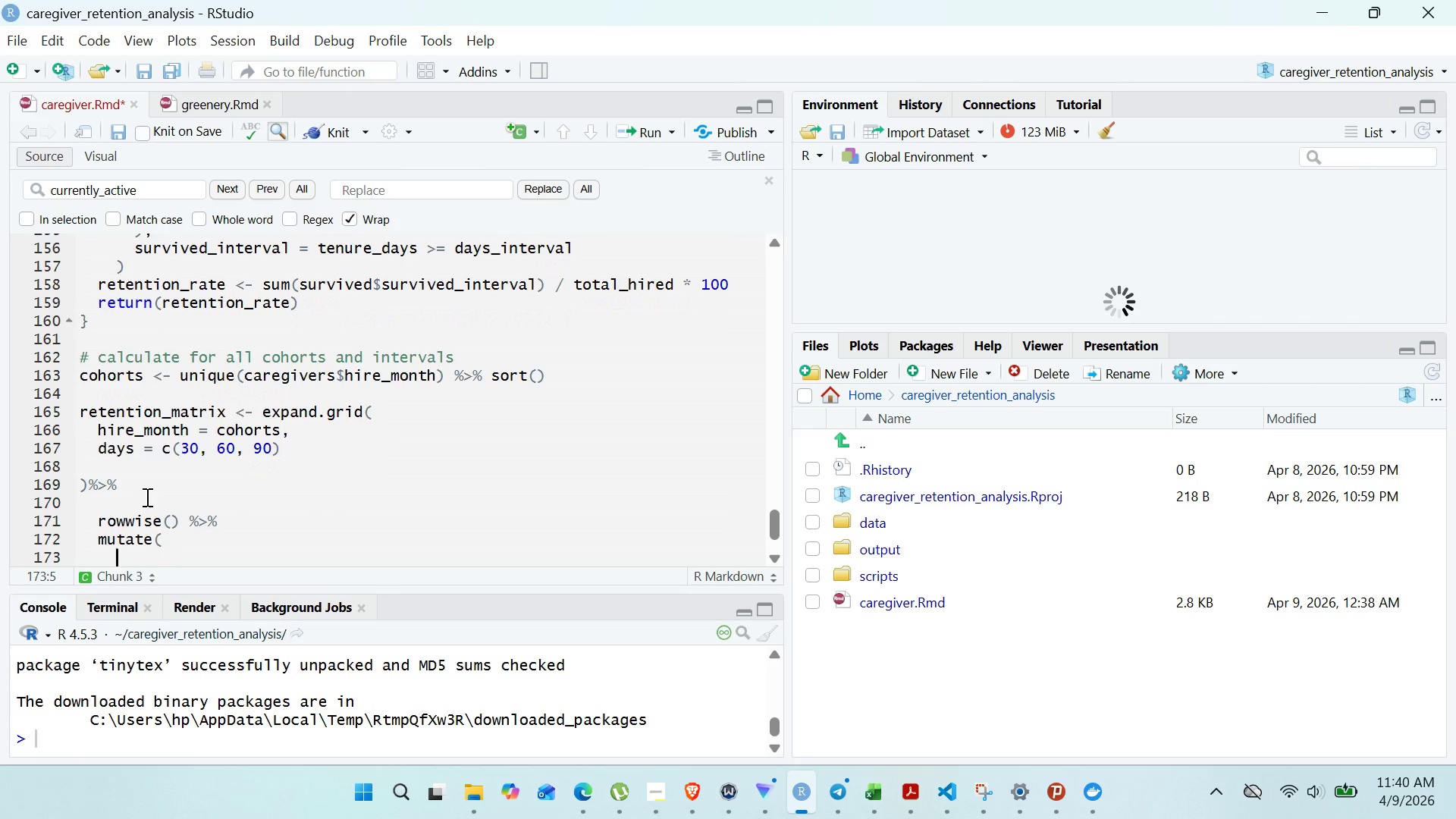 
 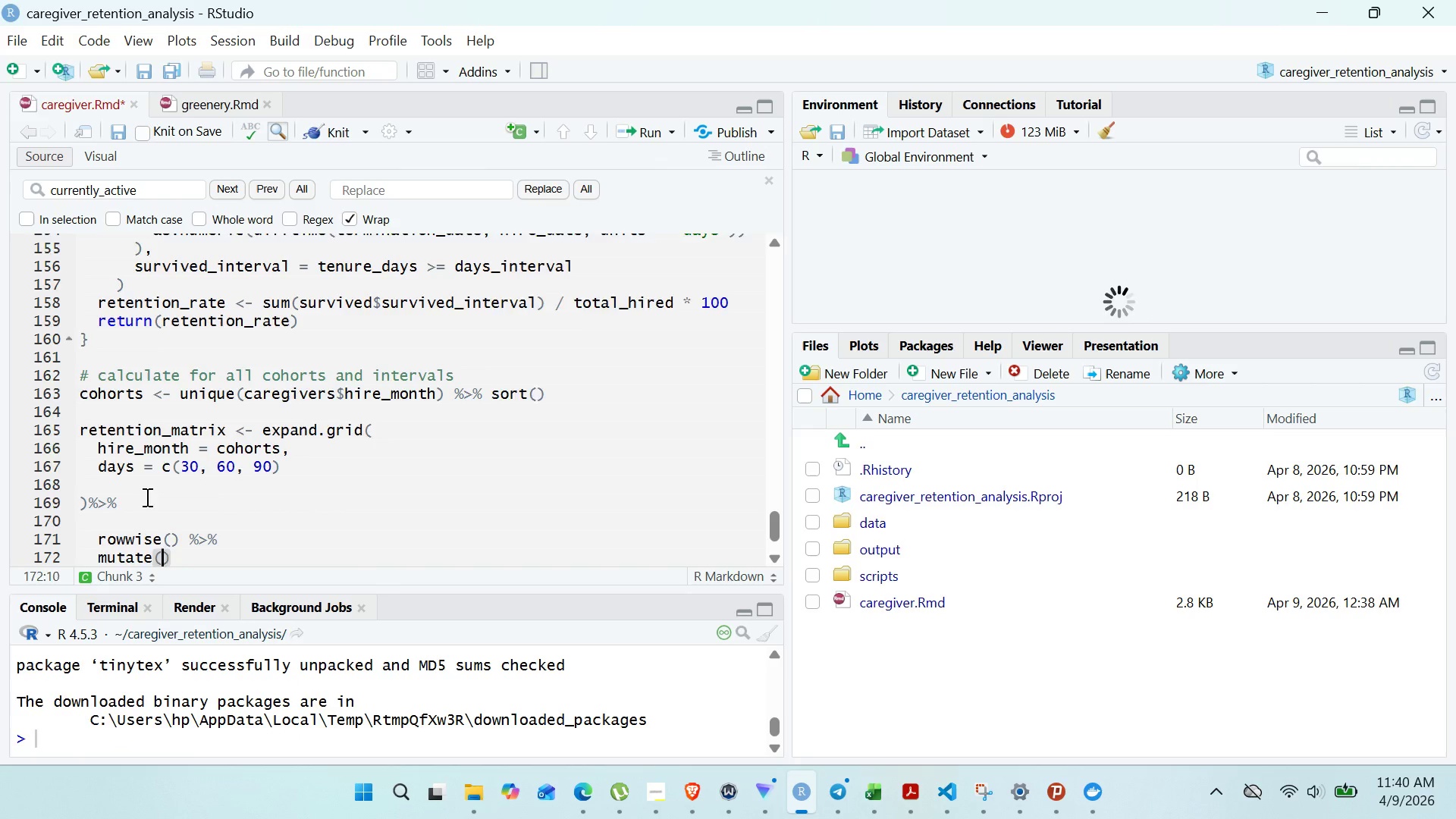 
key(Enter)
 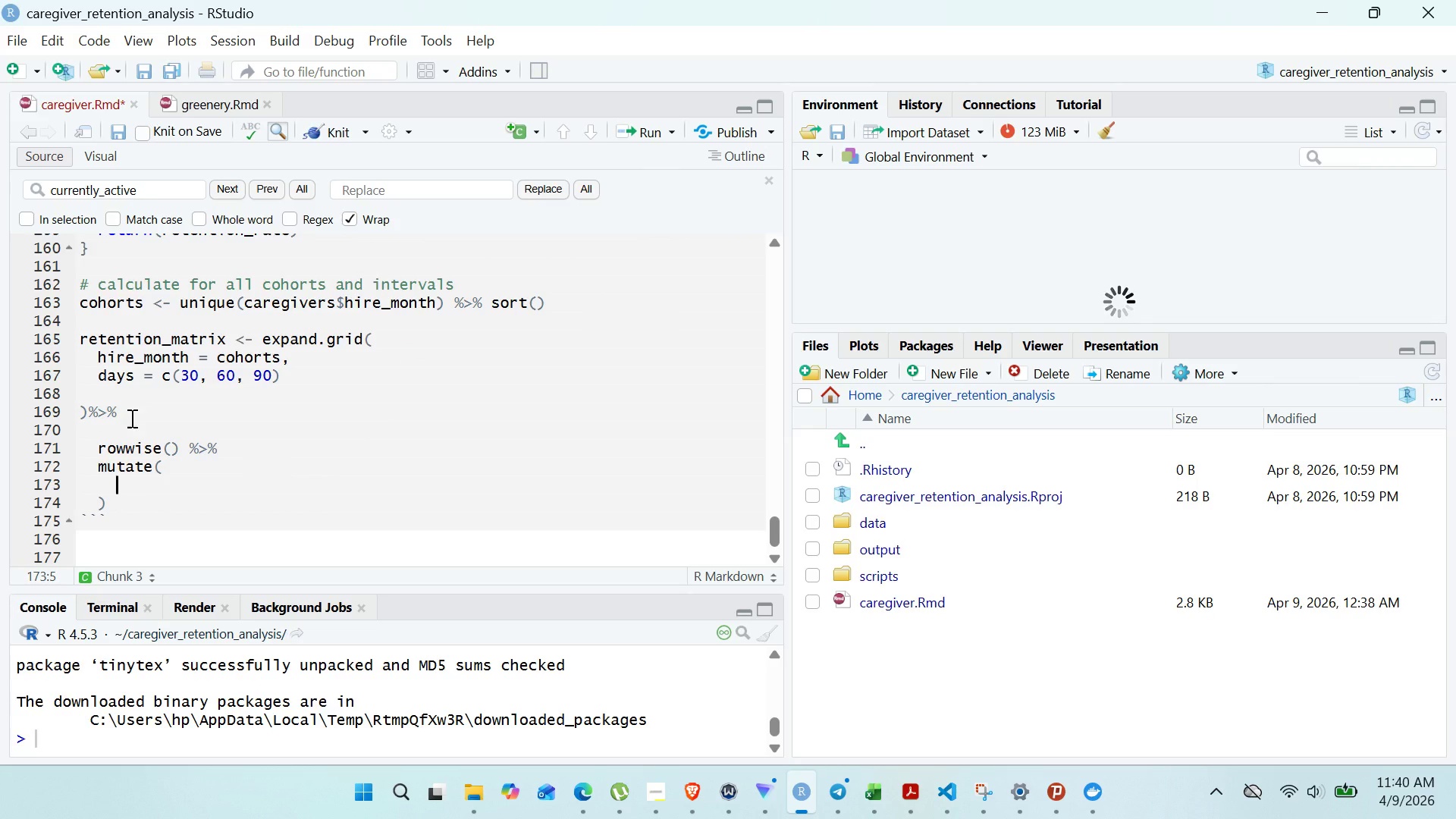 
double_click([136, 338])
 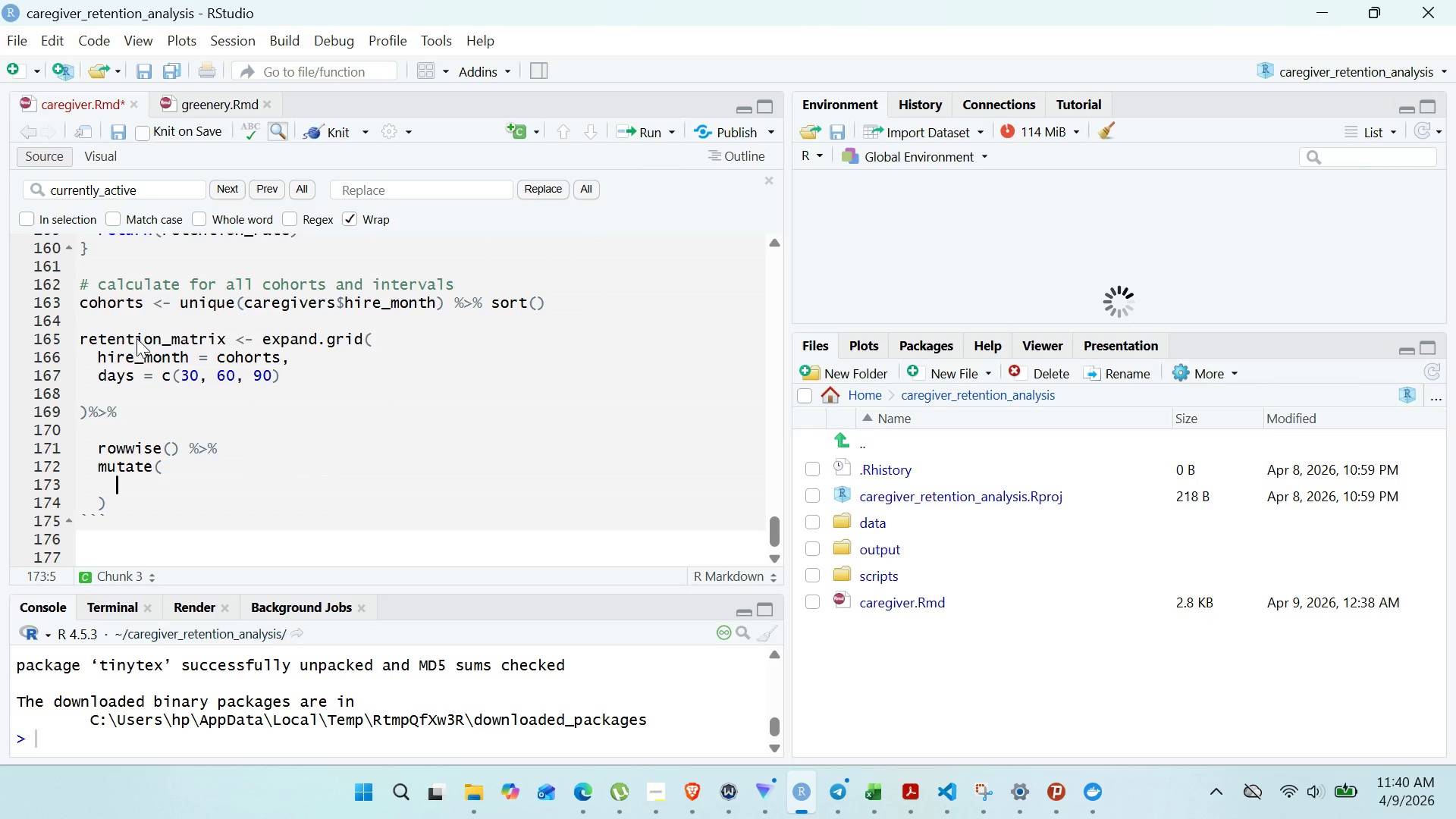 
double_click([136, 338])
 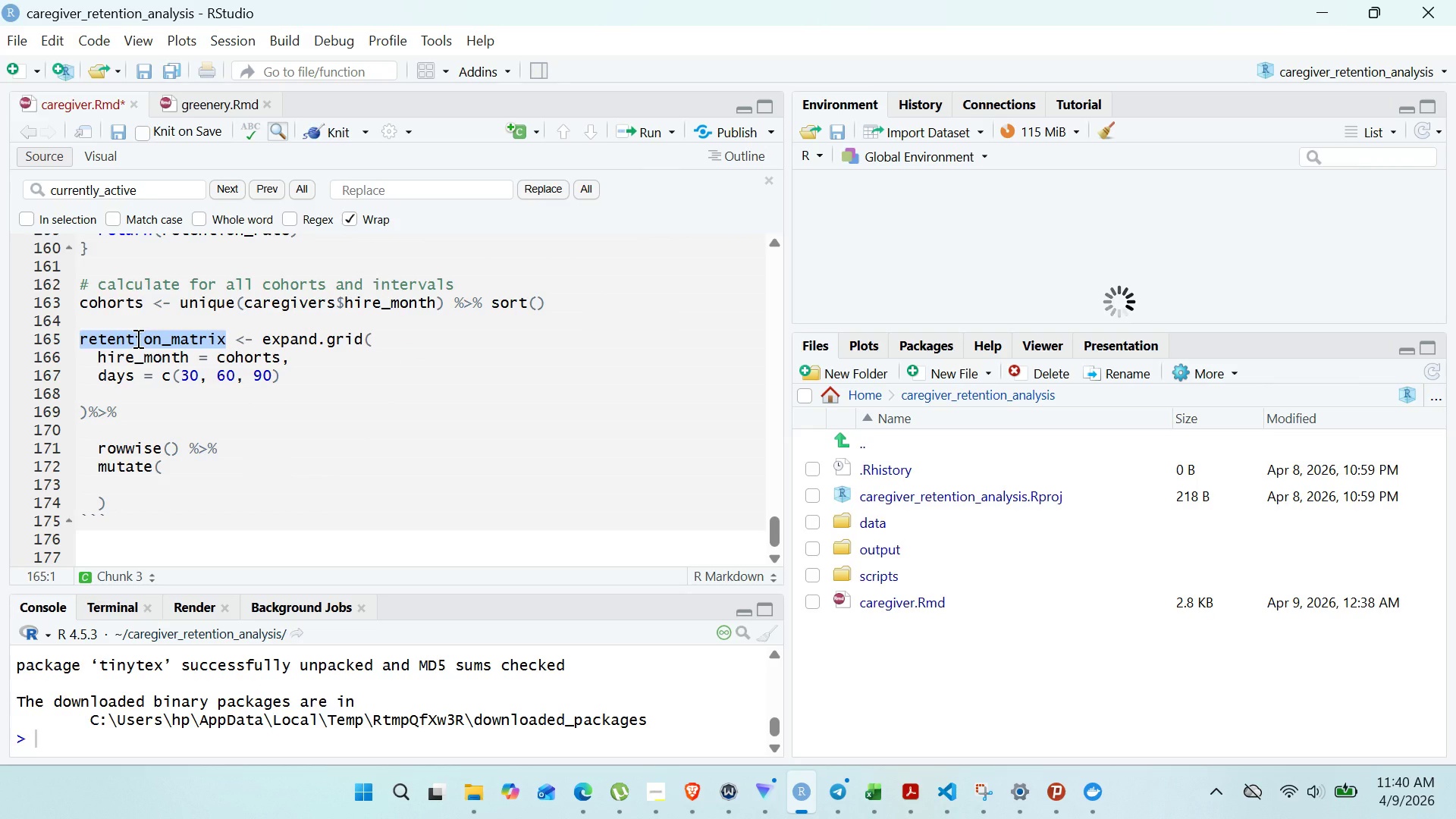 
key(Control+C)
 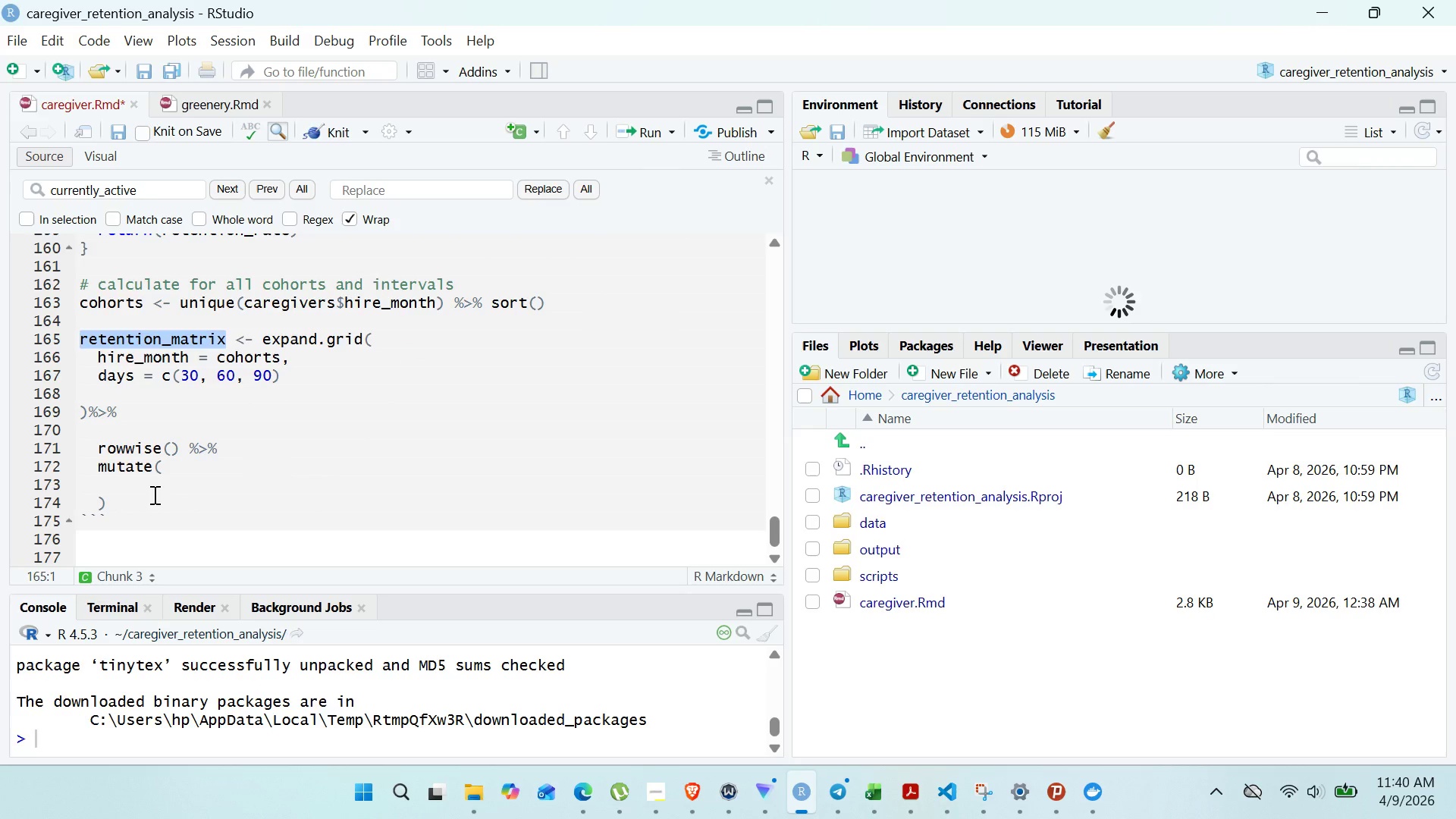 
left_click([152, 495])
 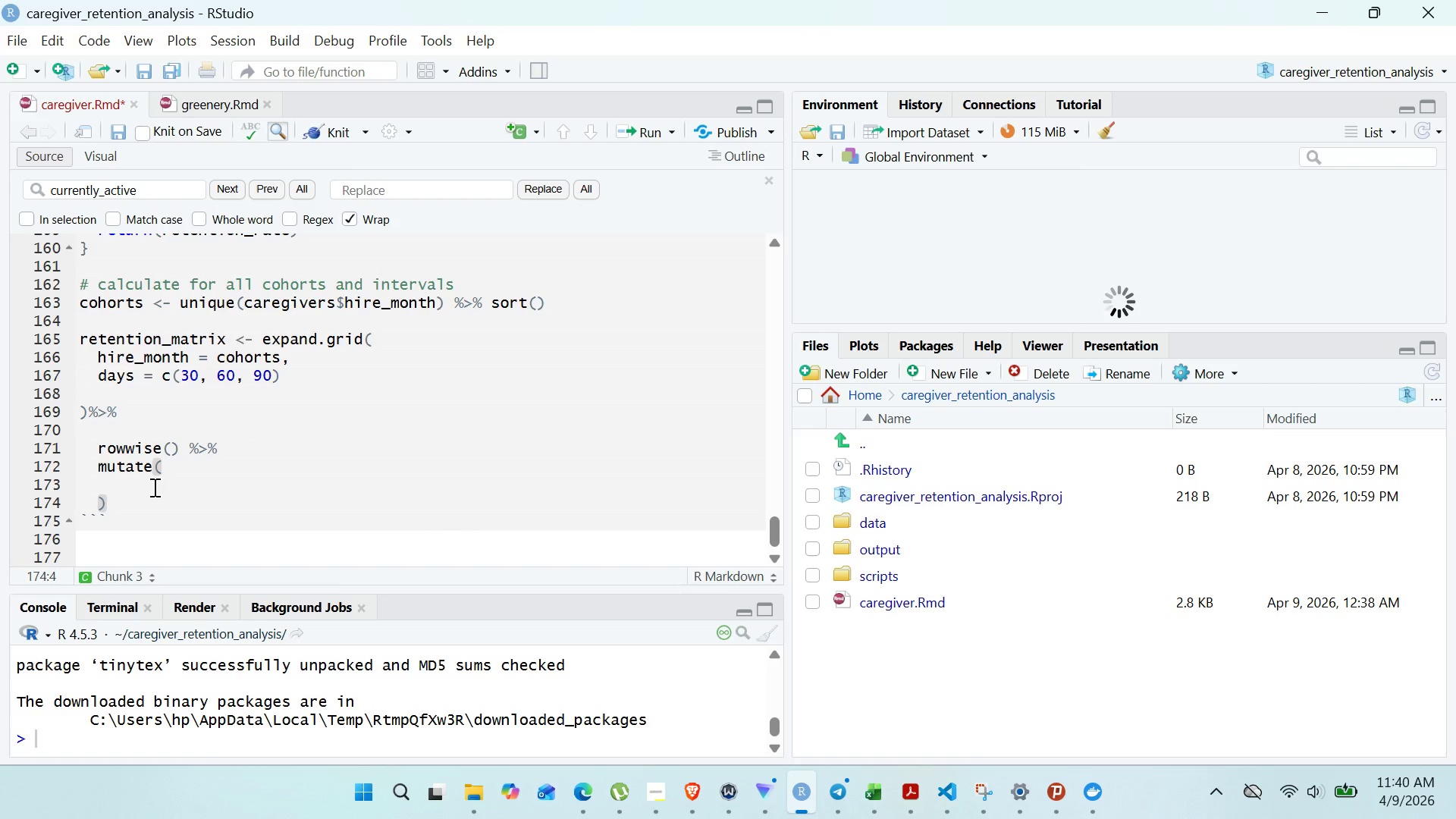 
left_click([153, 487])
 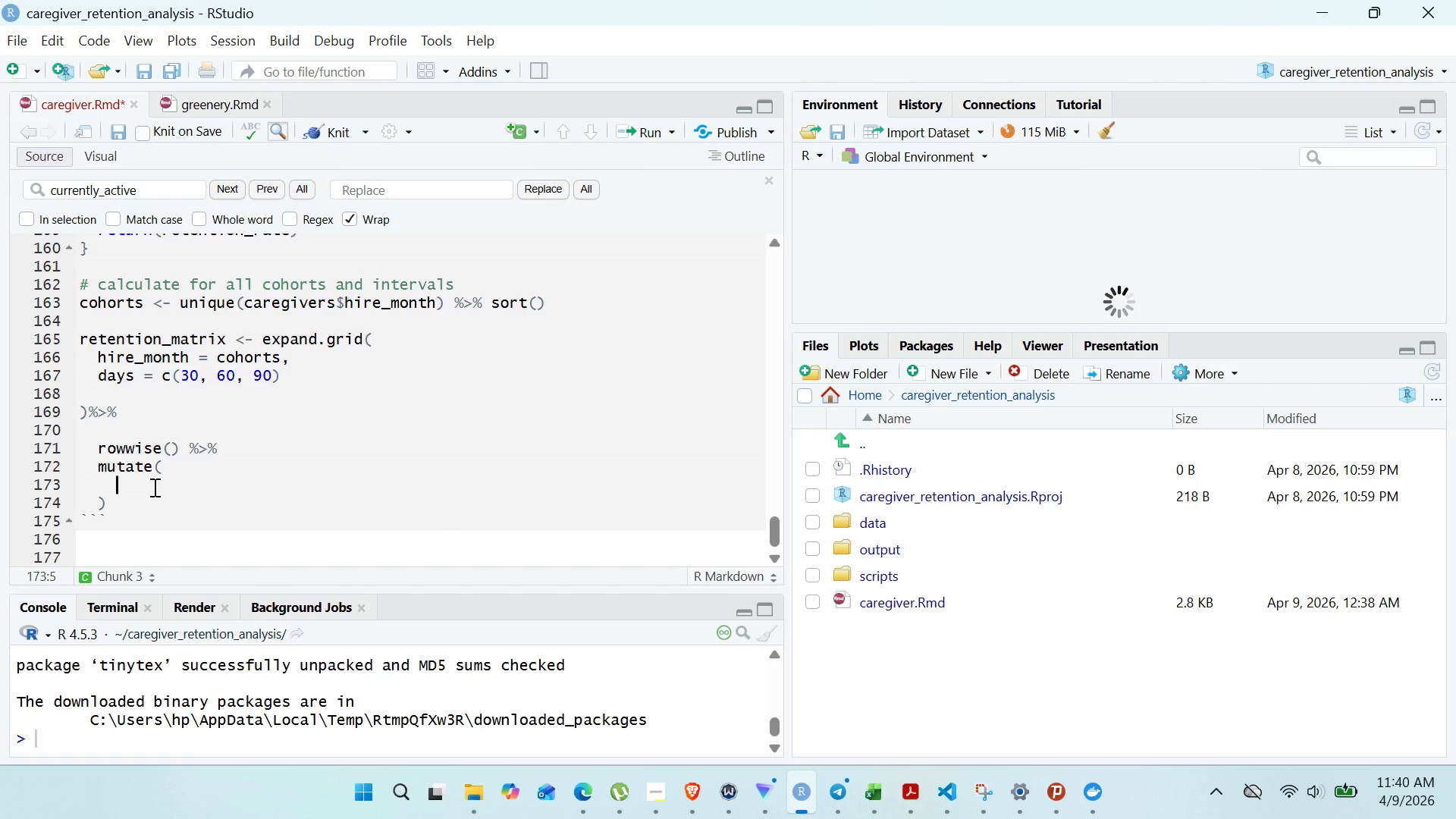 
key(Control+V)
 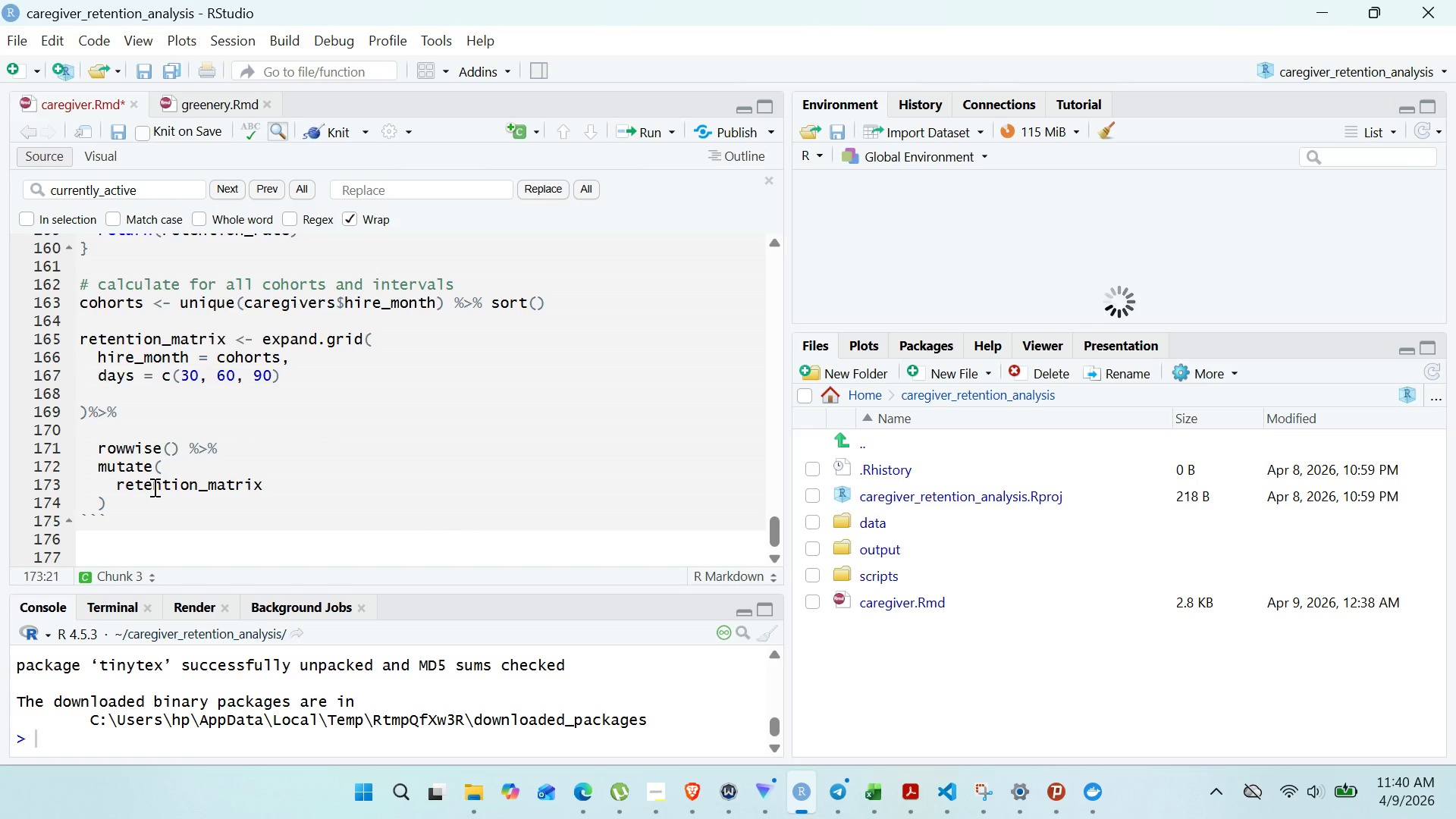 
key(Backspace)
 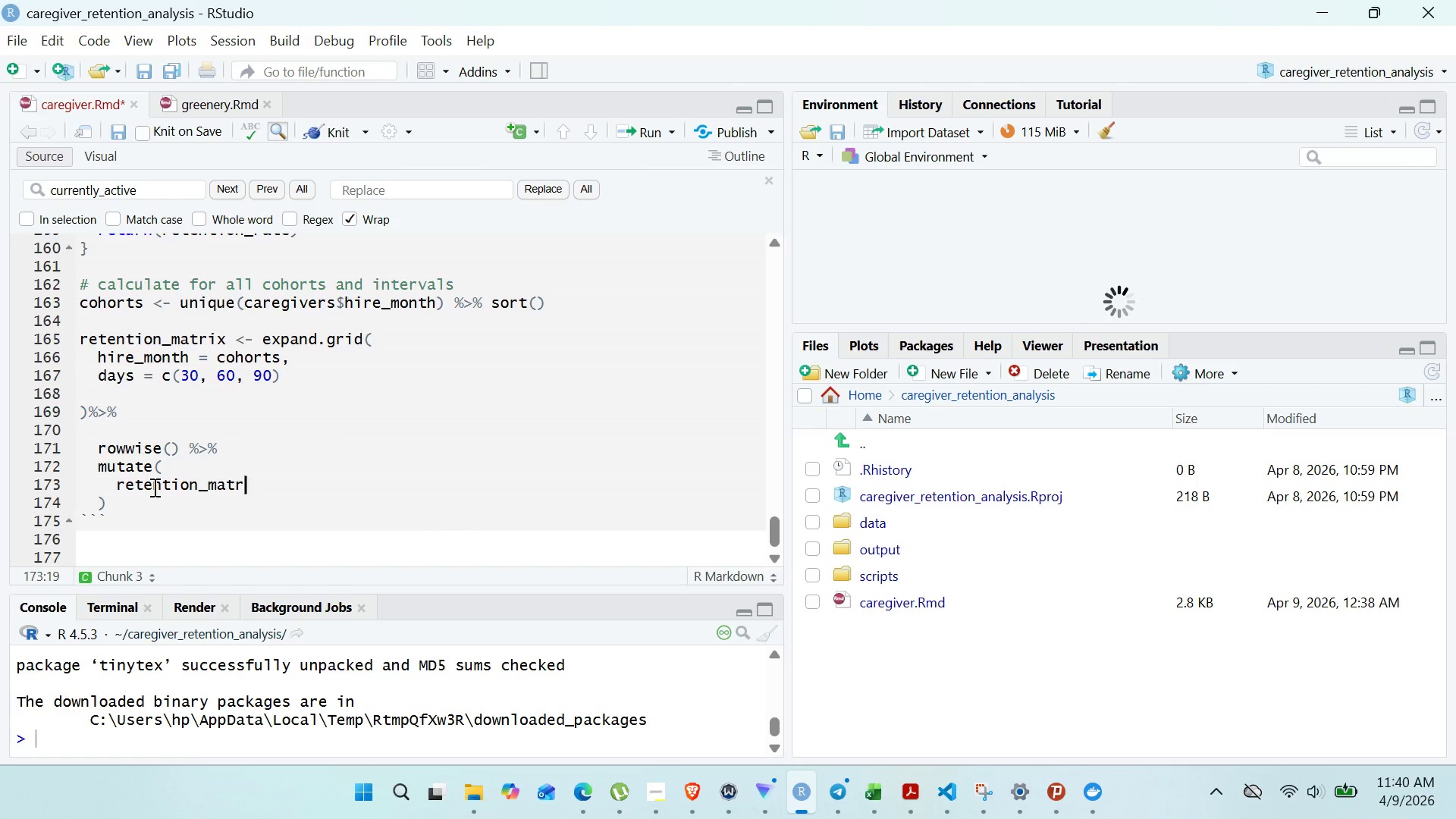 
key(Backspace)
 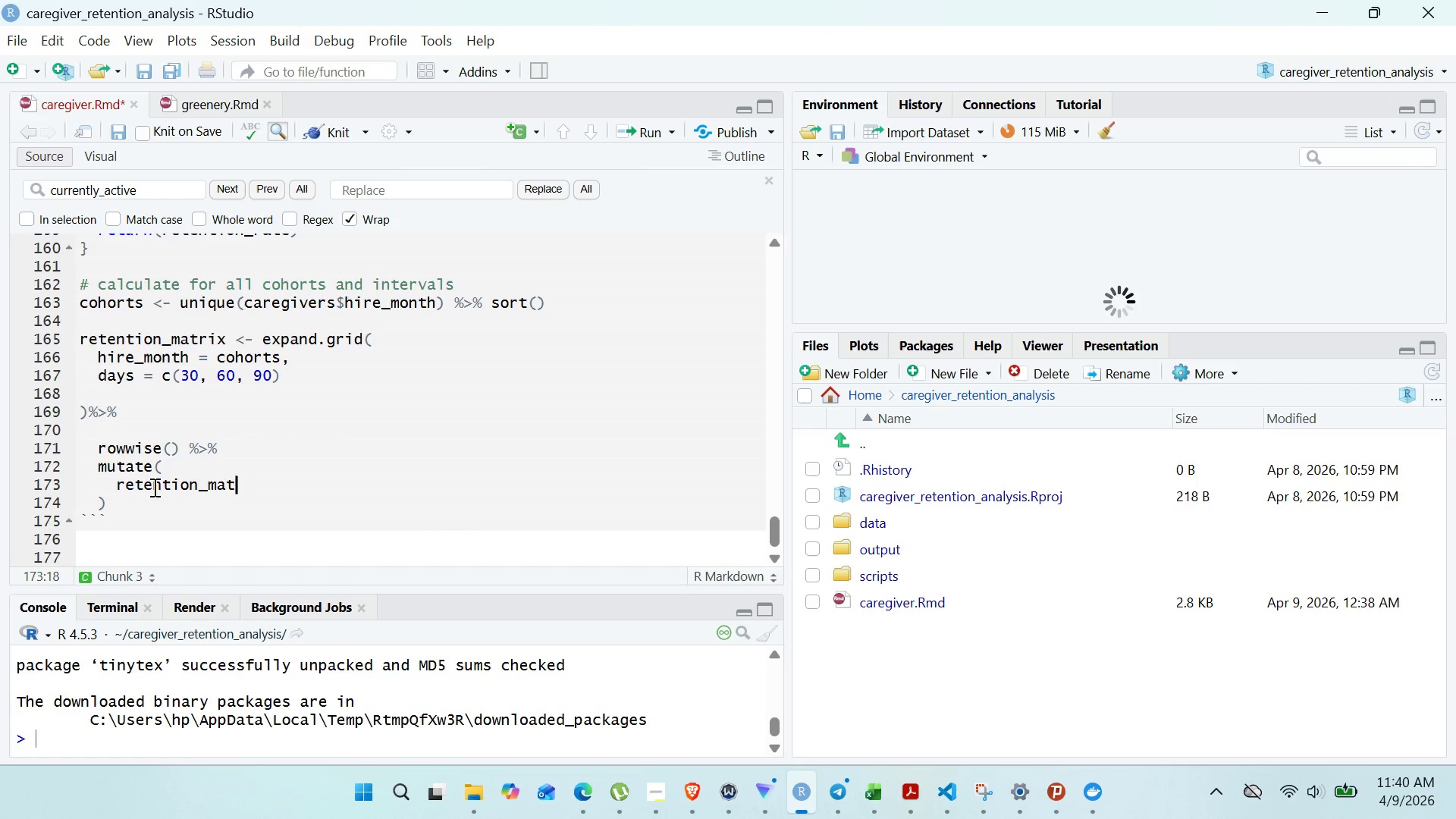 
key(Backspace)
 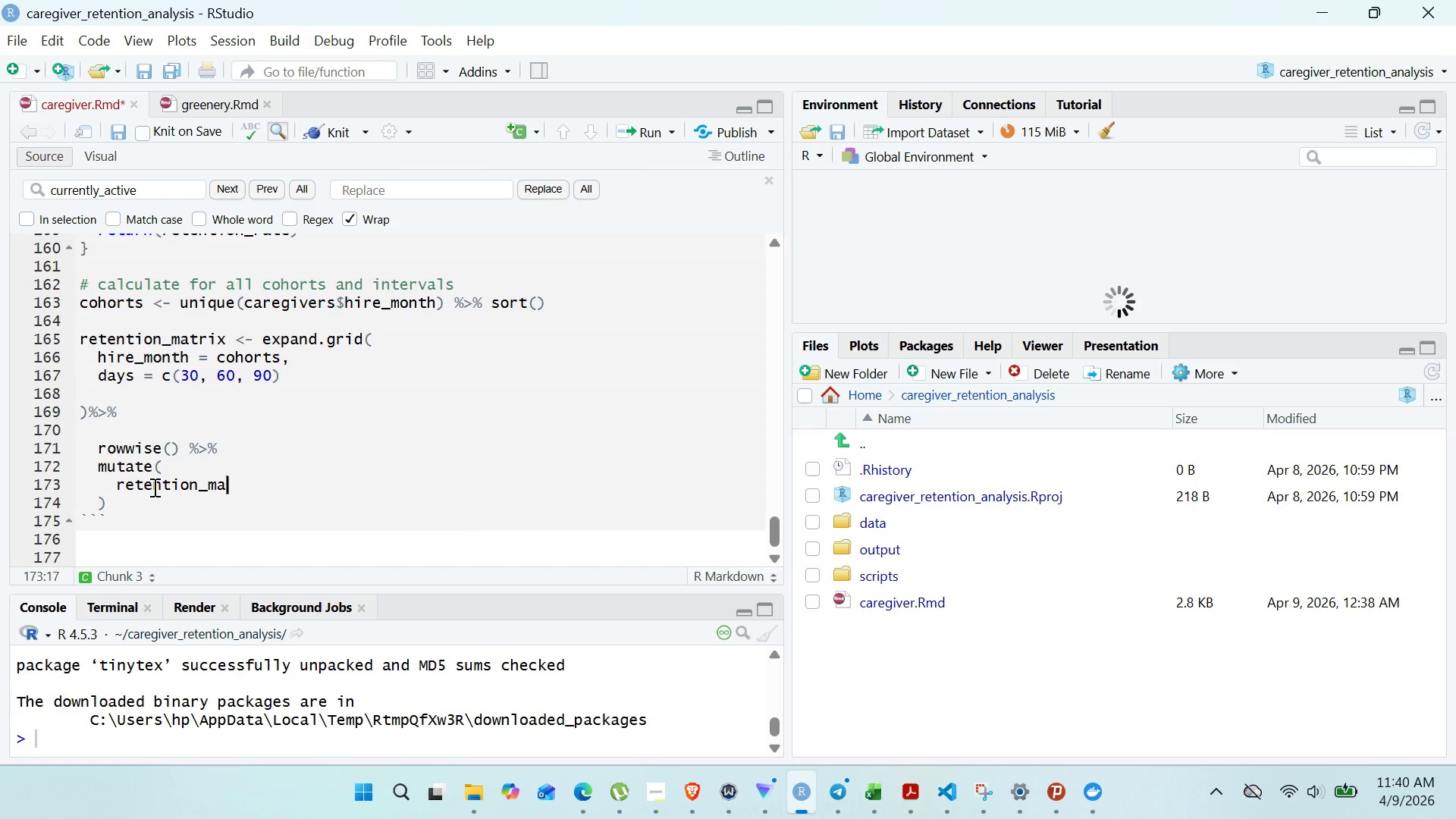 
key(Backspace)
 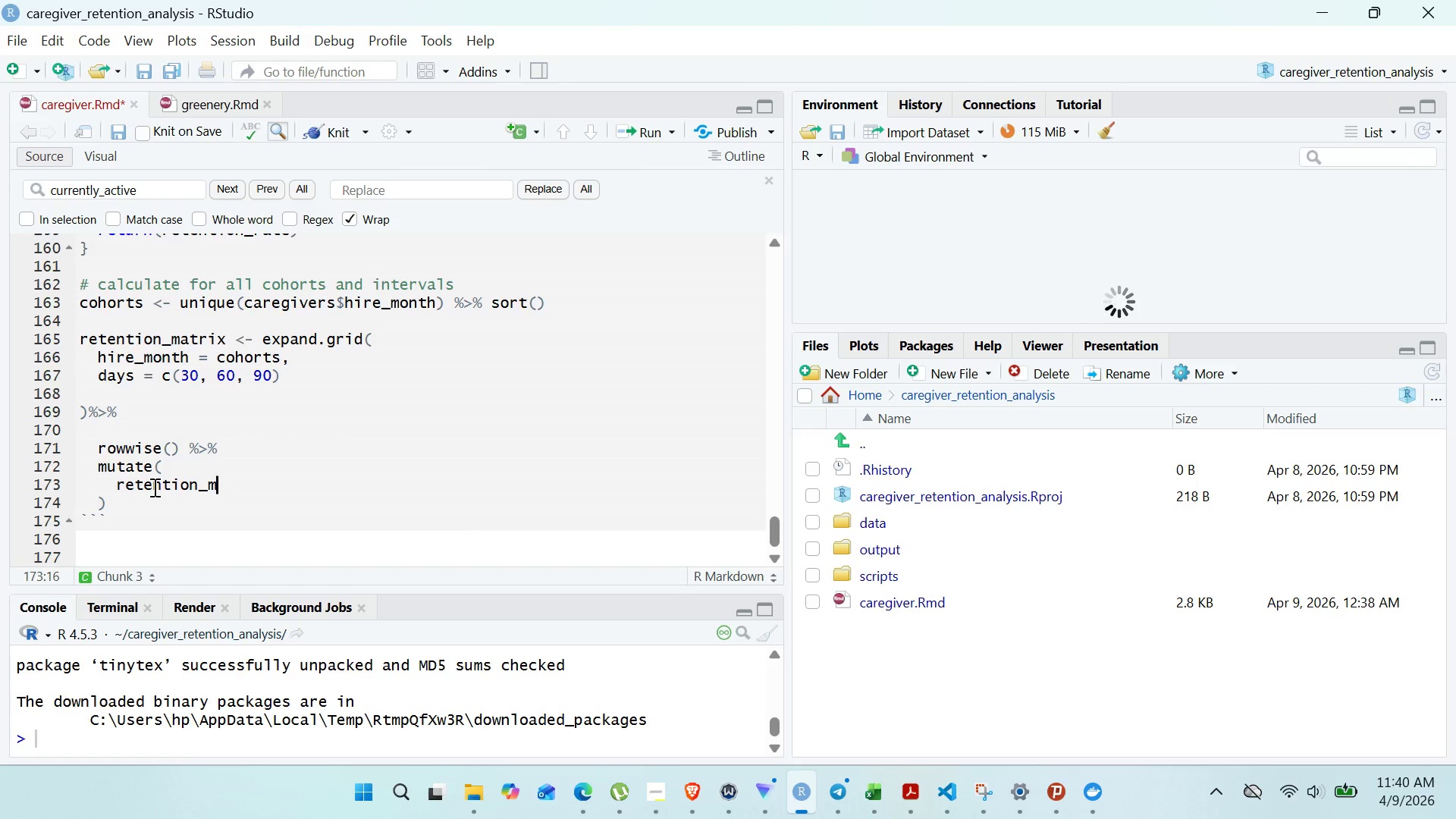 
key(Backspace)
 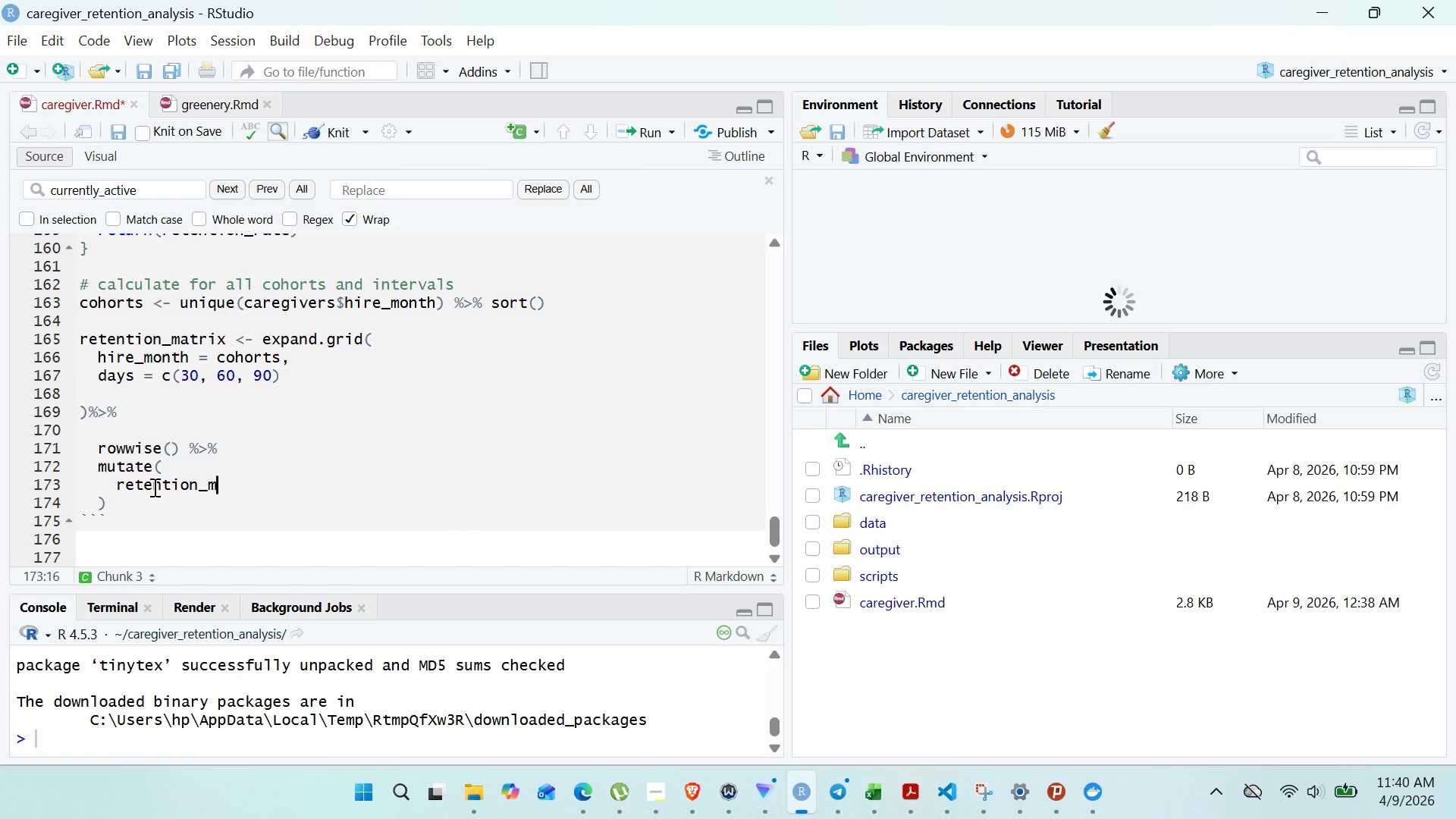 
key(Backspace)
 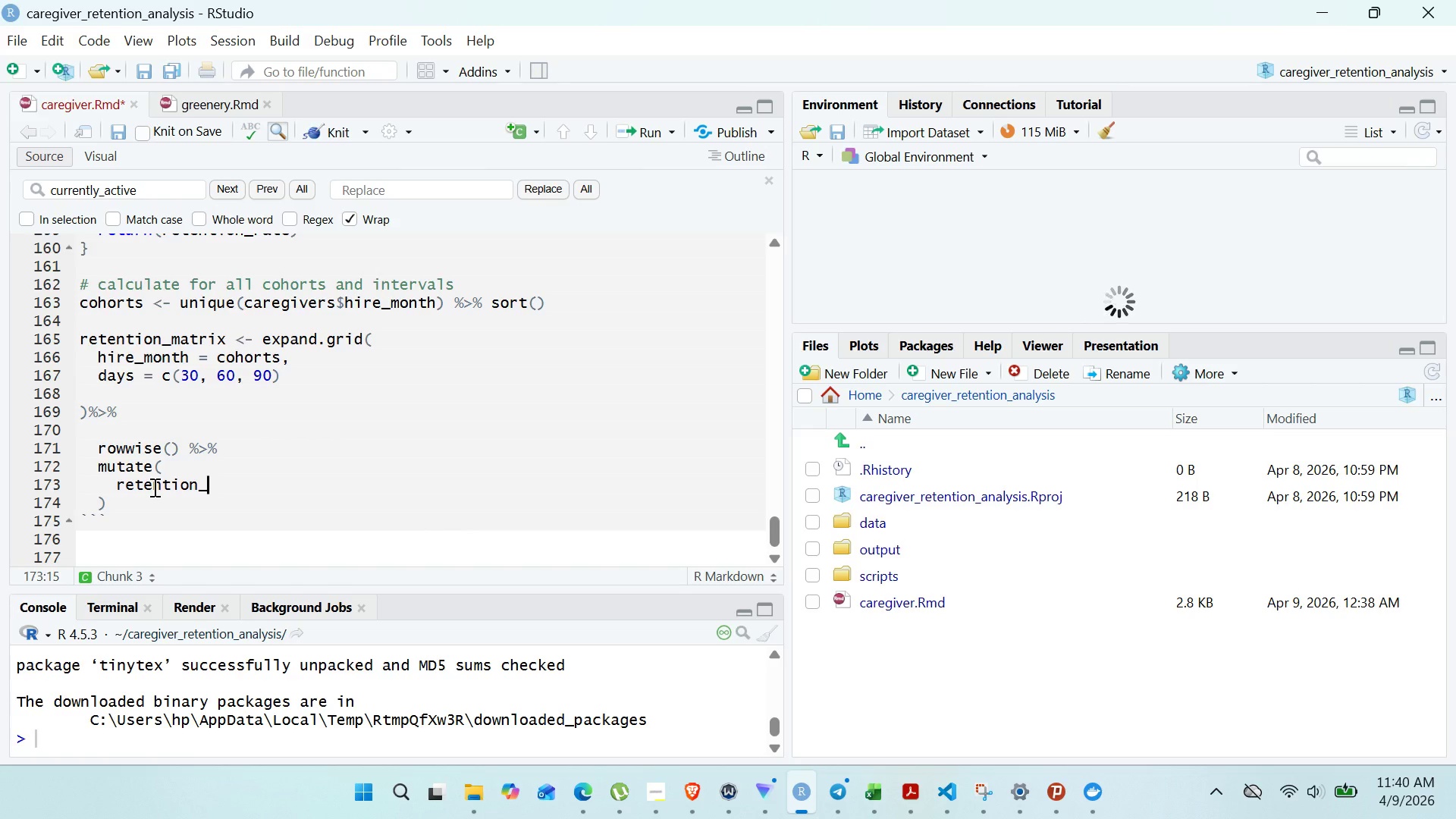 
key(P)
 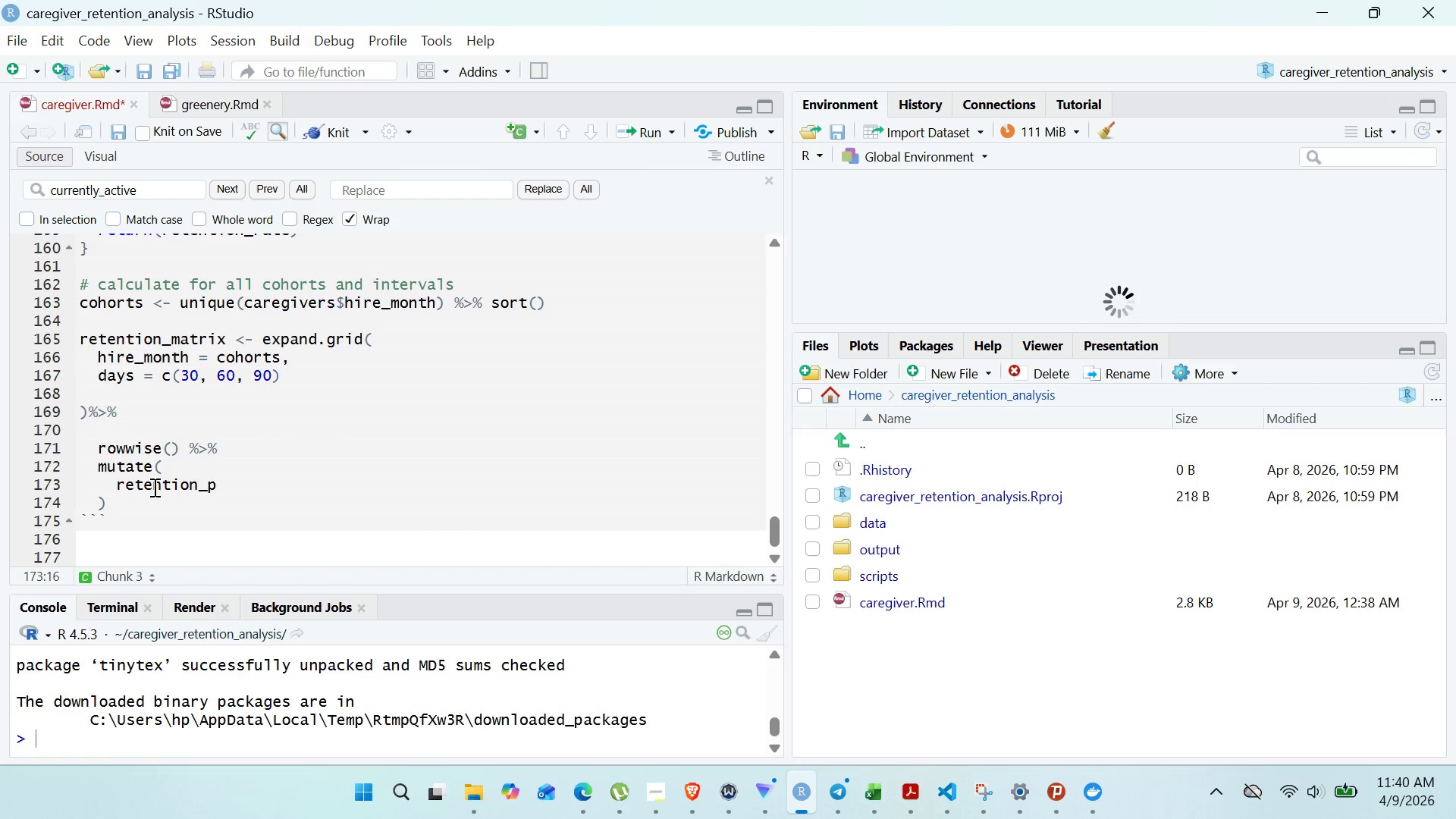 
type(ct = alculate_retention(care)
 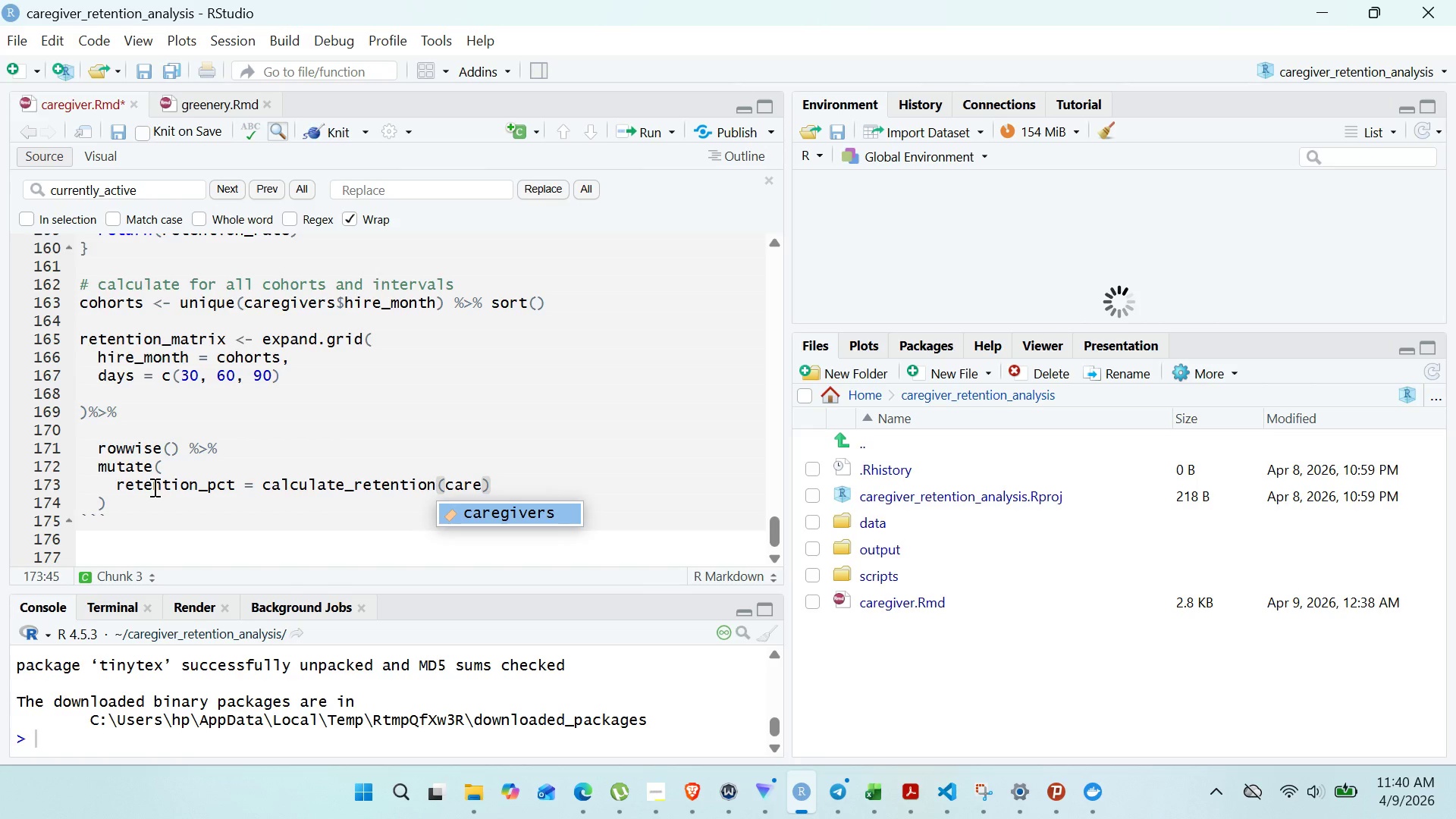 
key(Enter)
 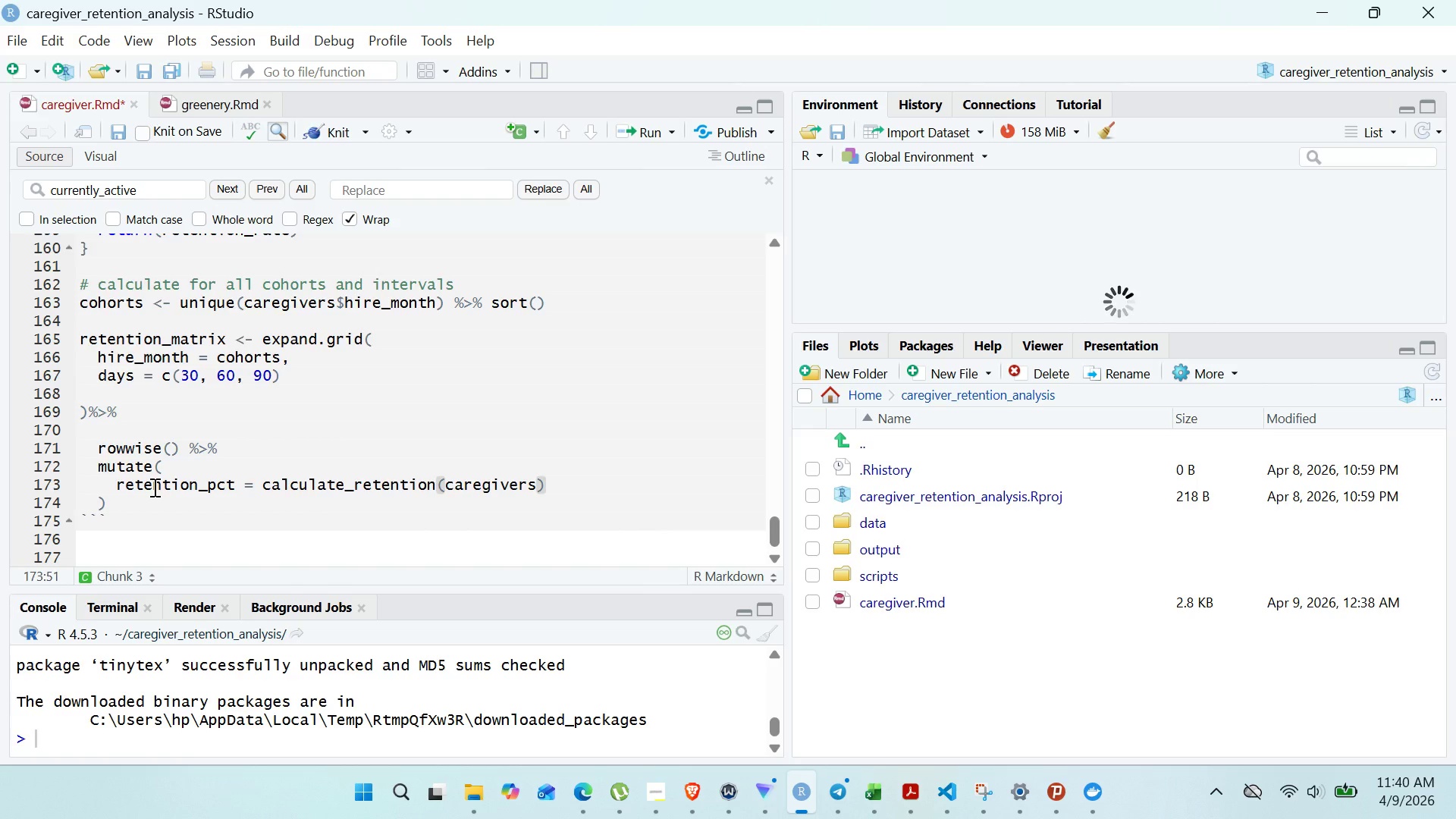 
type(, hire_month, days)
 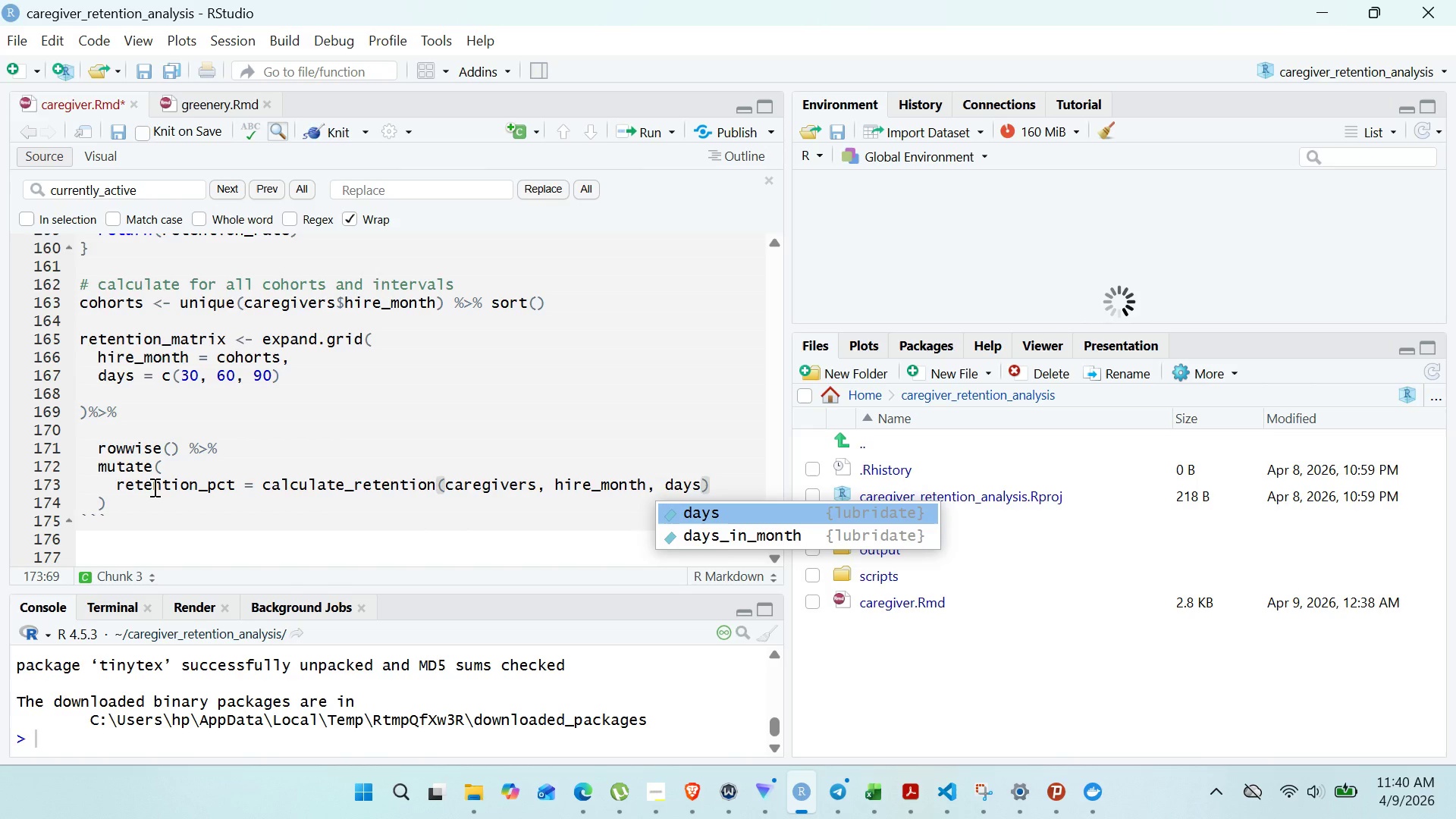 
left_click([253, 425])
 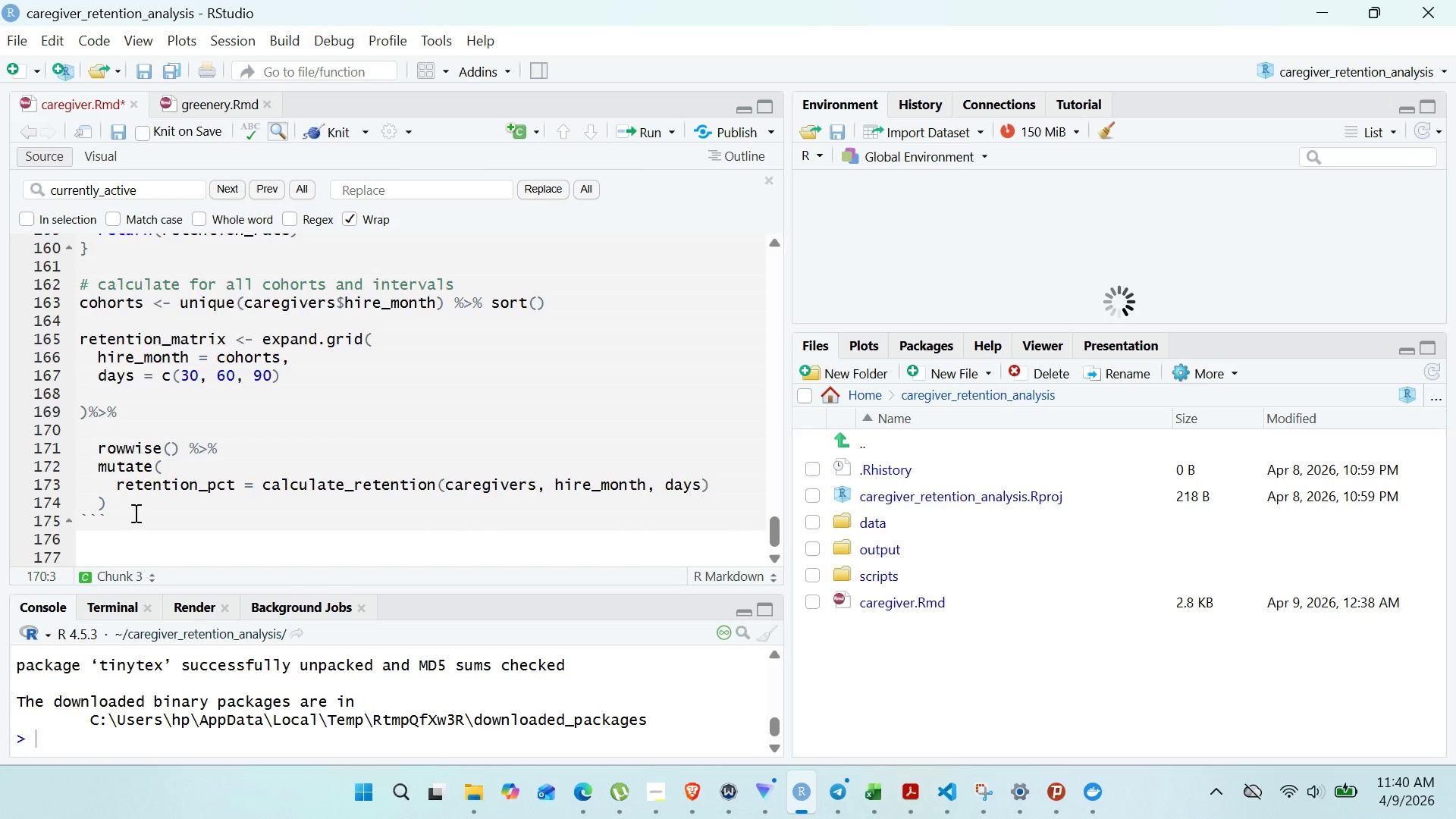 
left_click([124, 500])
 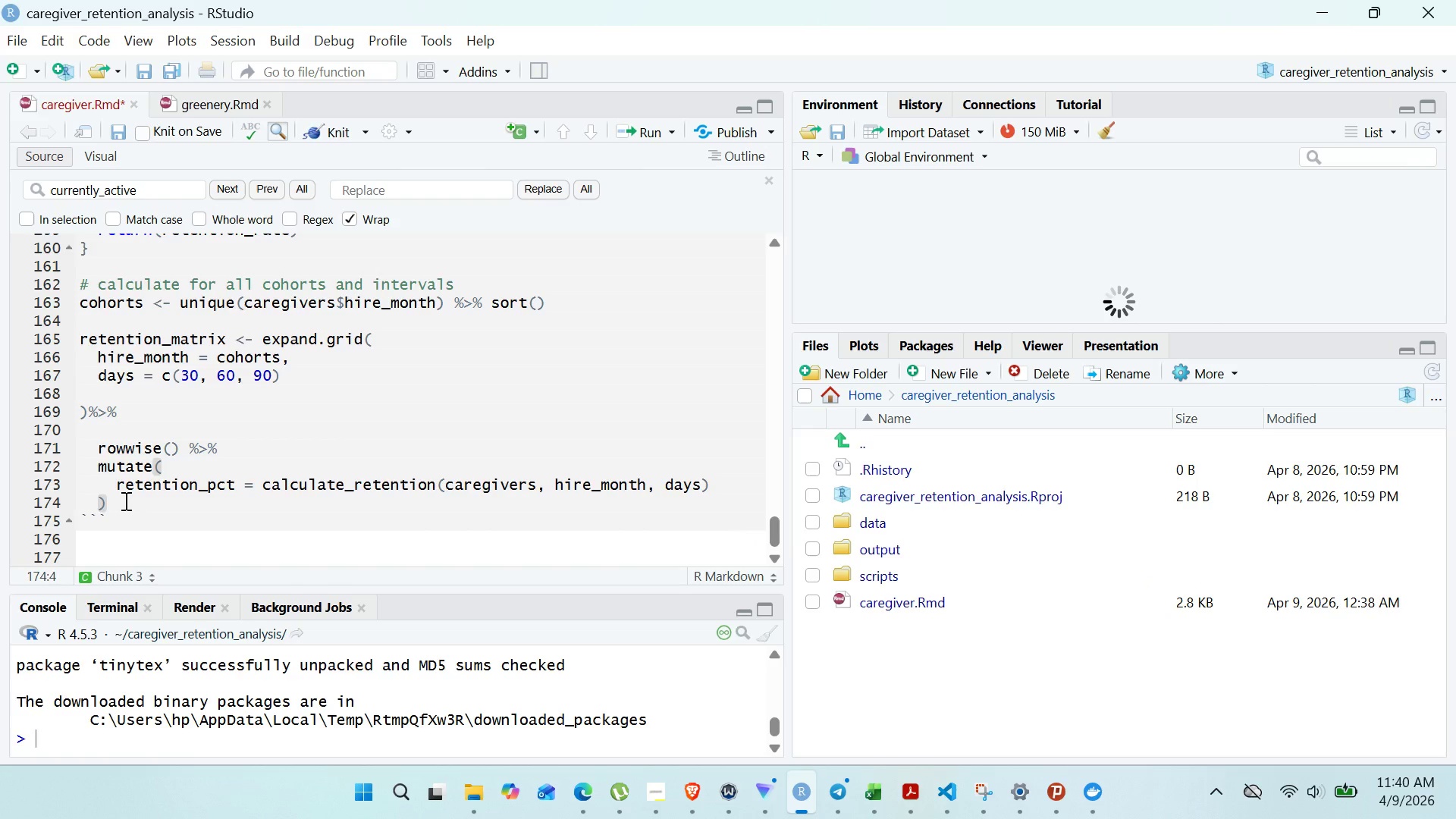 
key(Space)
 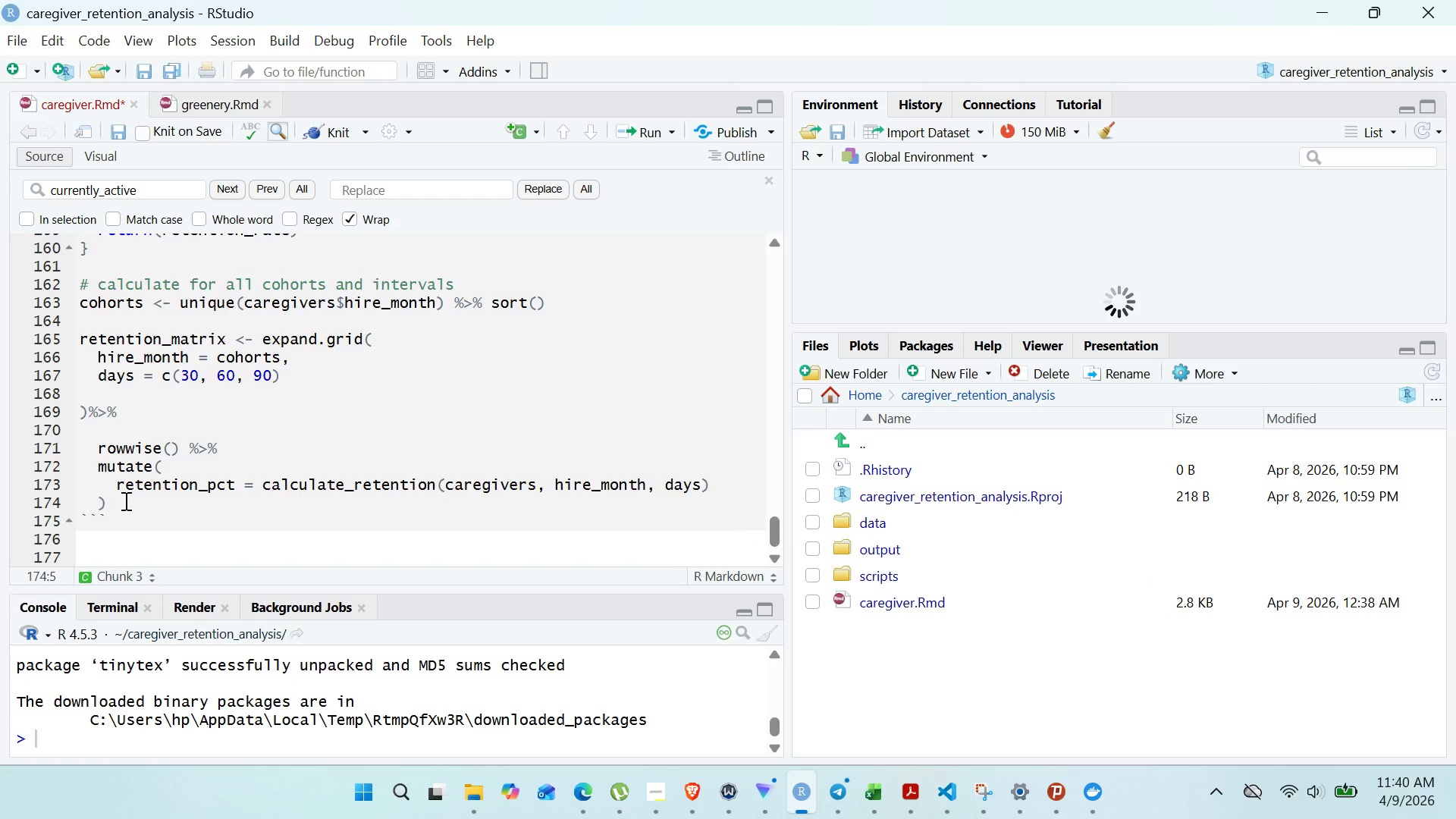 
key(Shift+5)
 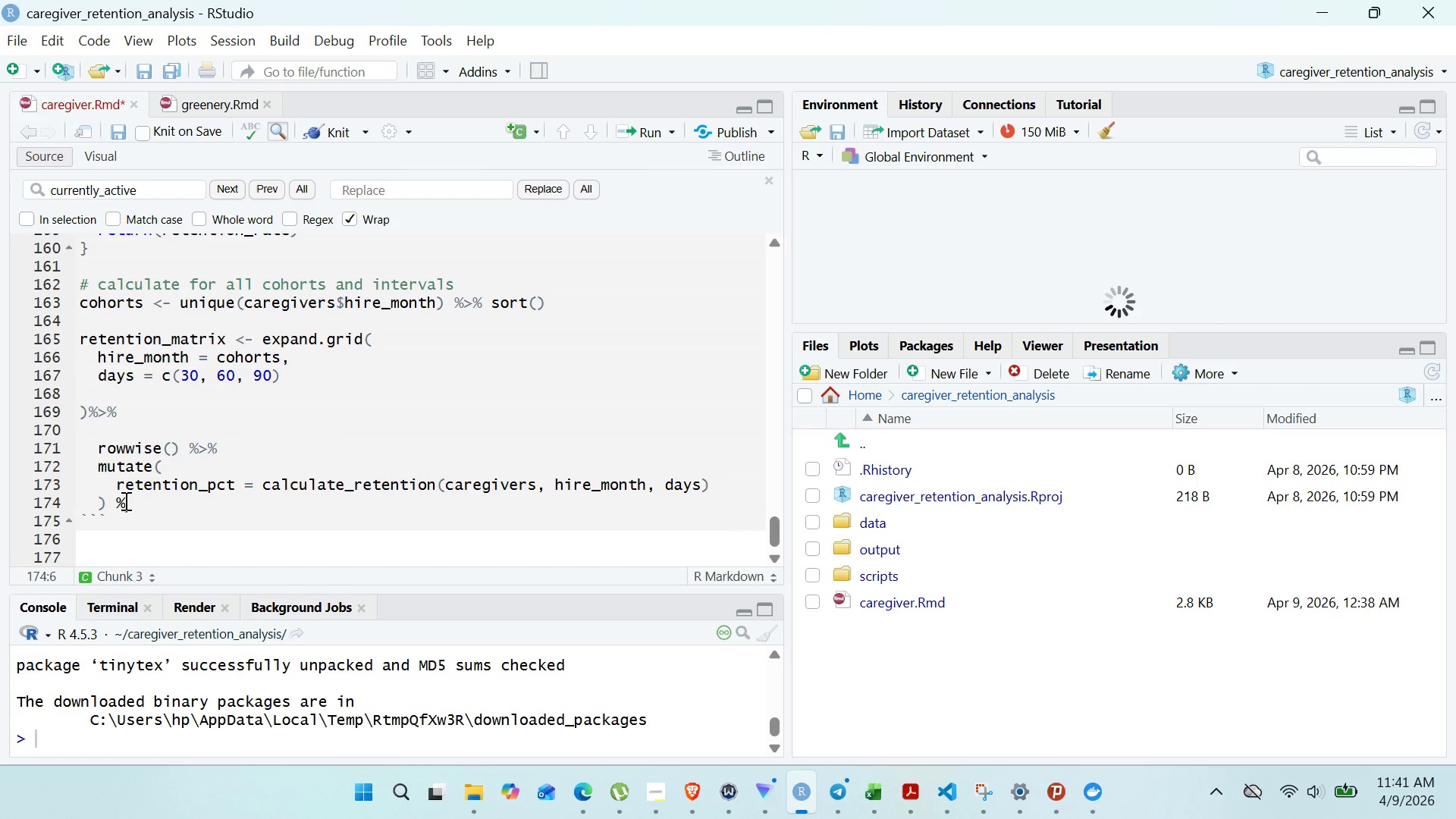 
key(Shift+Period)
 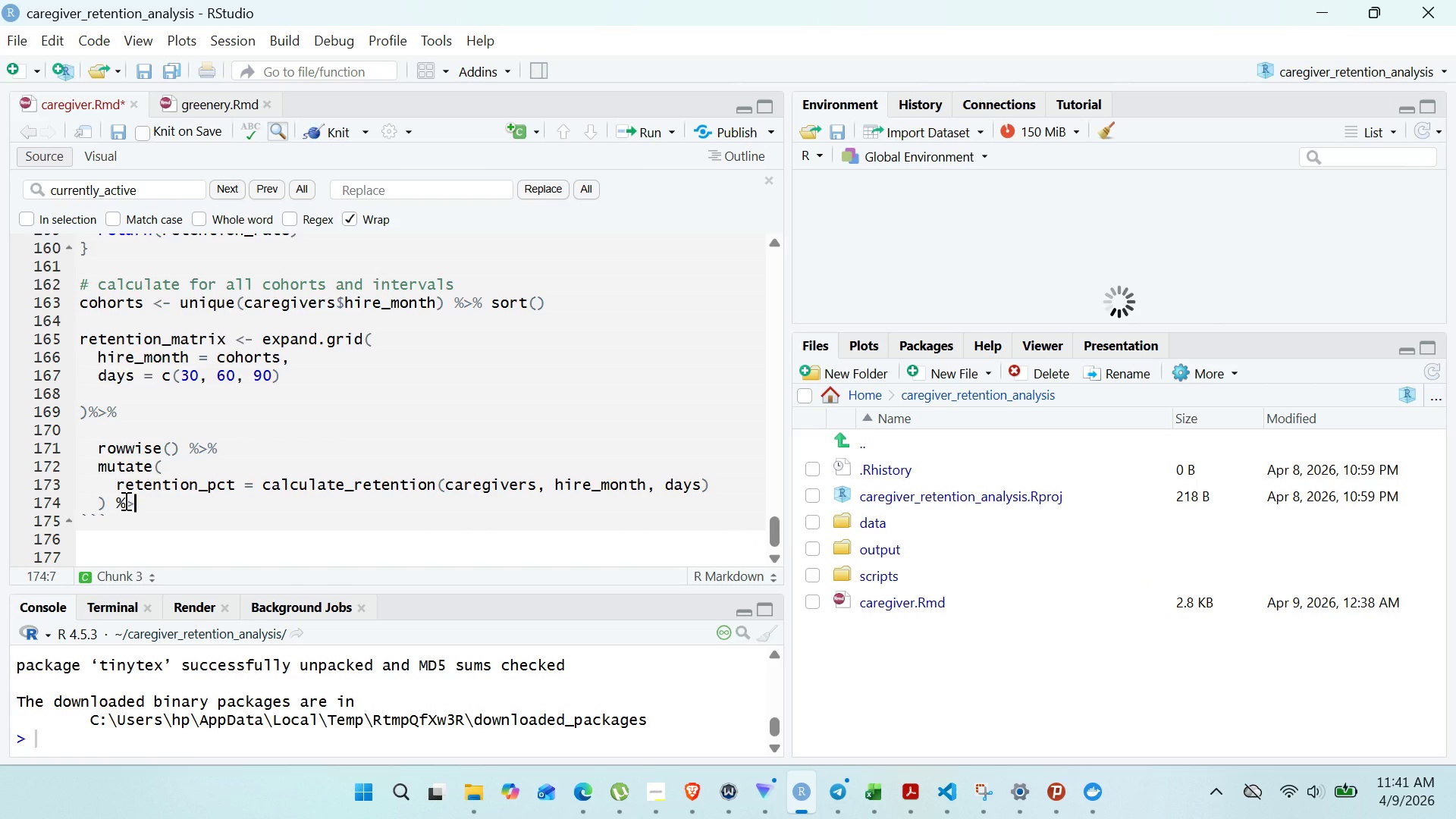 
key(Shift+5)
 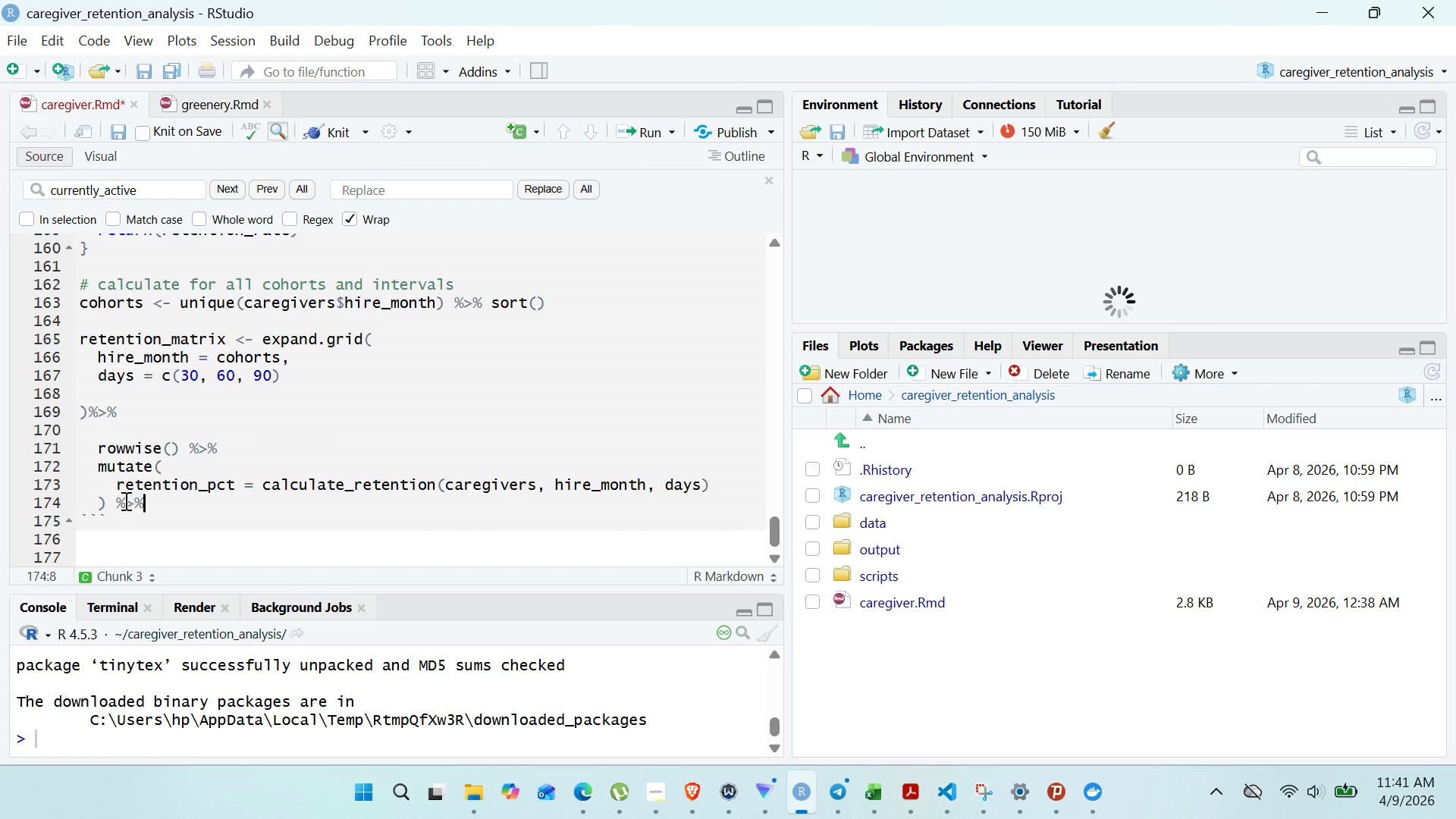 
key(Enter)
 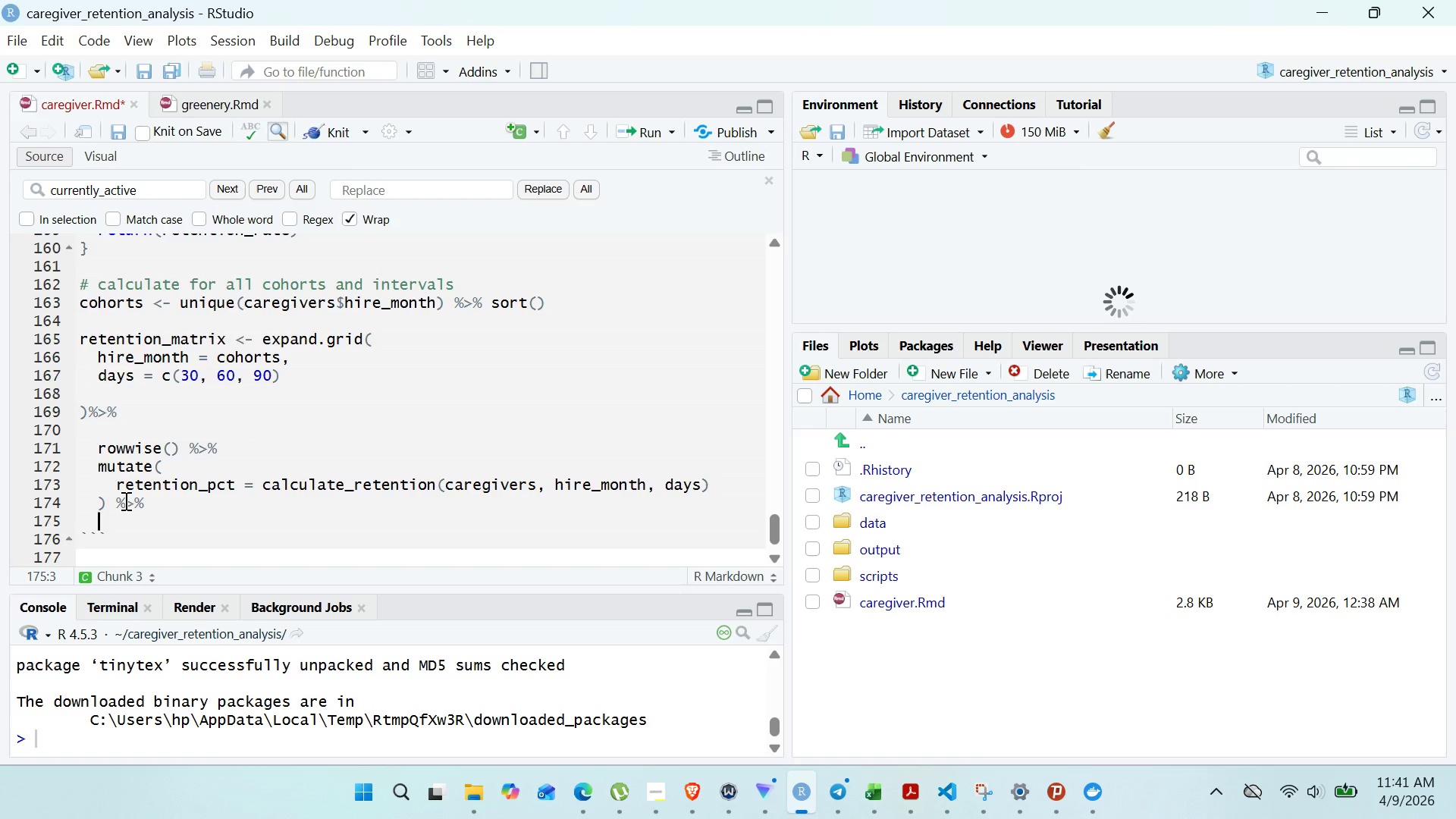 
type(ungrou)
 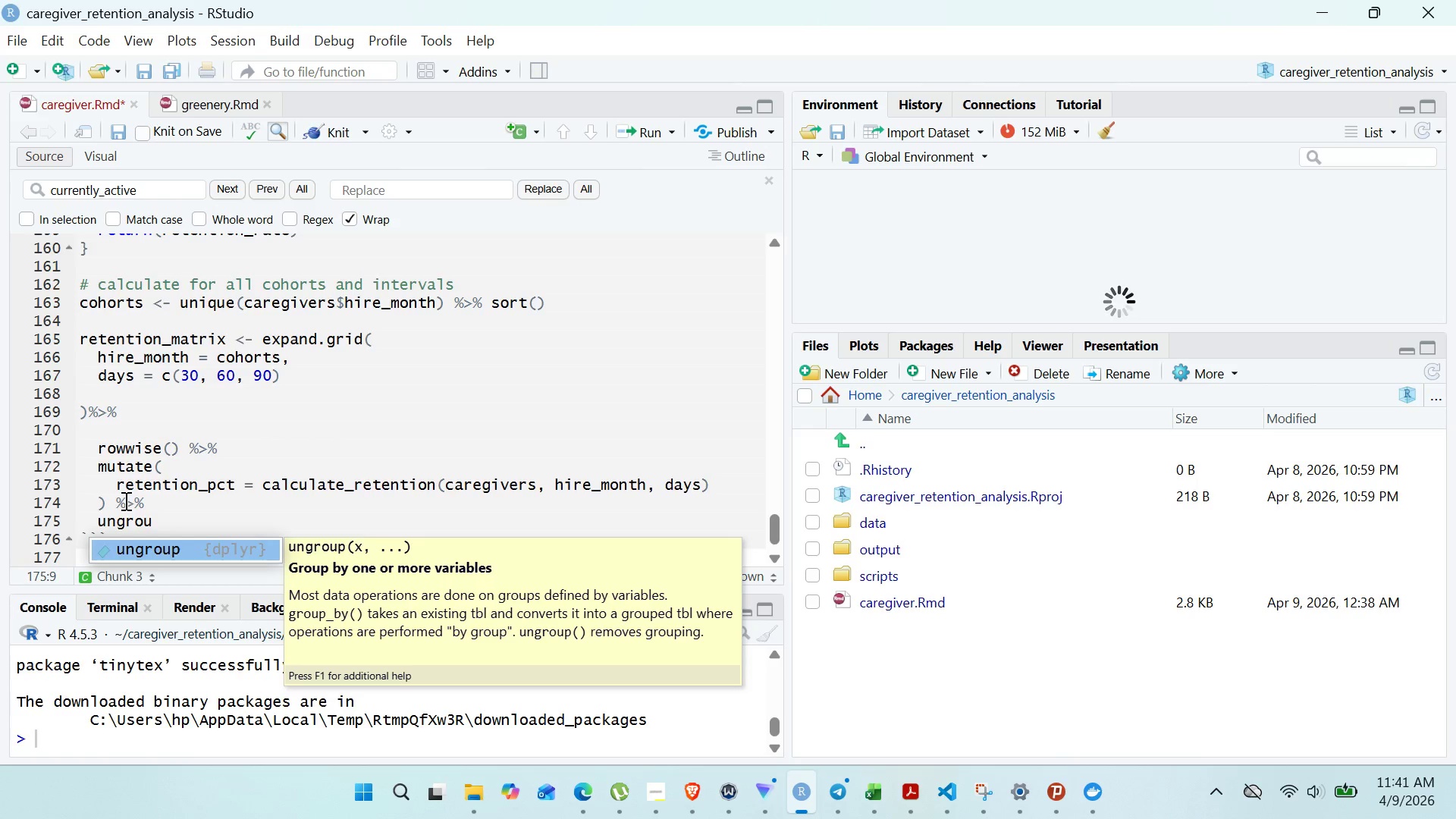 
key(Enter)
 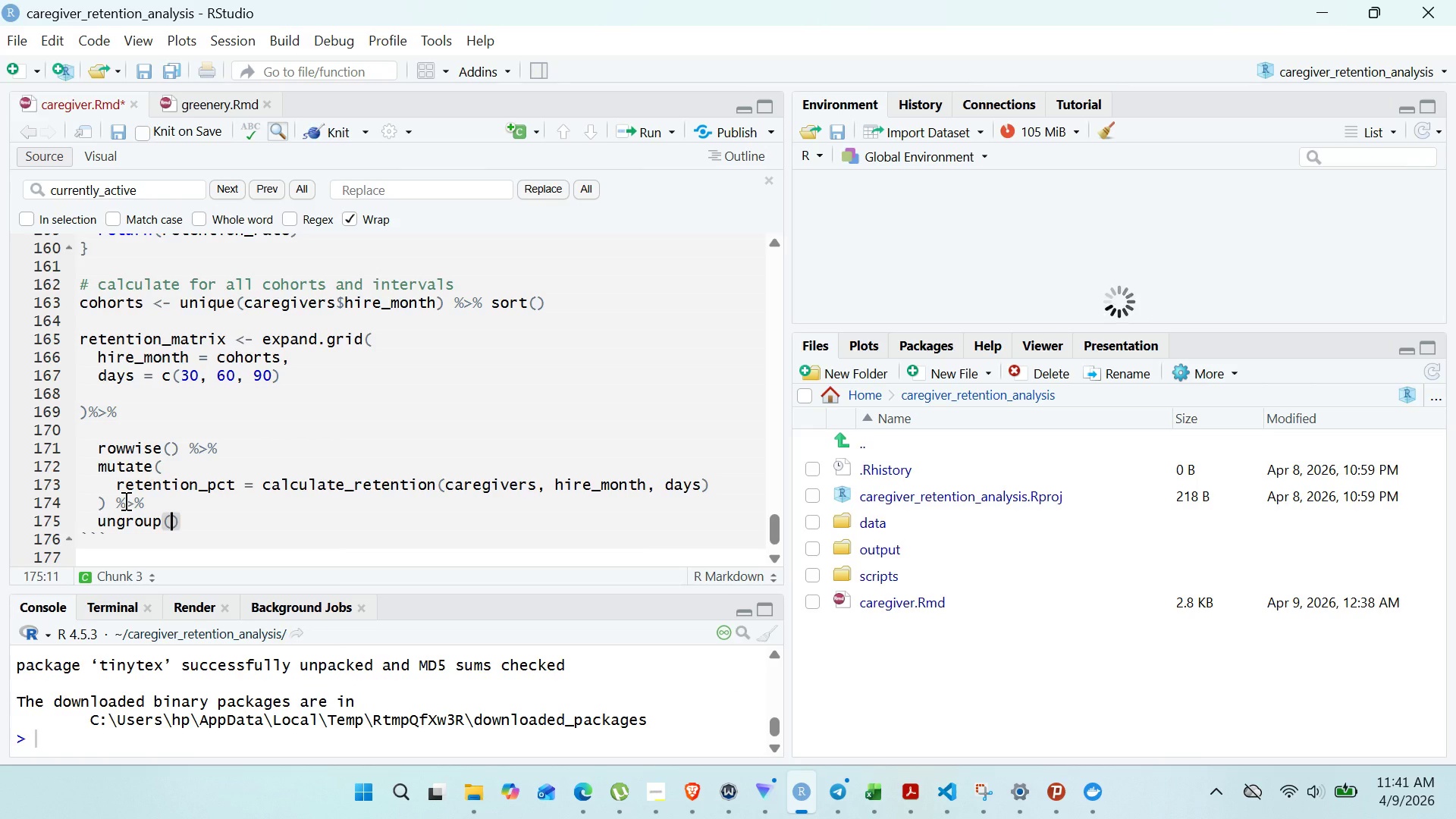 
wait(5.78)
 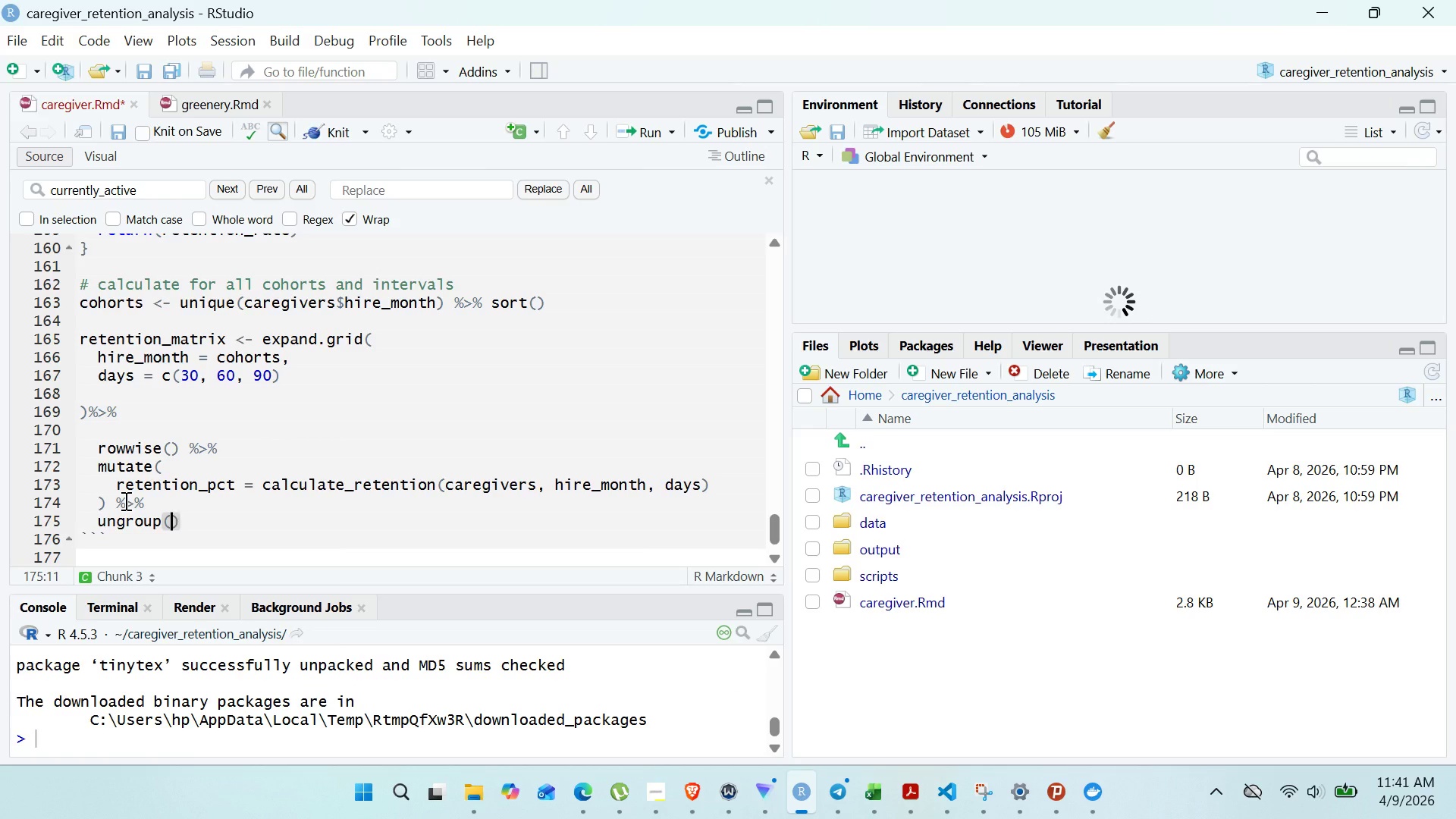 
key(ArrowRight)
 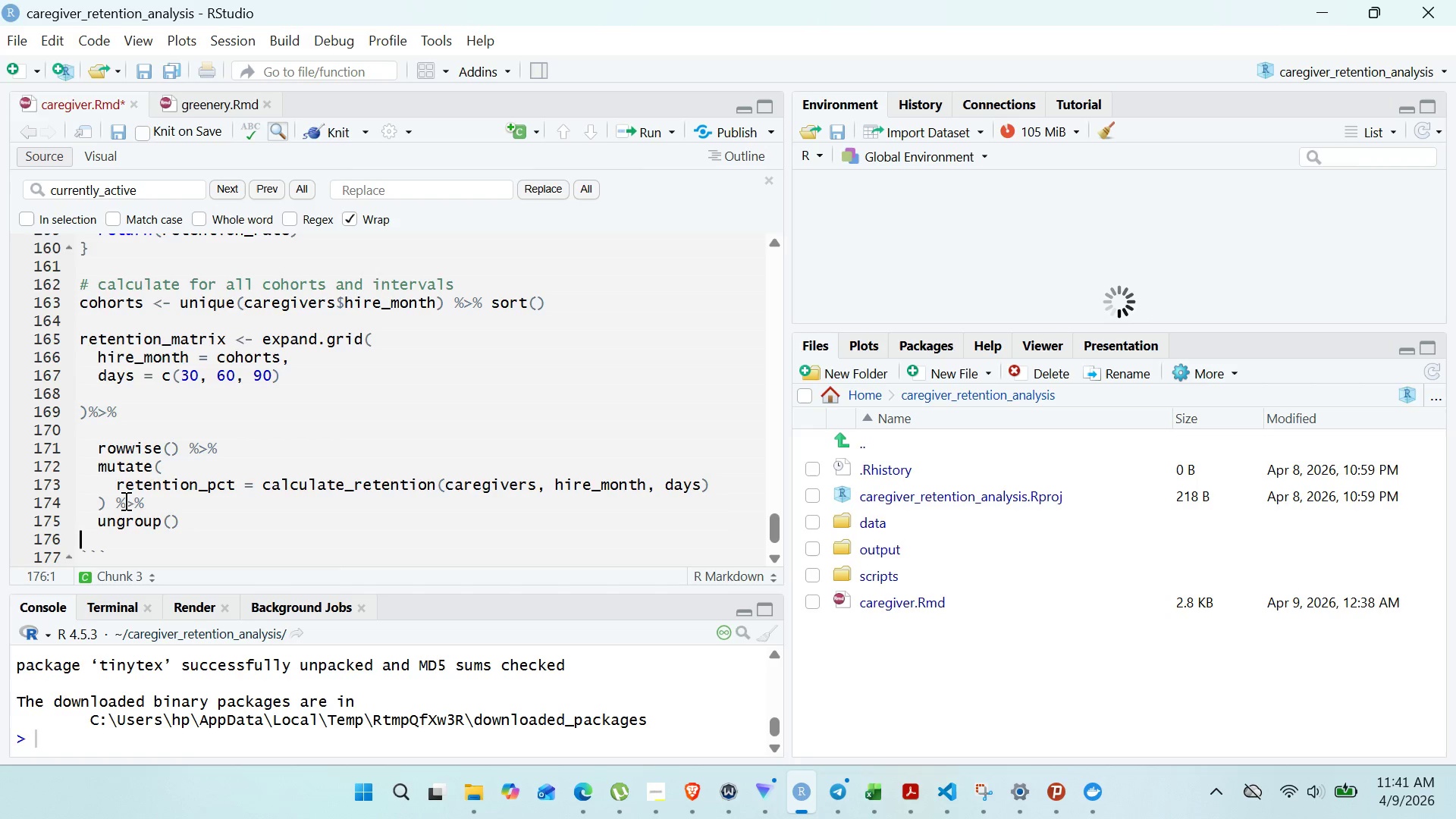 
key(Enter)
 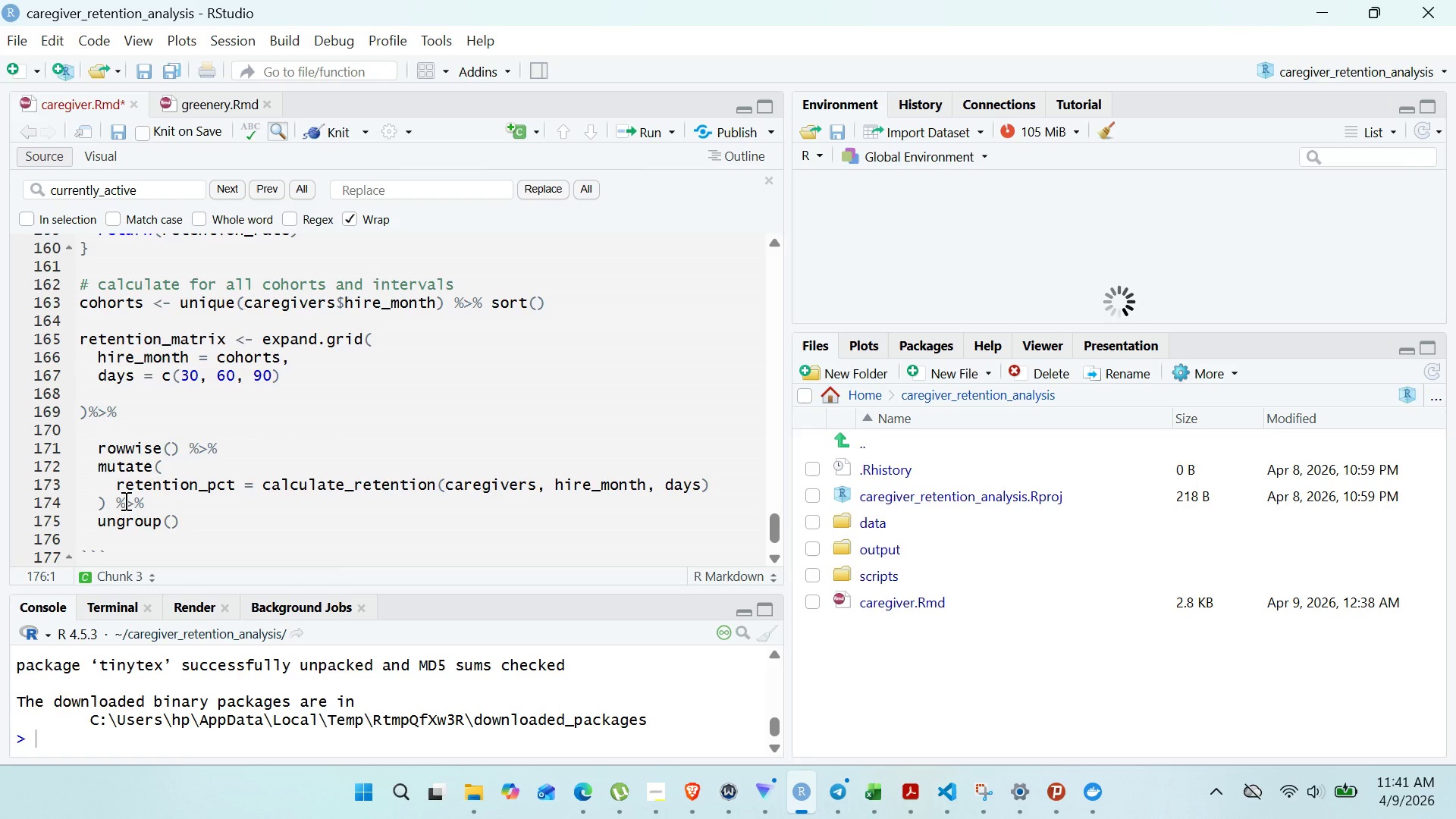 
key(Enter)
 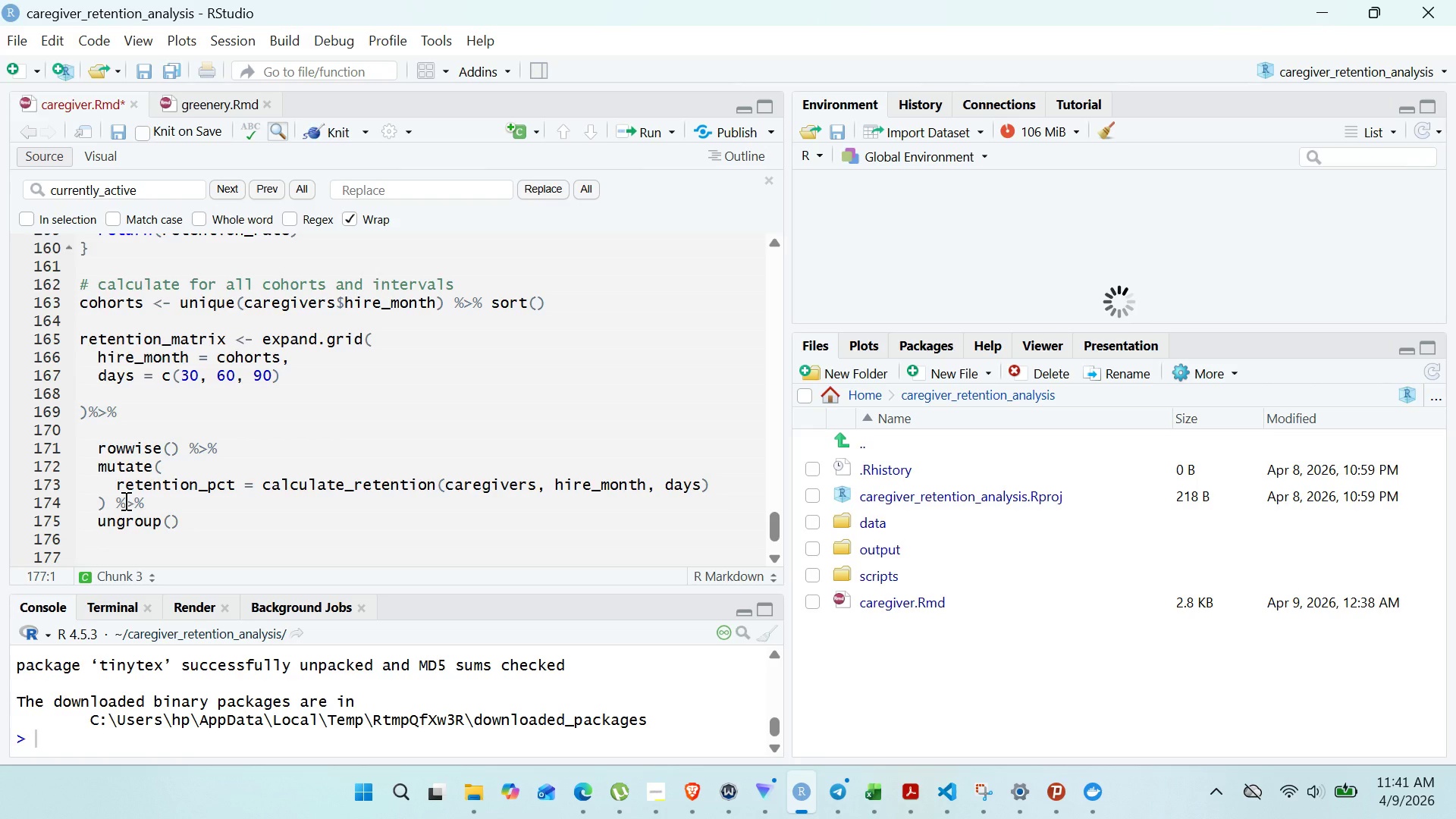 
type(#Reshape to wide format for heatmap)
 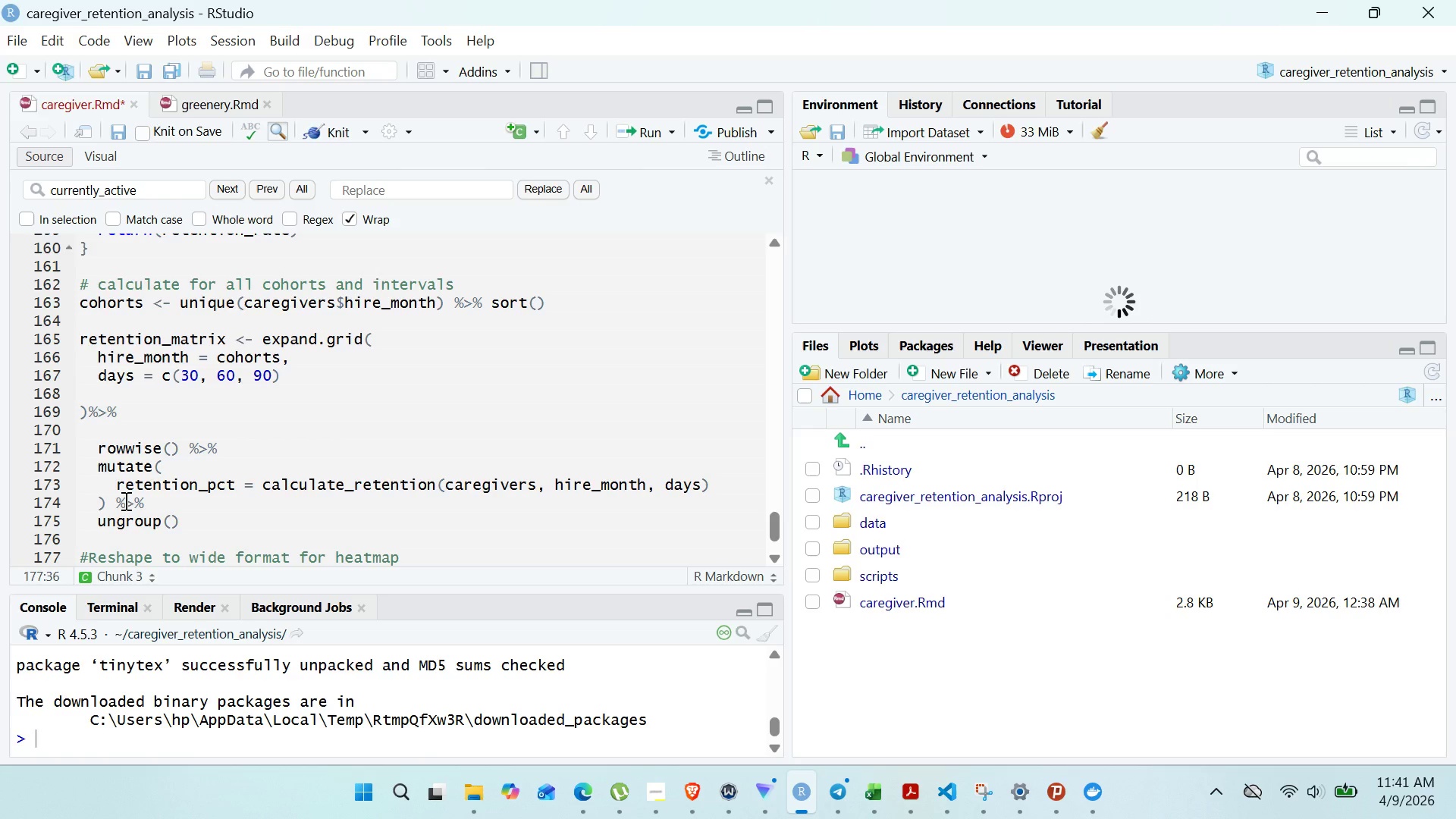 
key(Enter)
 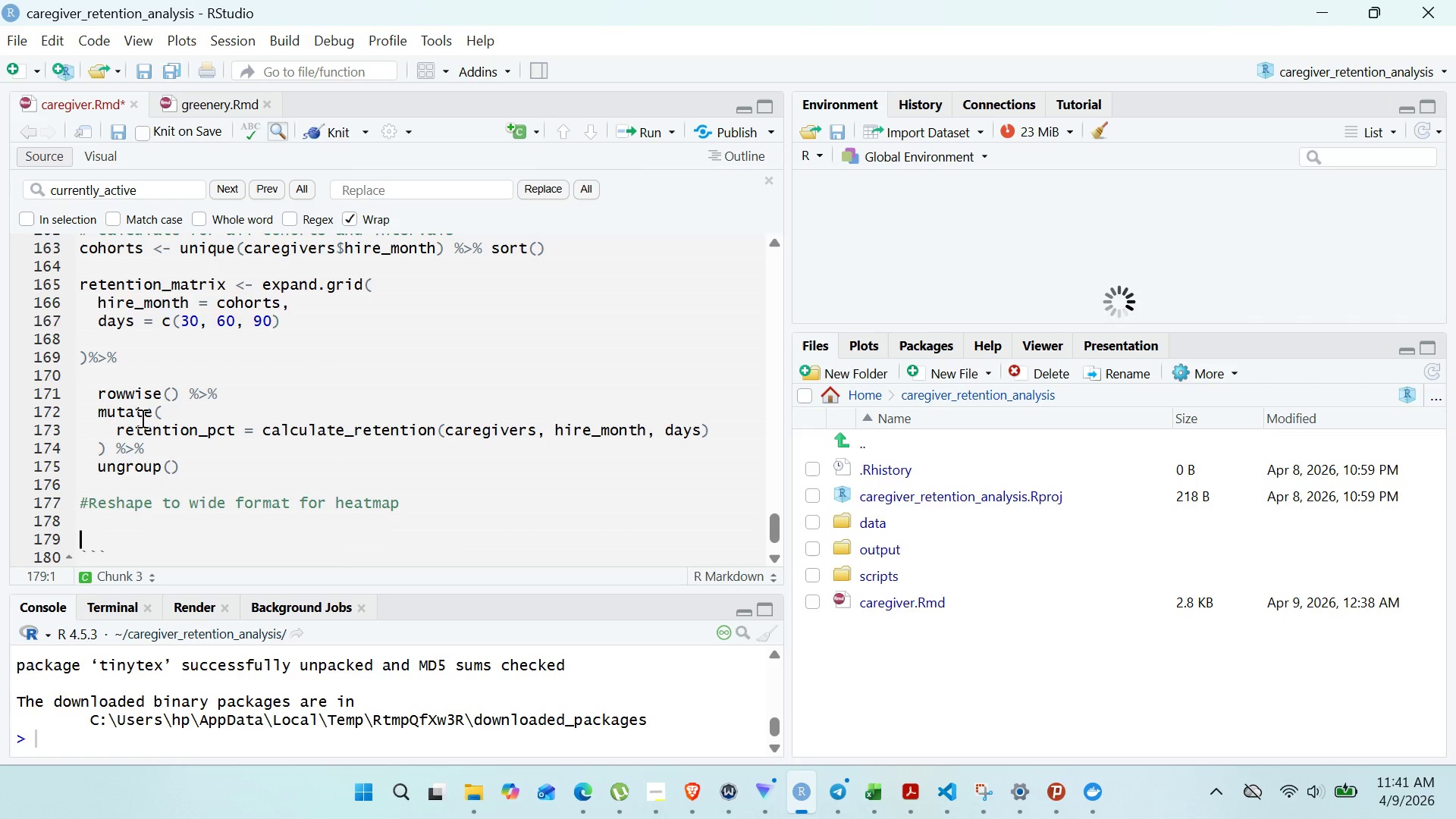 
key(Enter)
 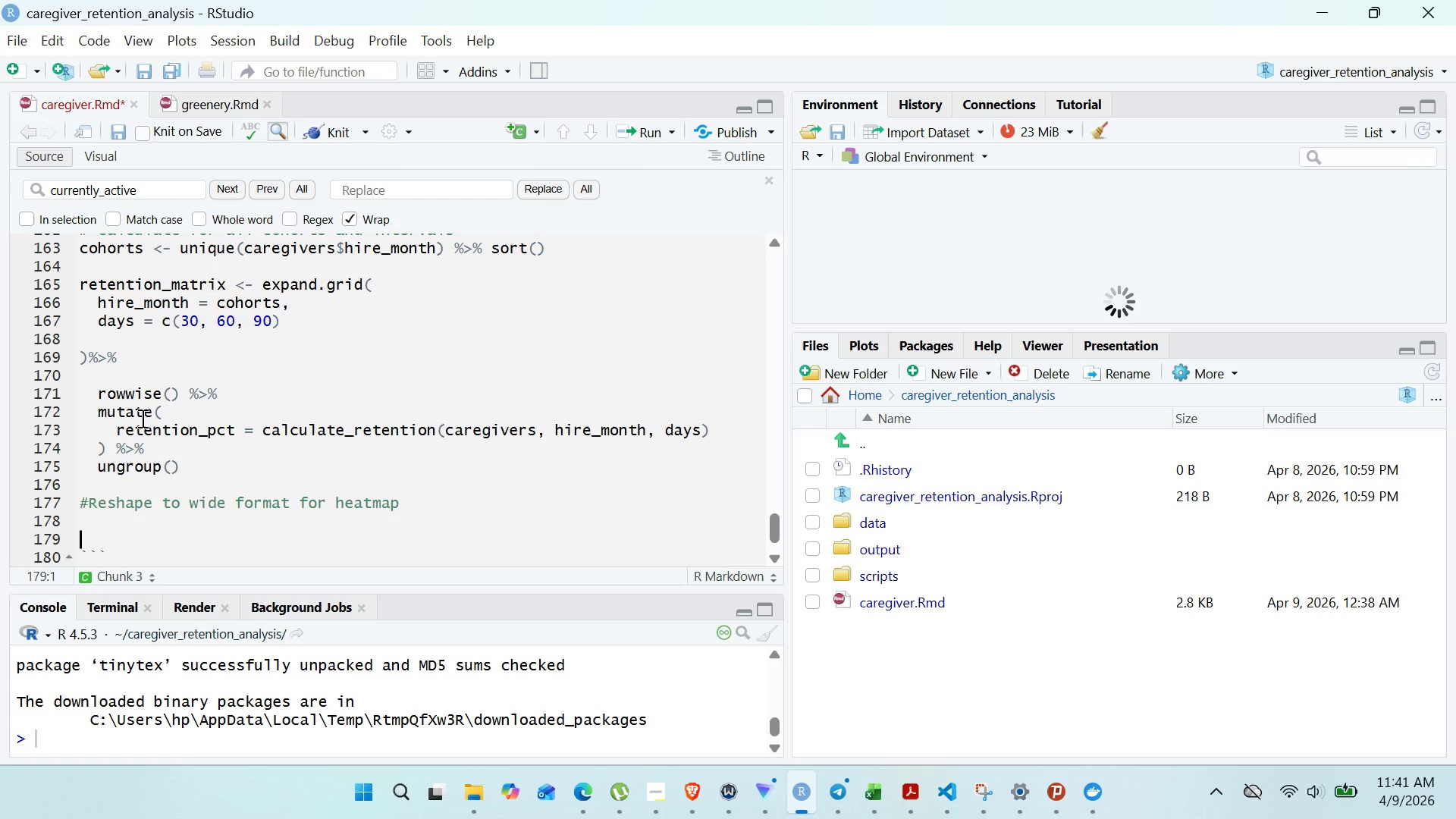 
type(retention_wide <- )
 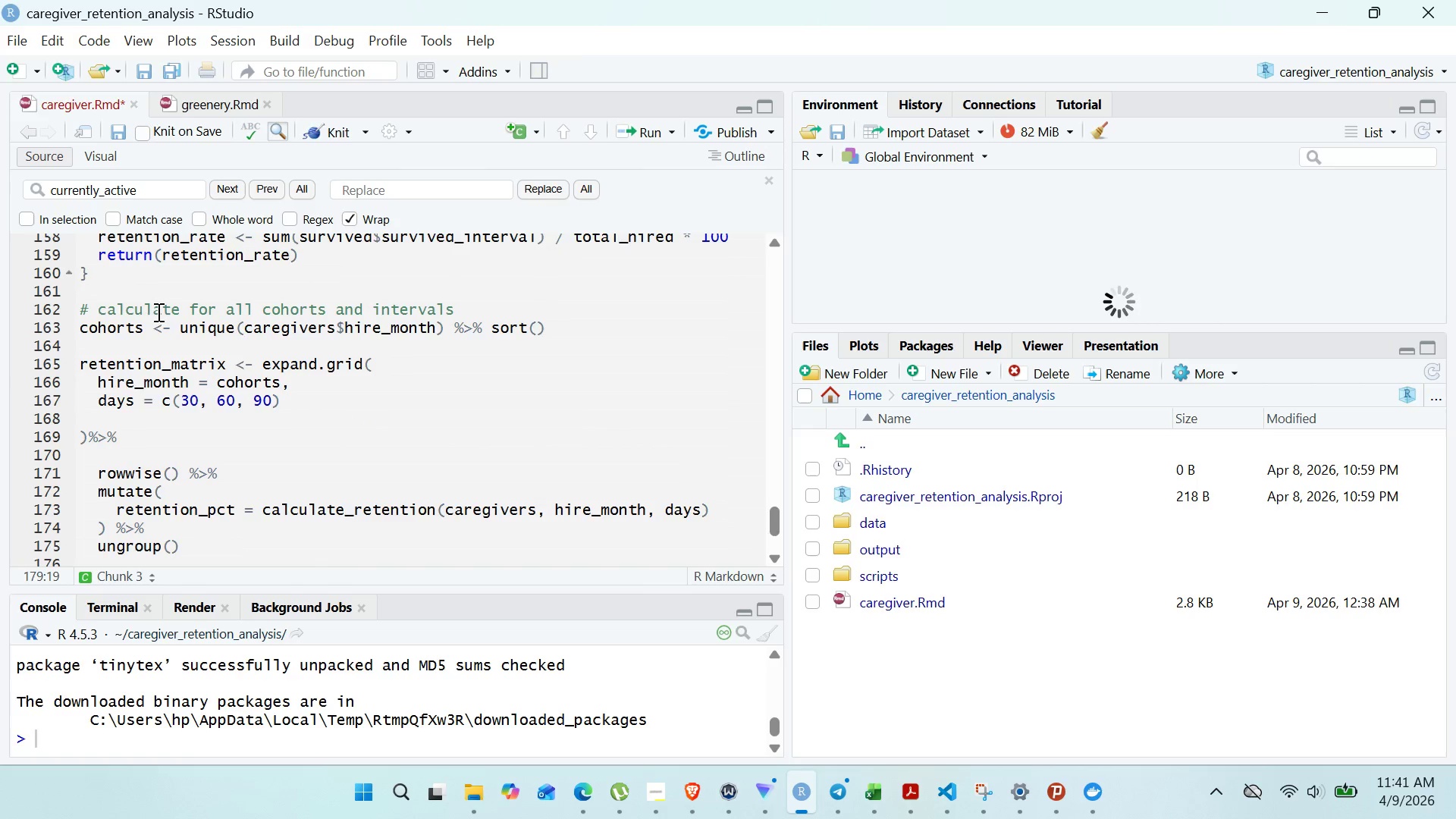 
left_click([159, 351])
 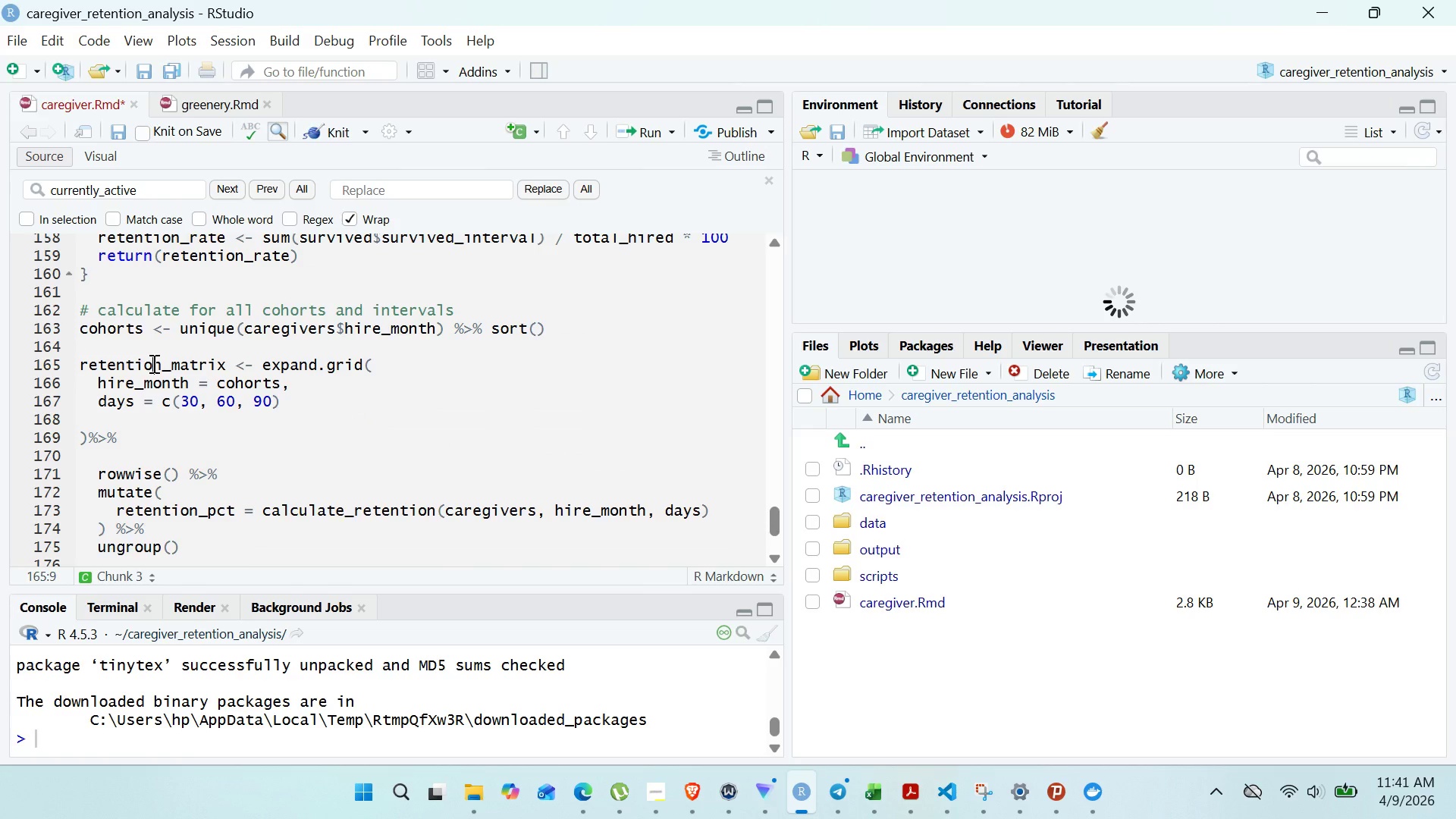 
double_click([152, 363])
 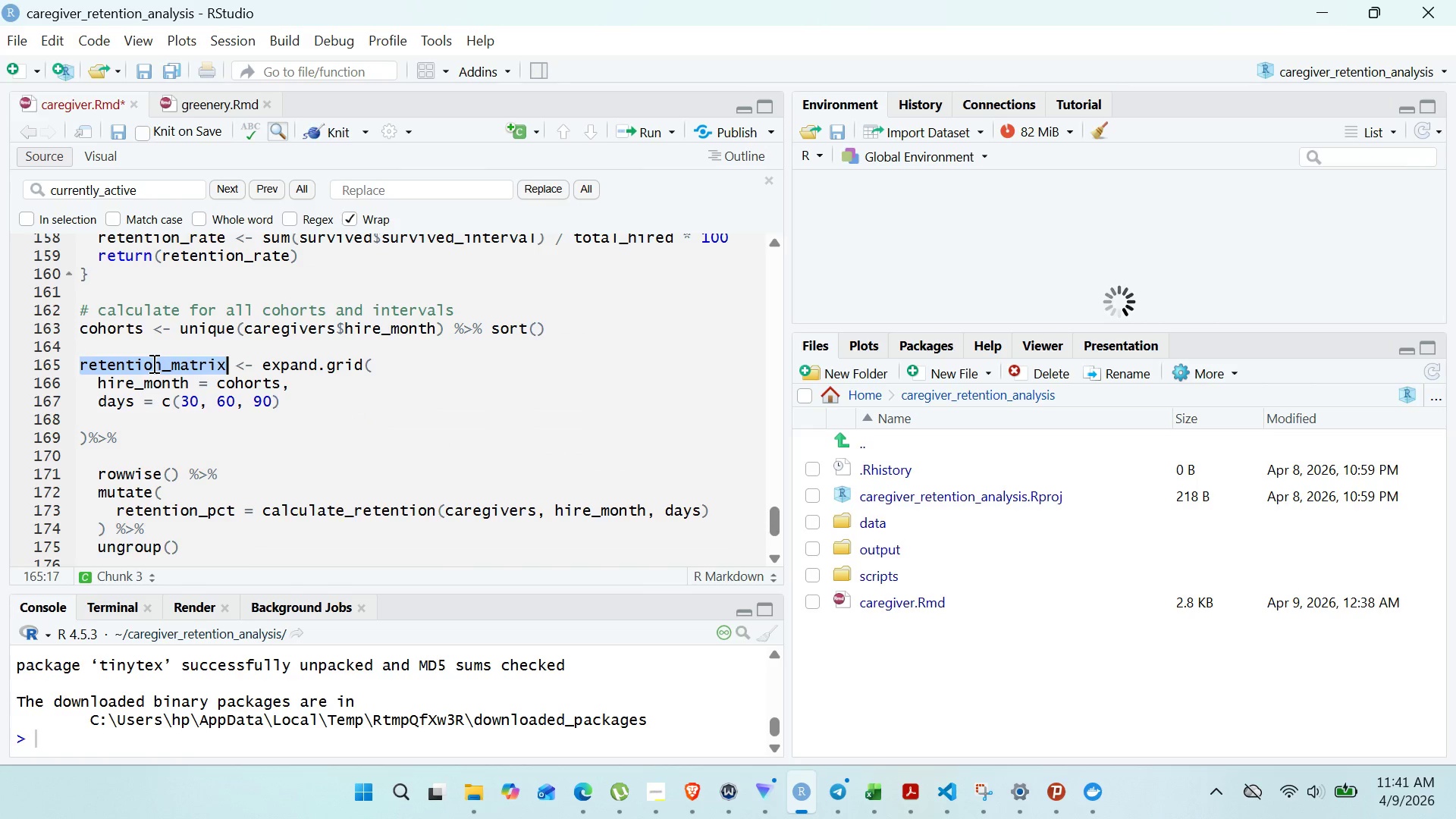 
key(Control+C)
 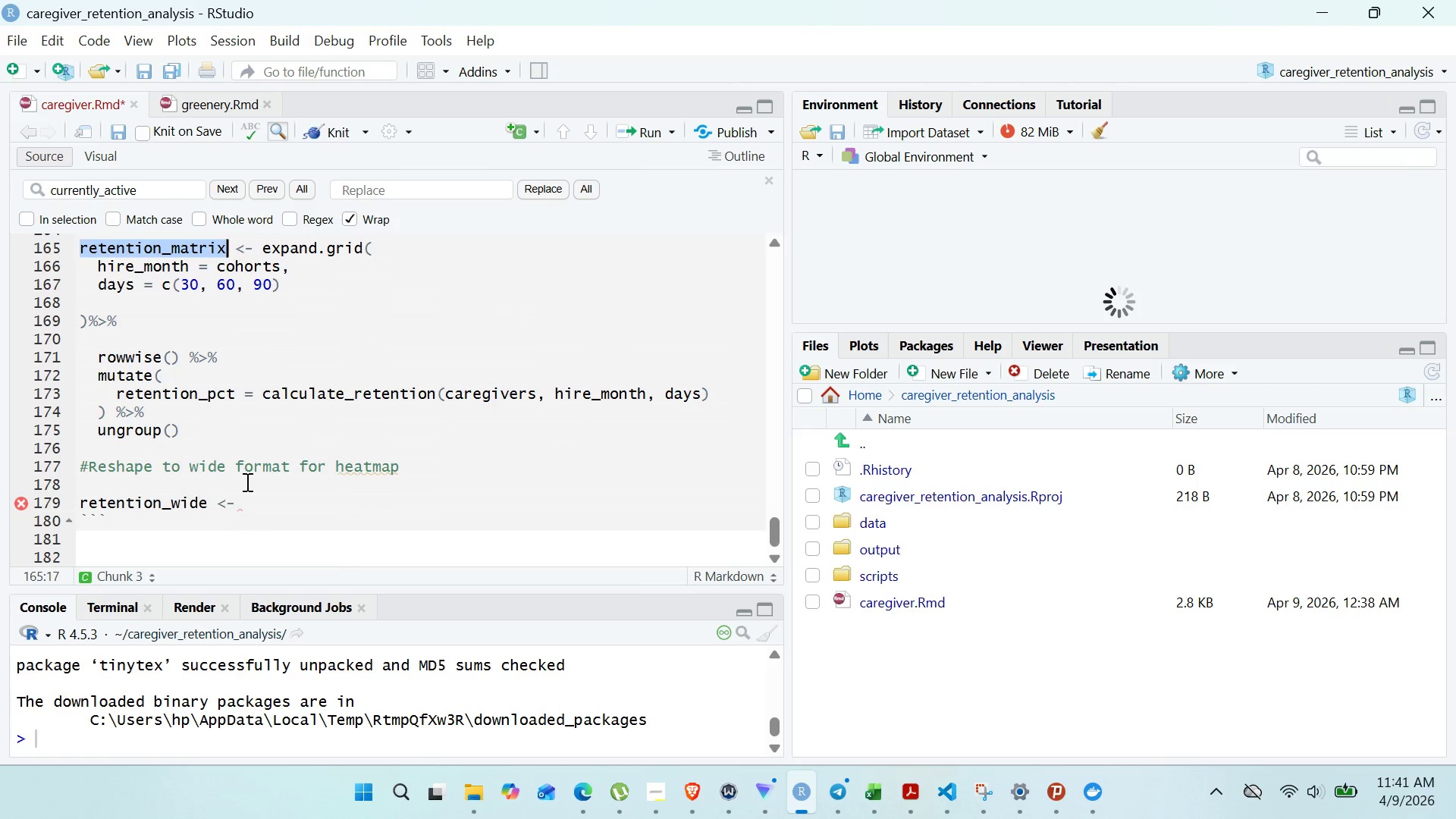 
left_click([252, 497])
 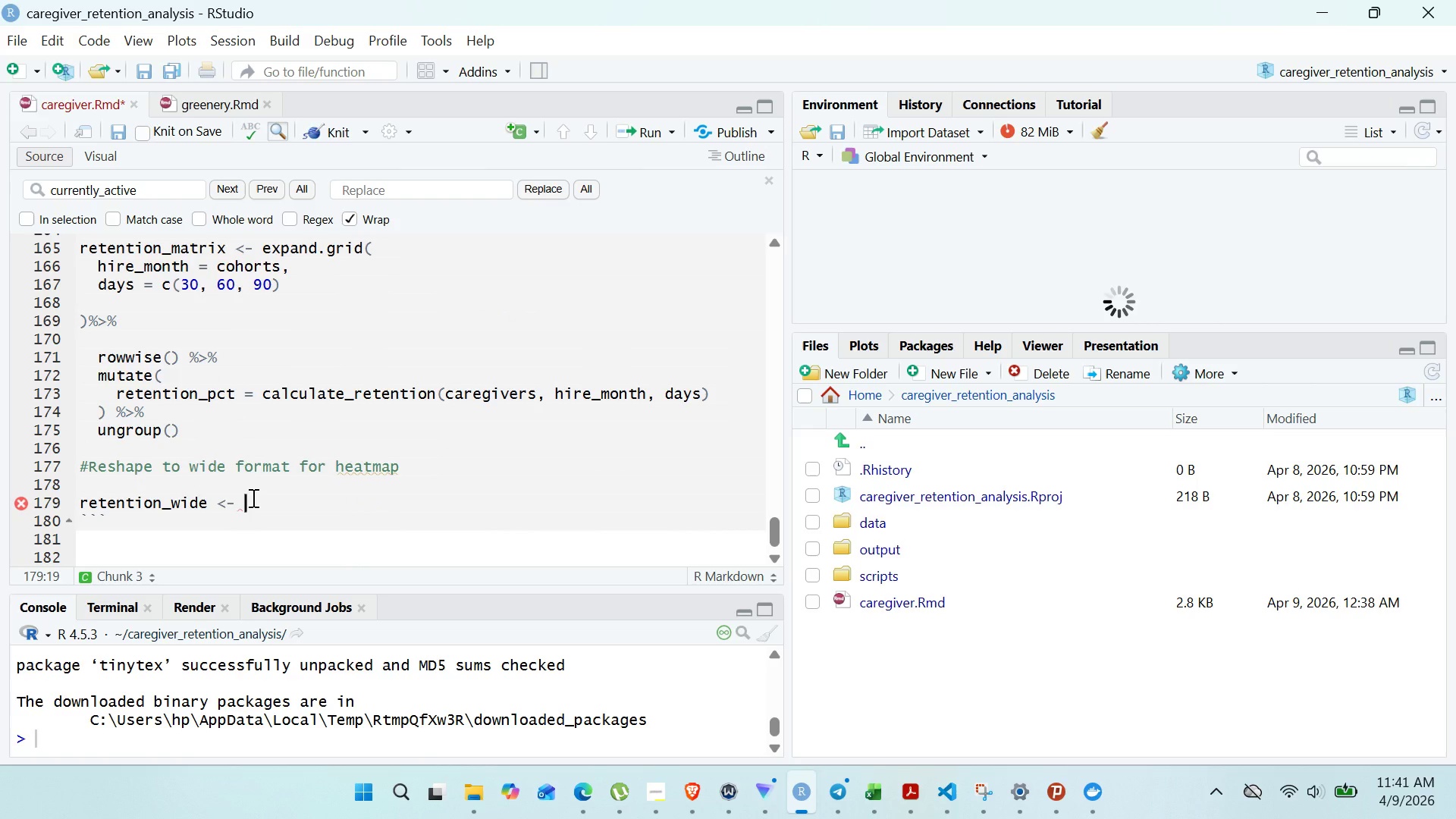 
key(Control+V)
 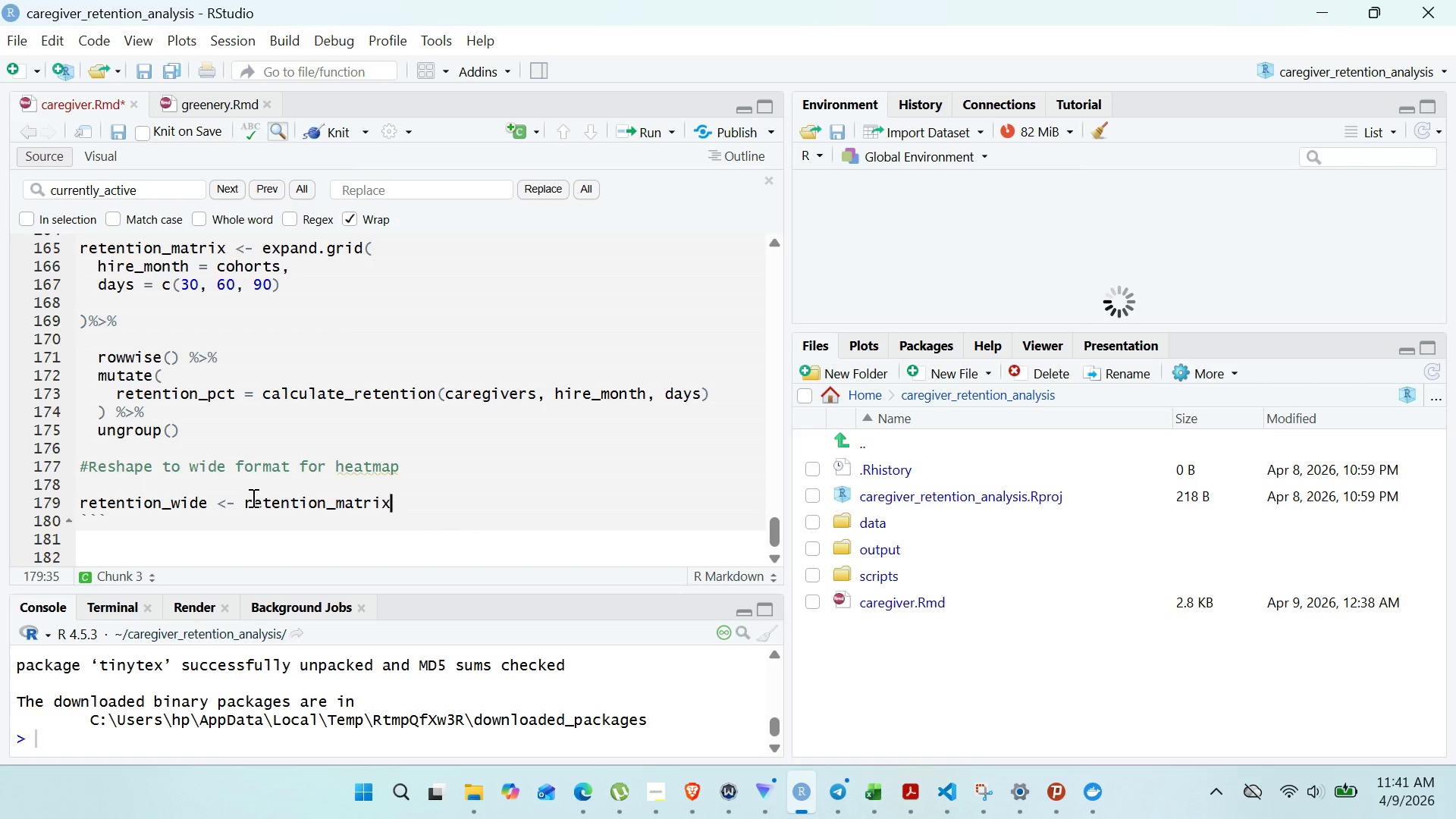 
key(Space)
 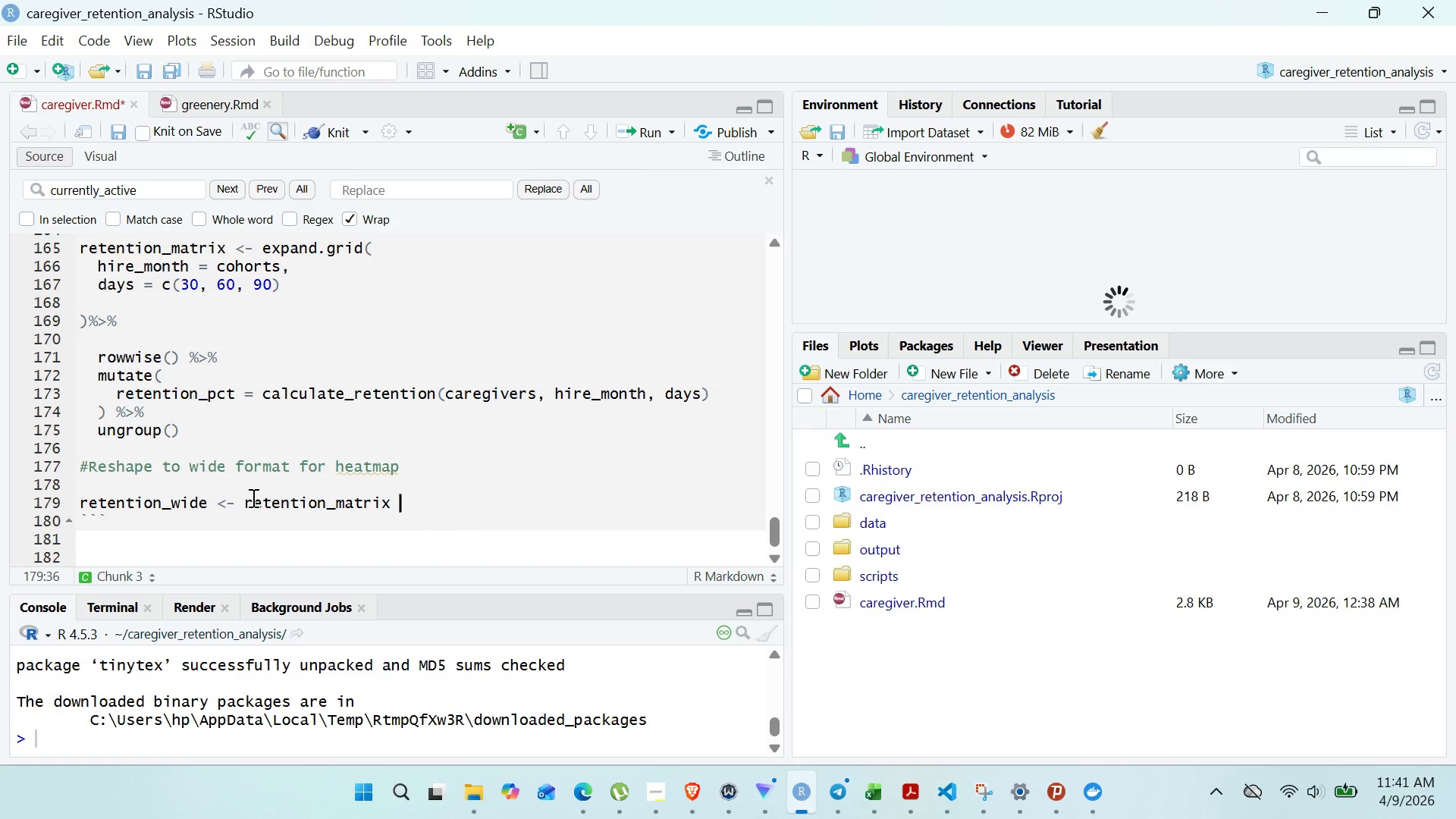 
key(Shift+5)
 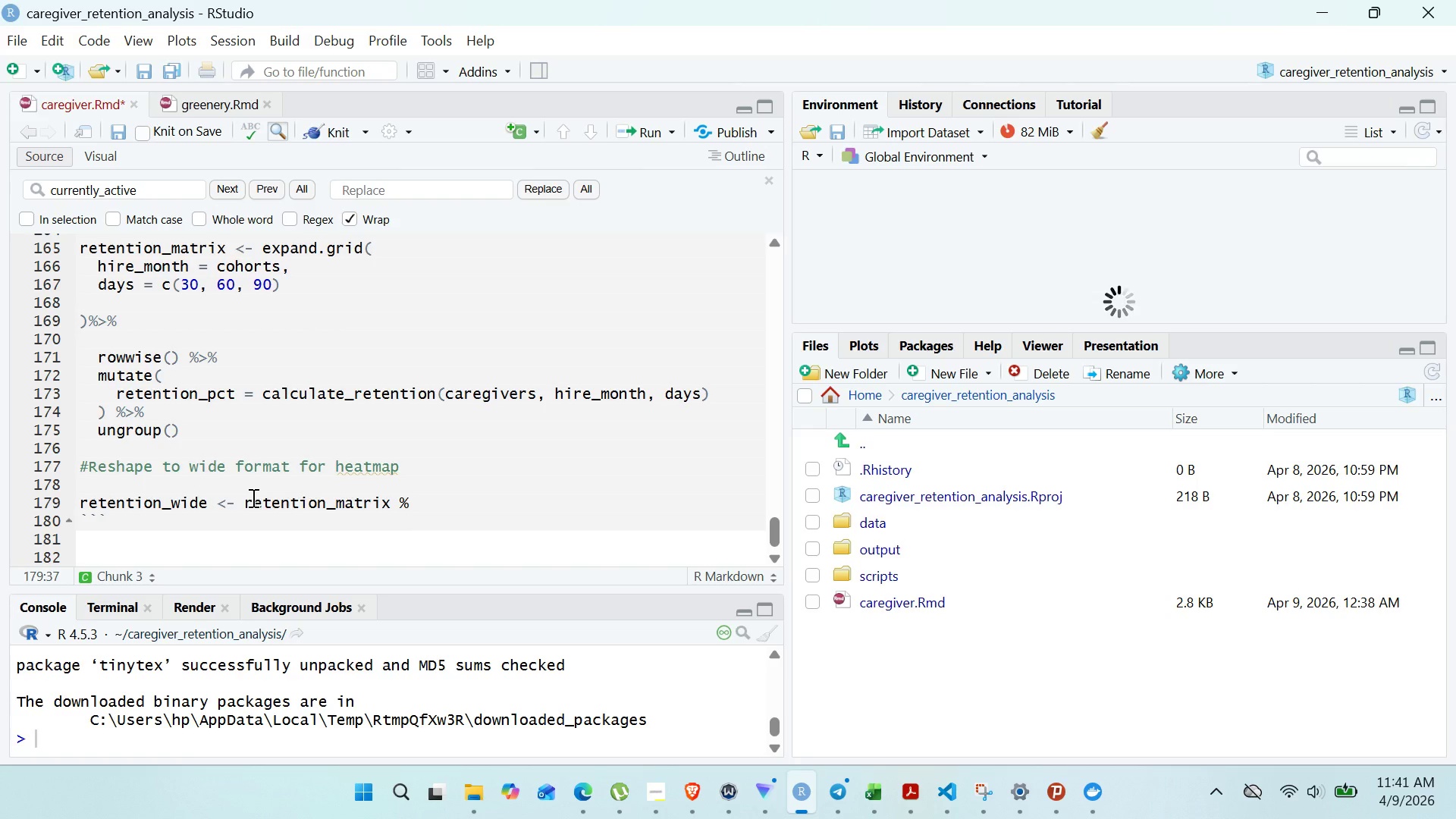 
key(Shift+Period)
 